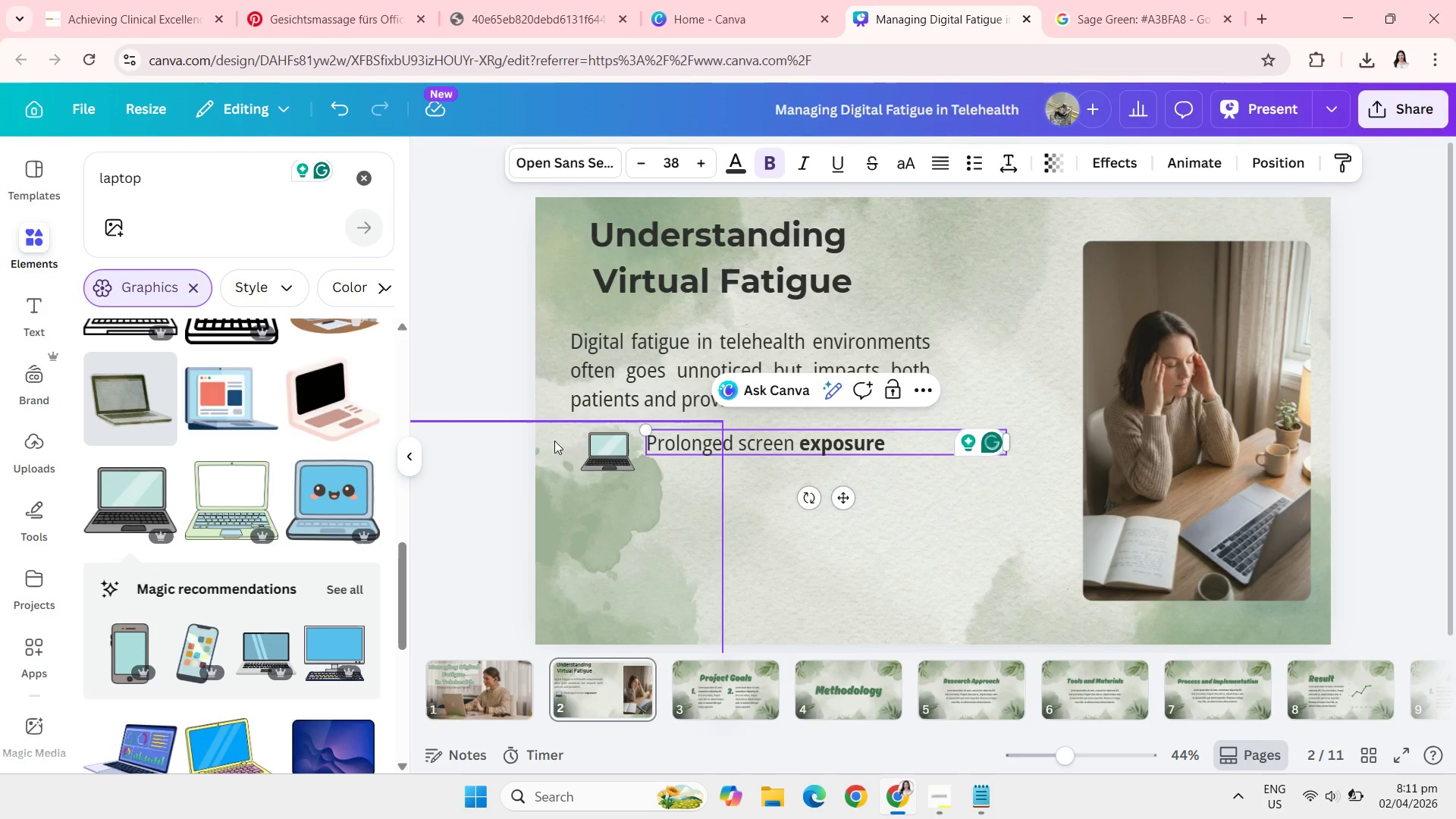 
wait(6.95)
 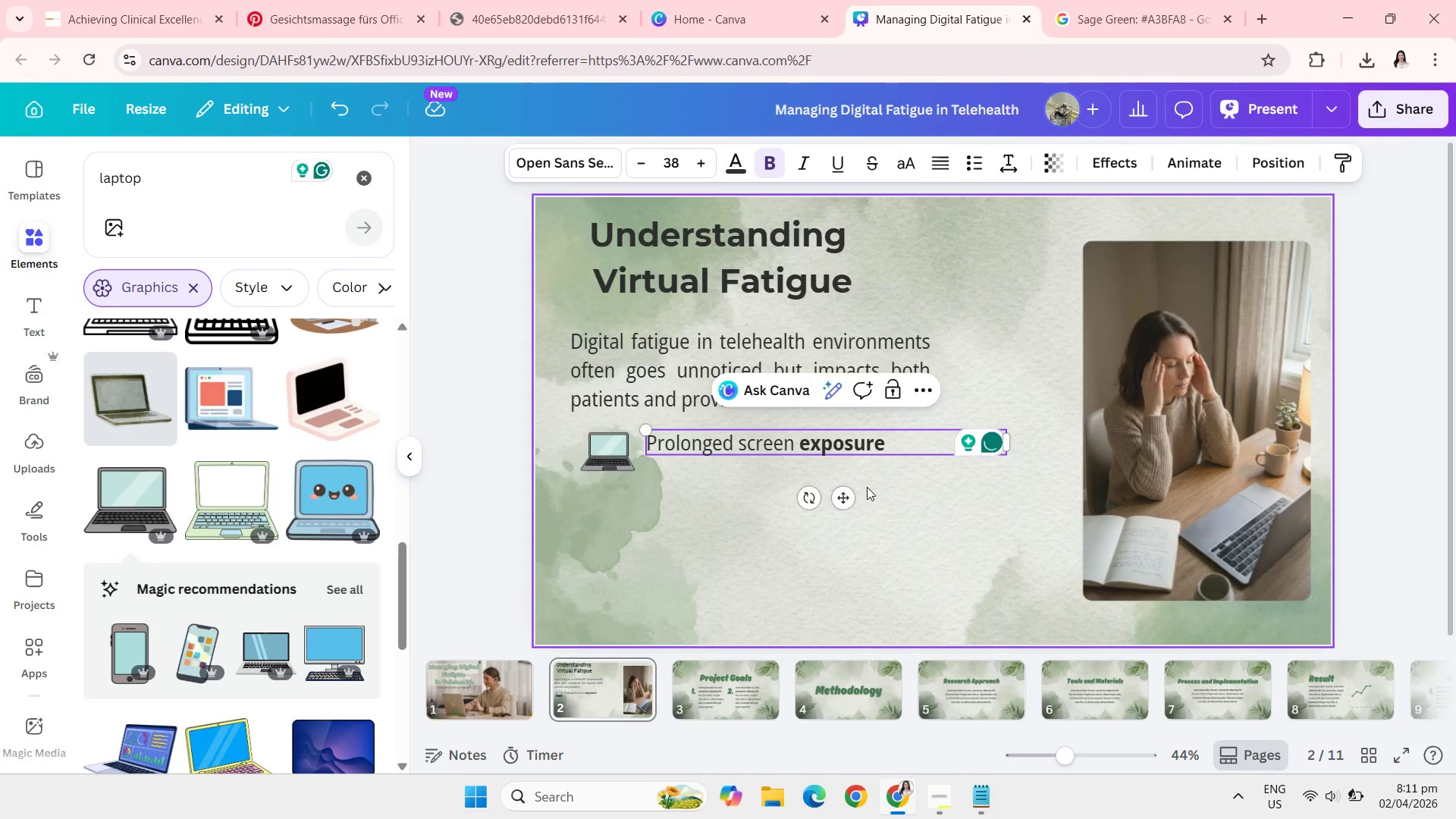 
left_click([459, 359])
 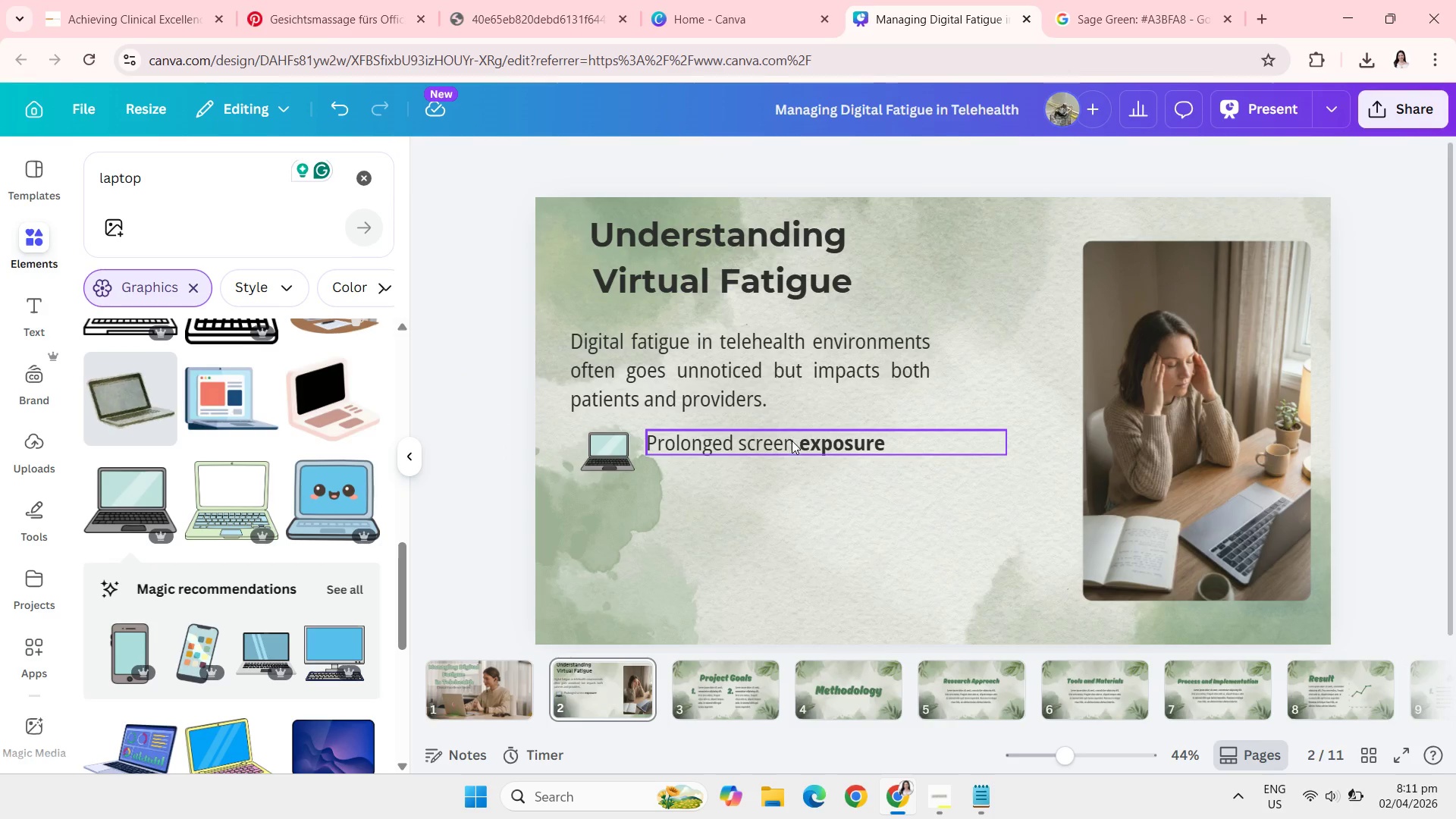 
left_click_drag(start_coordinate=[791, 443], to_coordinate=[783, 452])
 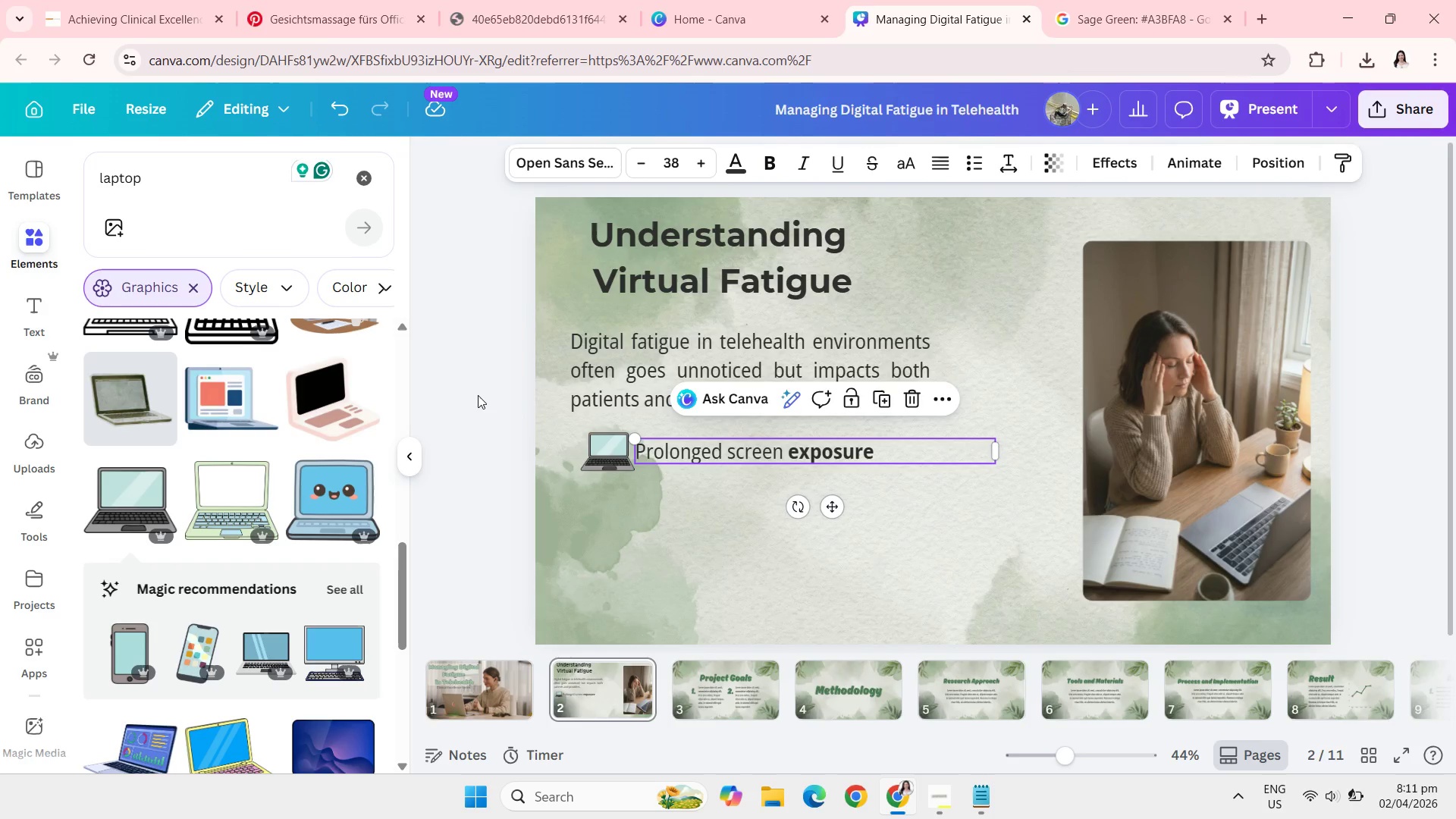 
left_click([478, 395])
 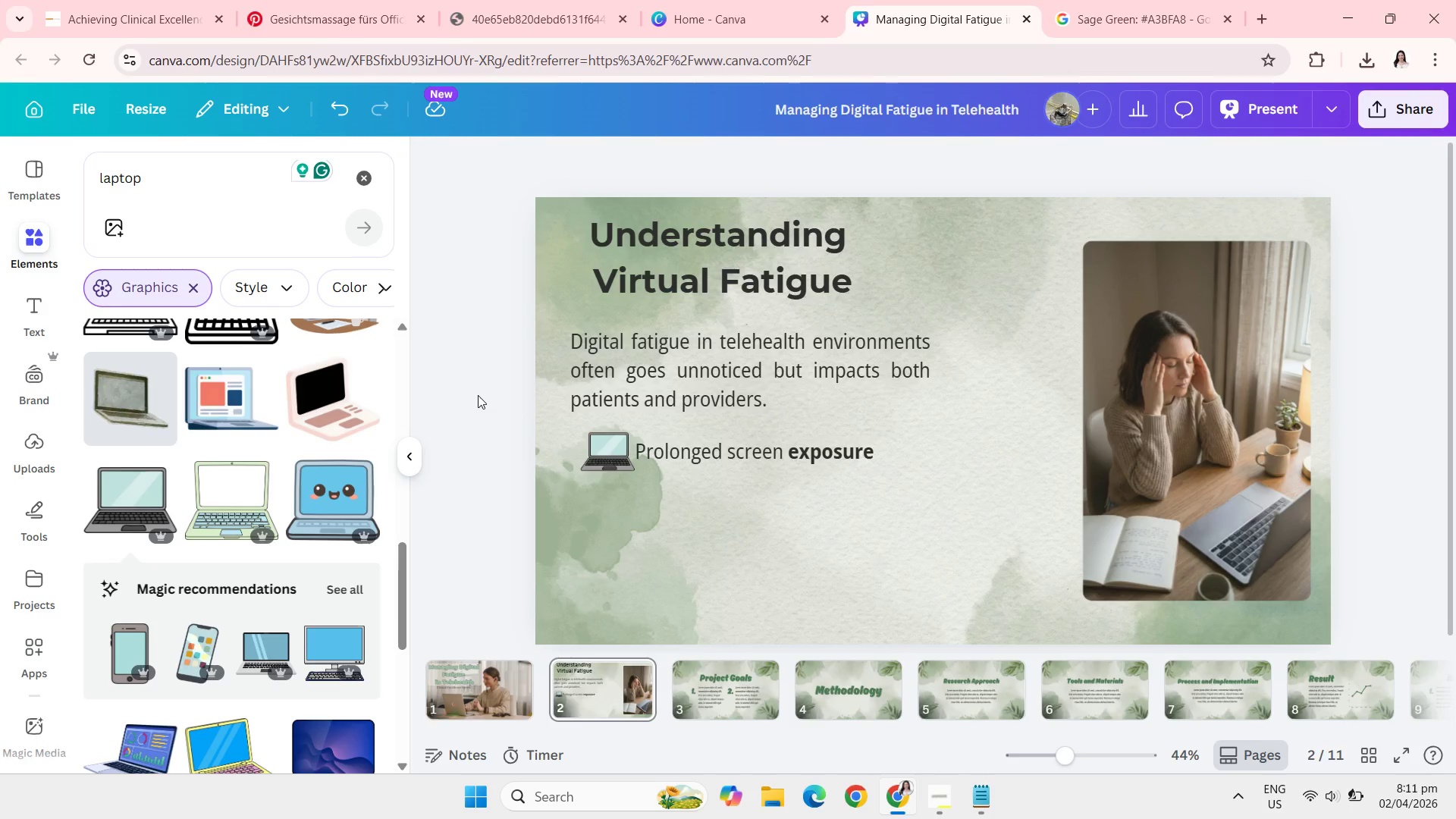 
left_click([617, 450])
 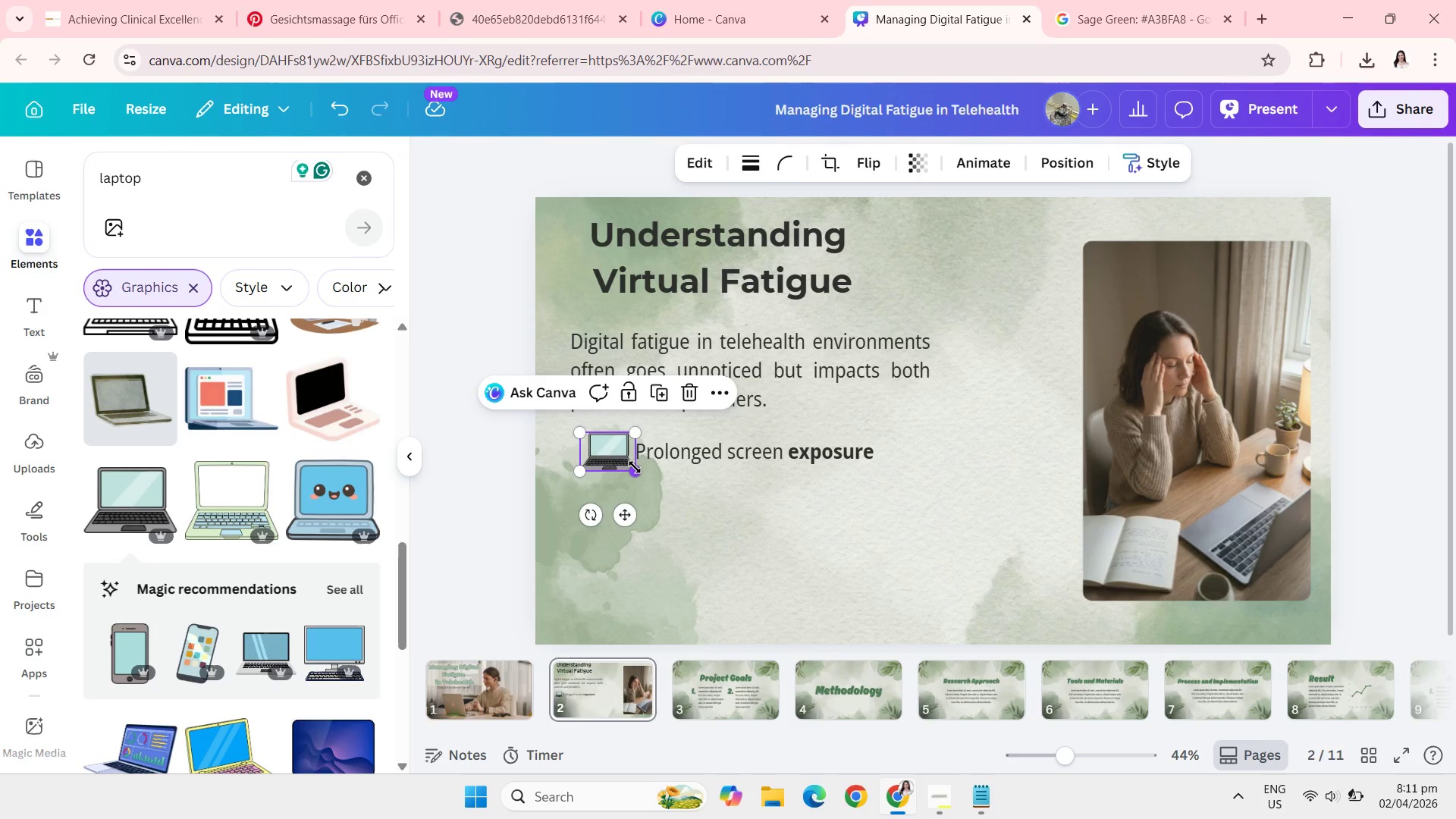 
left_click_drag(start_coordinate=[635, 467], to_coordinate=[630, 463])
 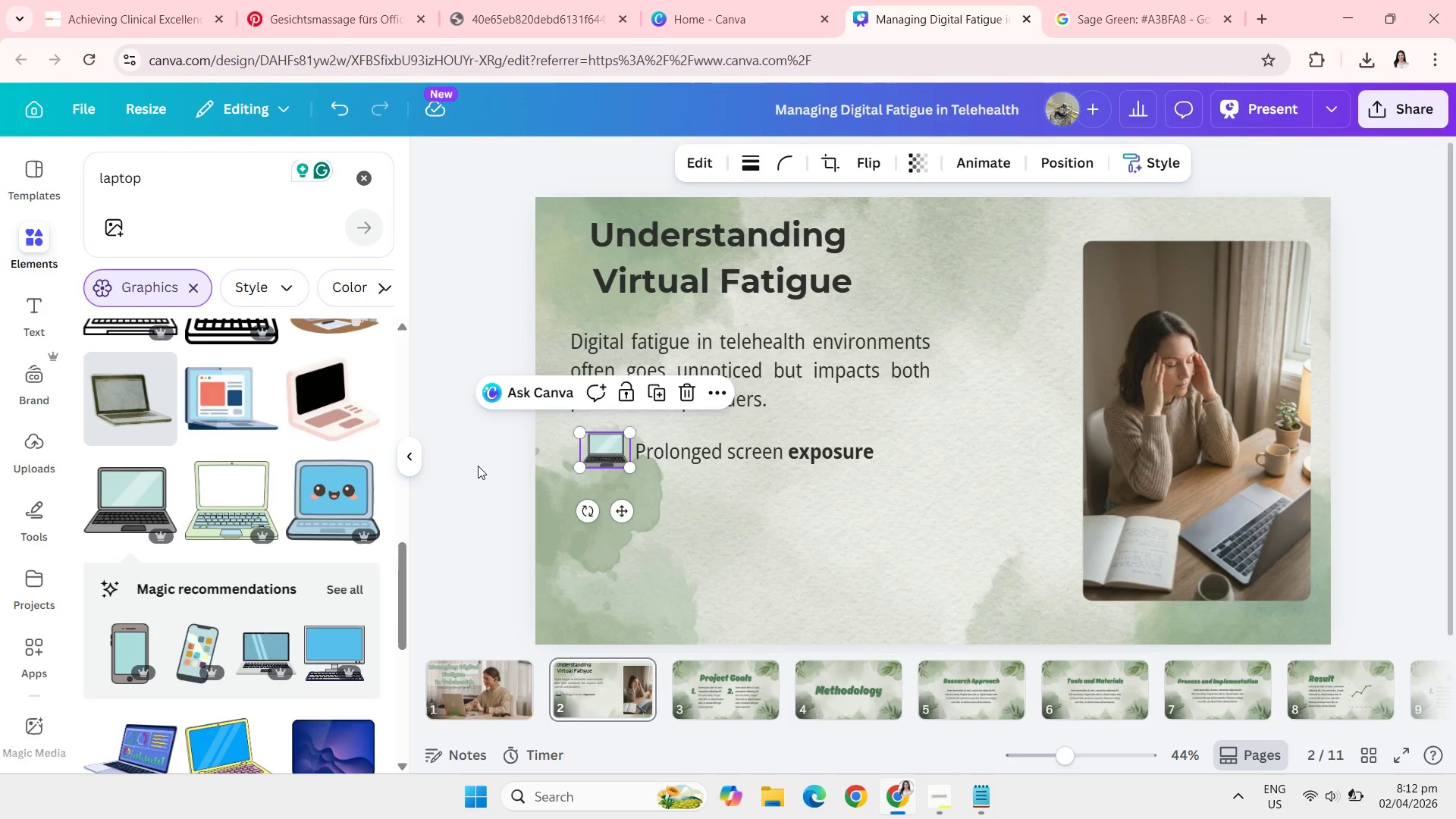 
left_click([478, 466])
 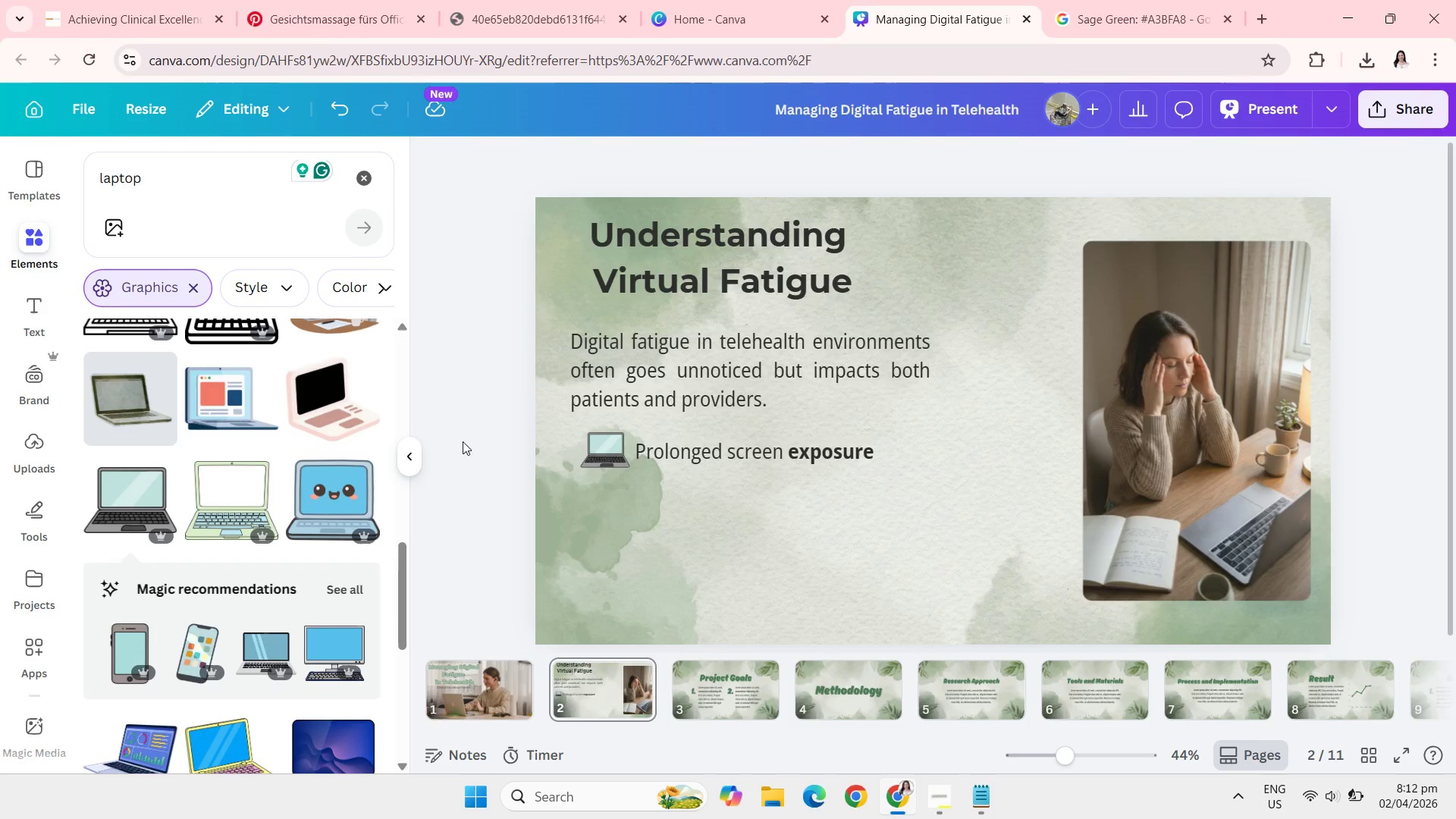 
left_click([464, 388])
 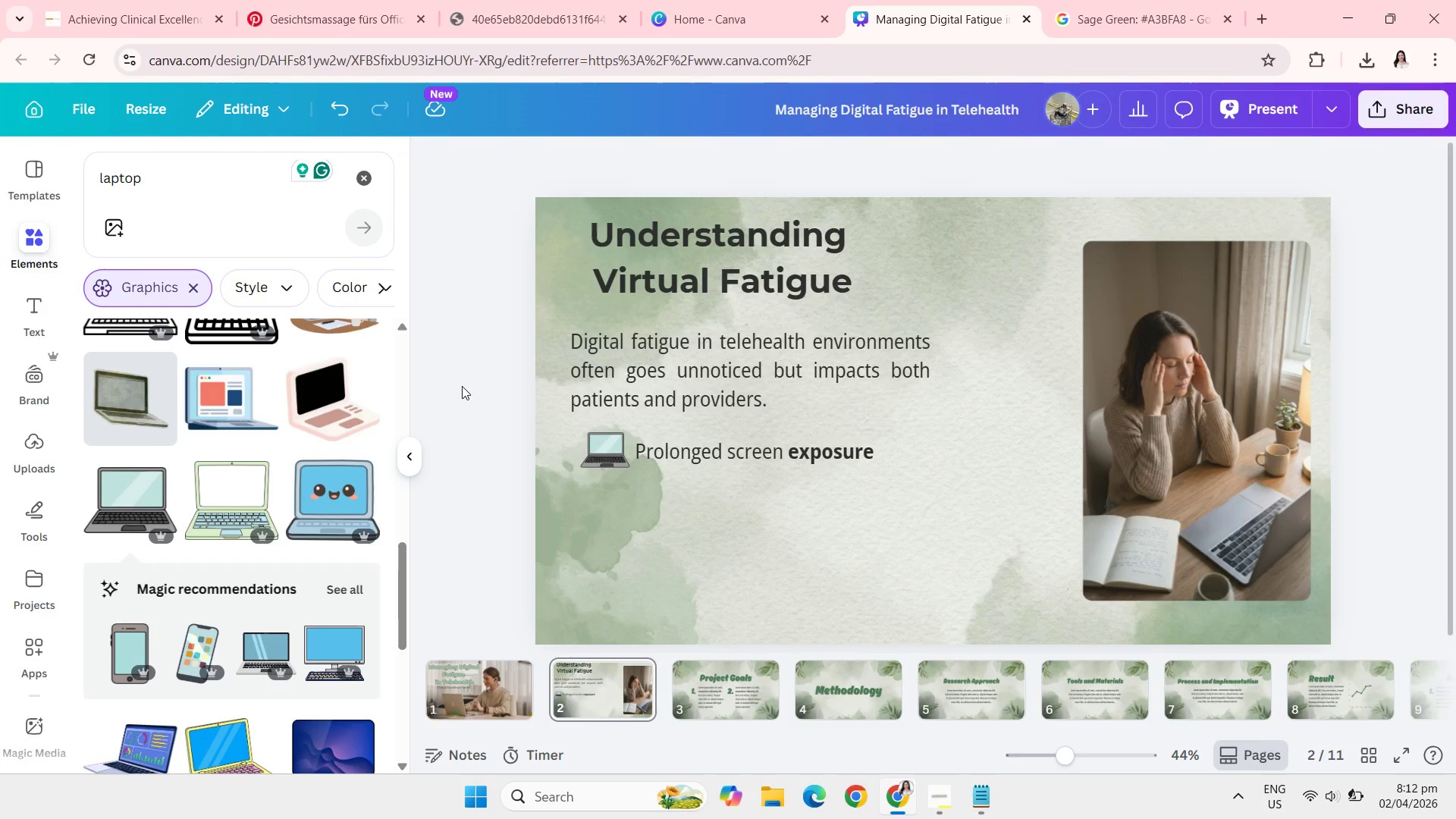 
wait(11.95)
 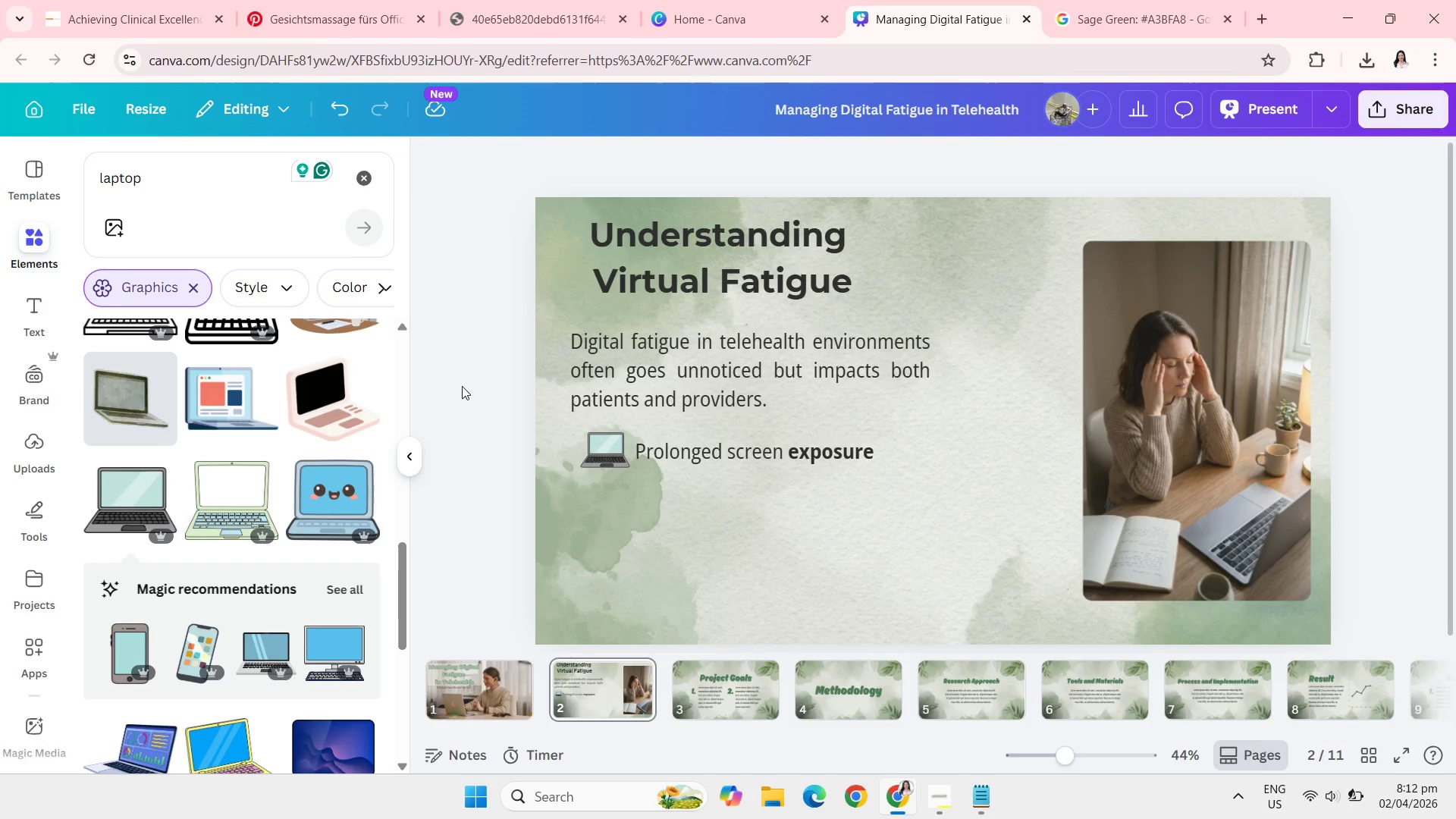 
left_click([189, 178])
 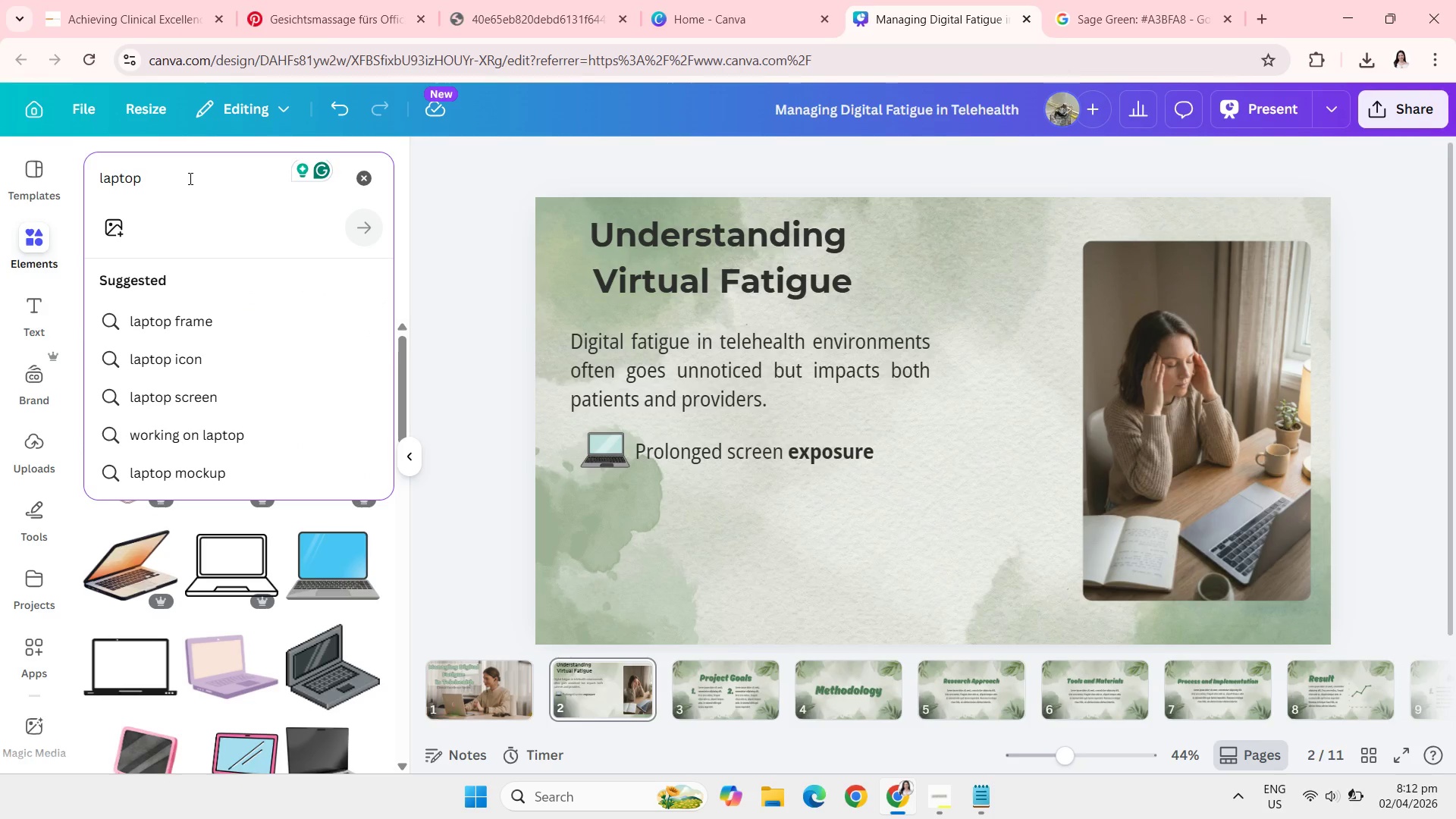 
hold_key(key=Backspace, duration=1.19)
 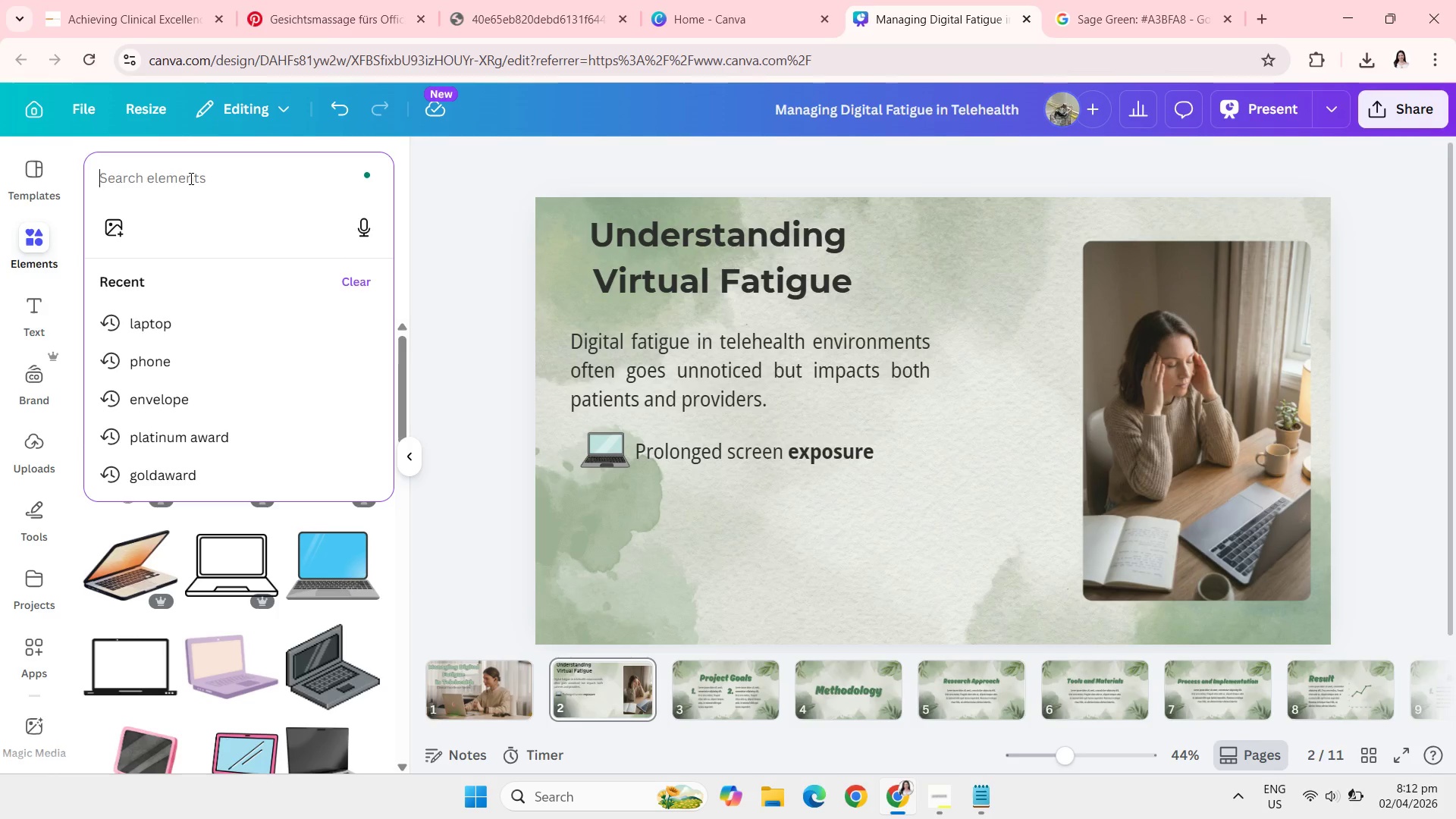 
type(excer)
 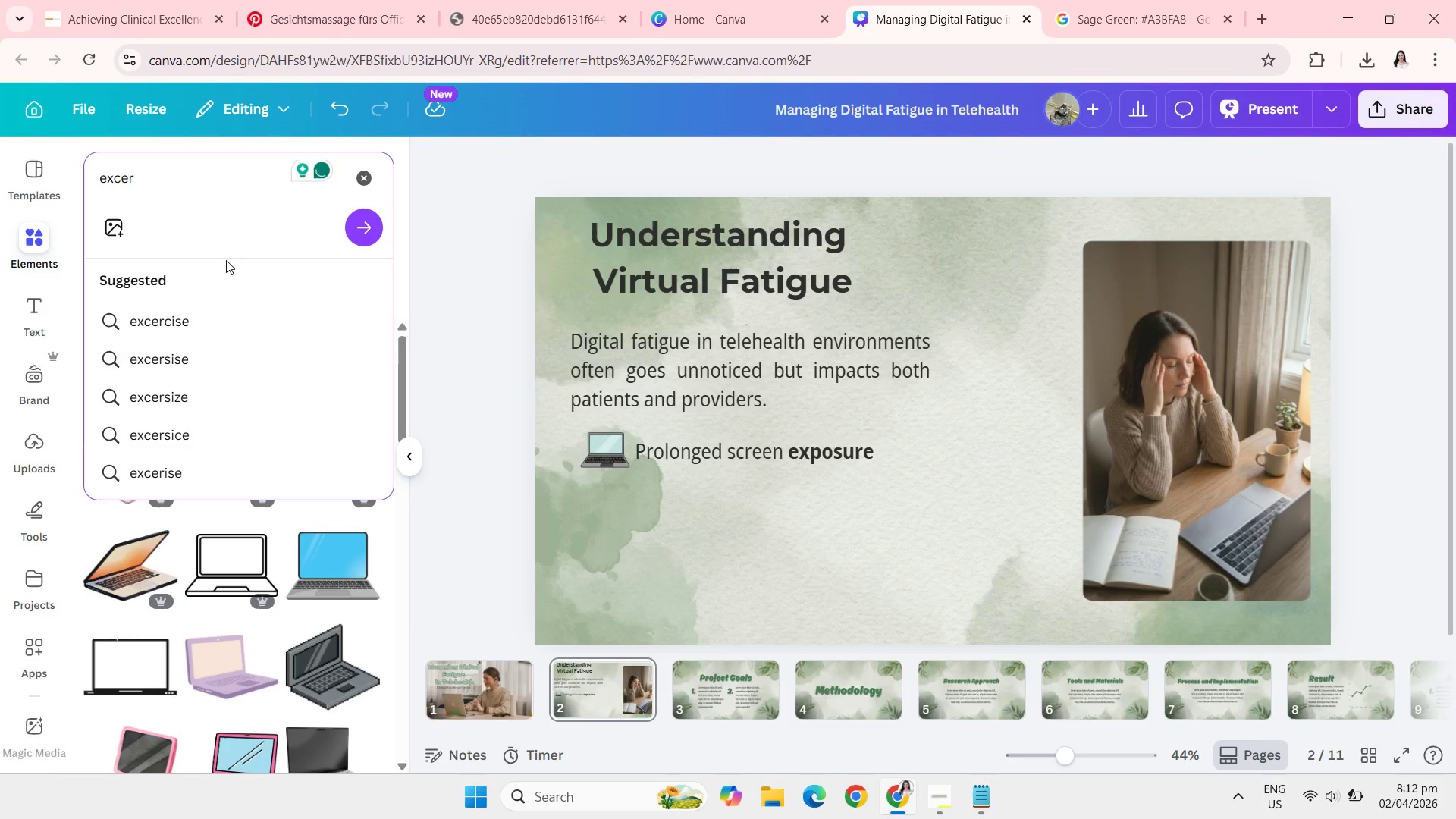 
left_click([231, 315])
 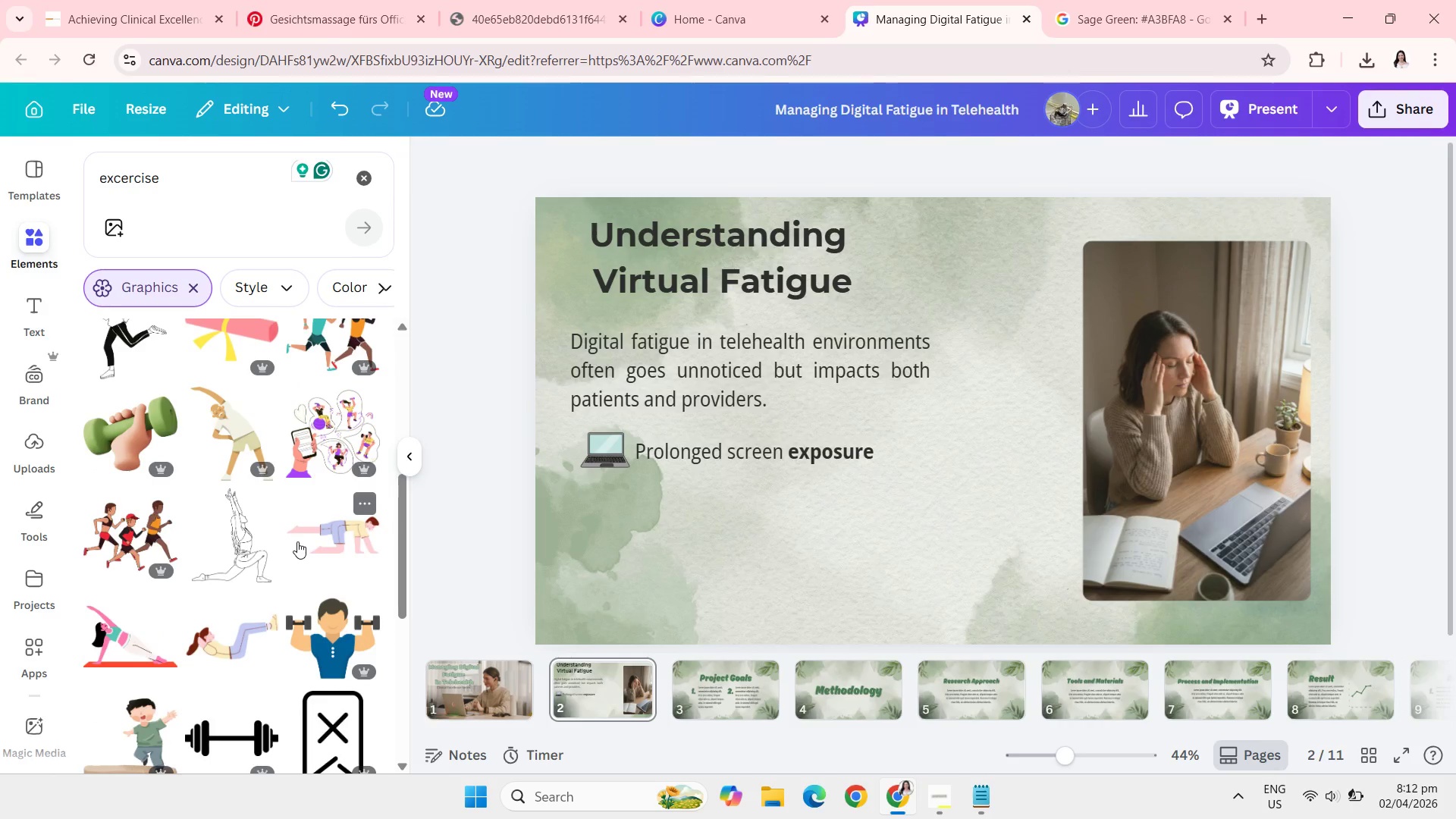 
wait(13.97)
 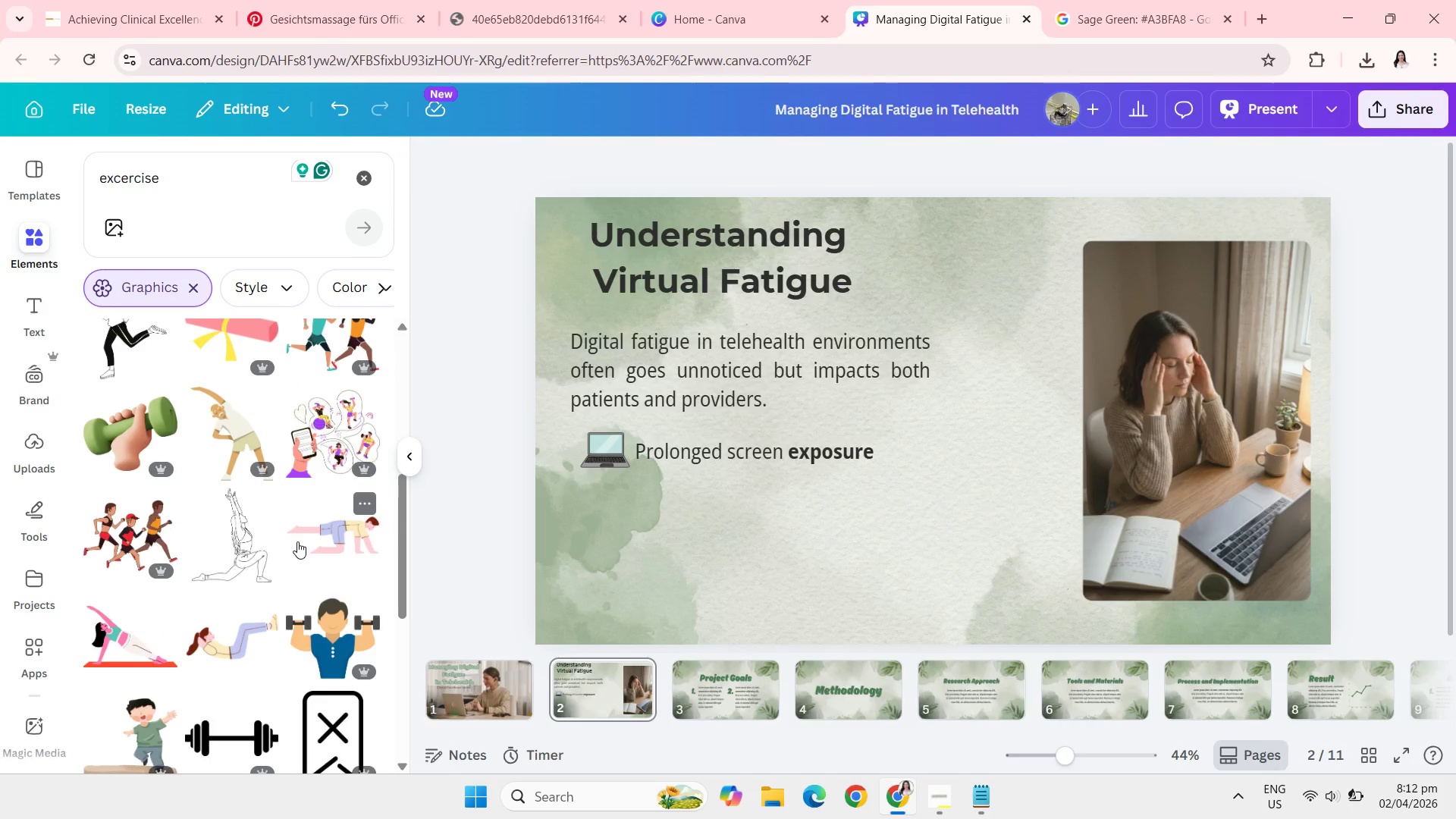 
left_click([330, 466])
 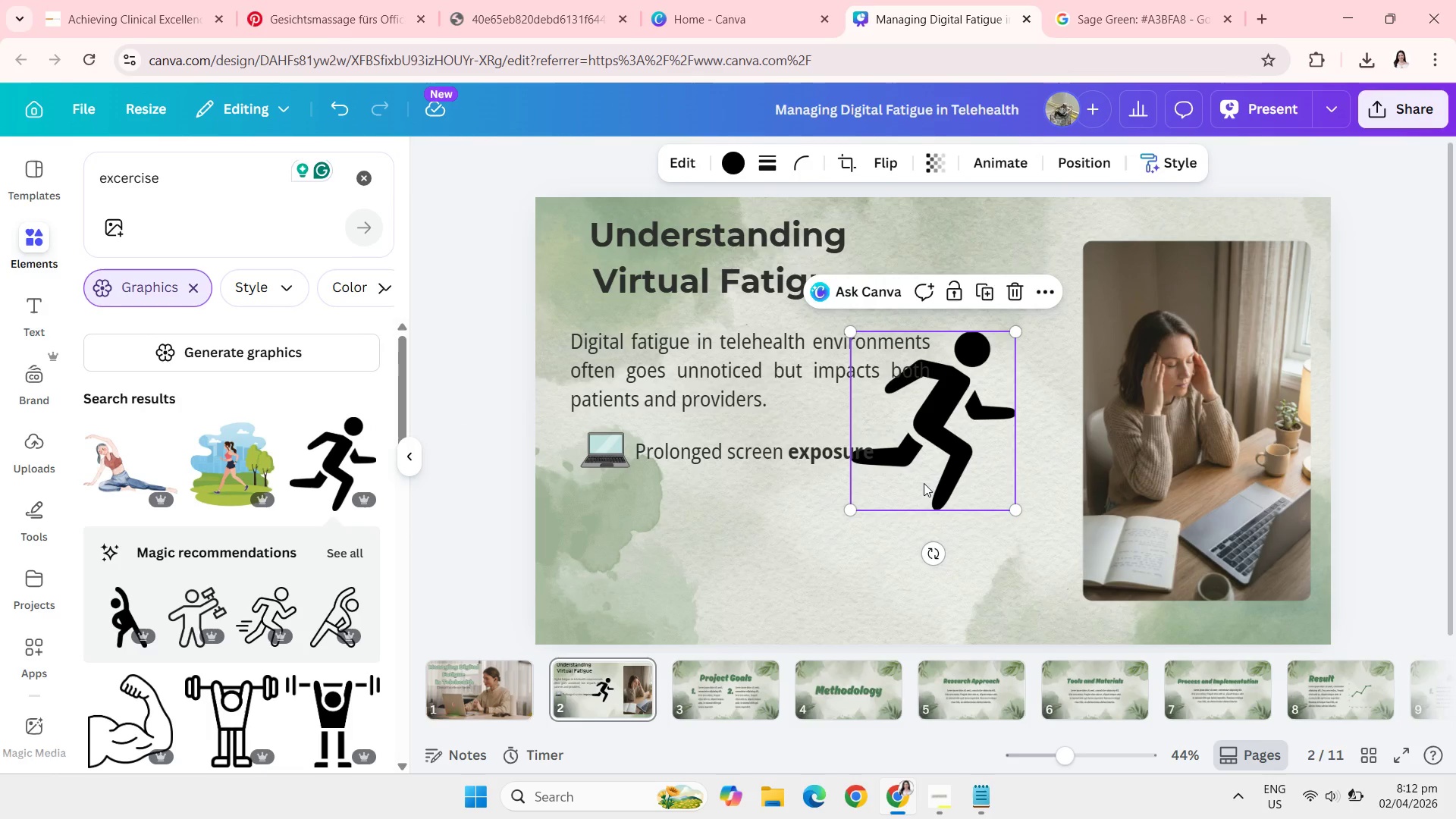 
wait(6.02)
 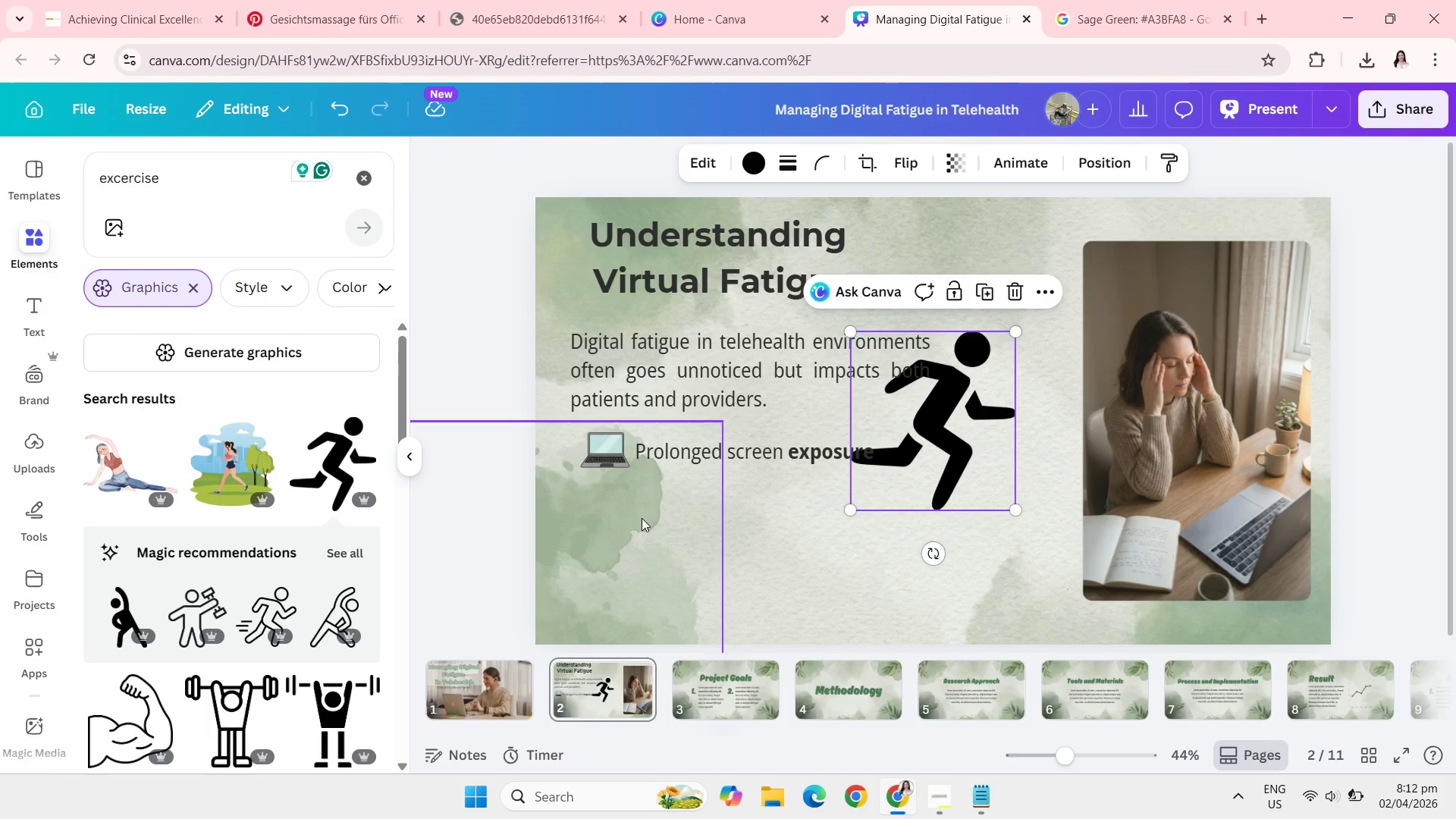 
left_click_drag(start_coordinate=[1016, 513], to_coordinate=[906, 387])
 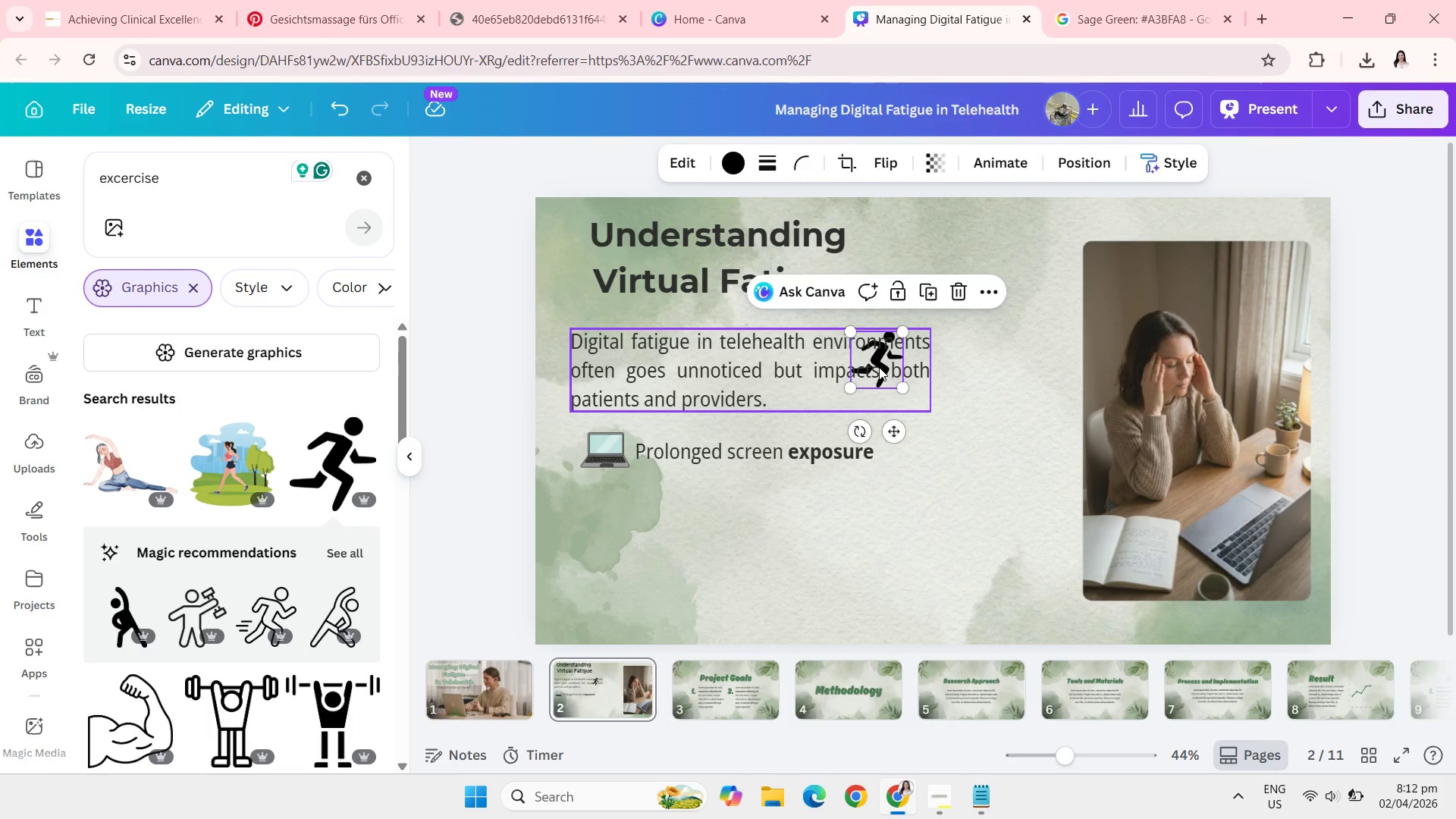 
left_click_drag(start_coordinate=[879, 367], to_coordinate=[608, 520])
 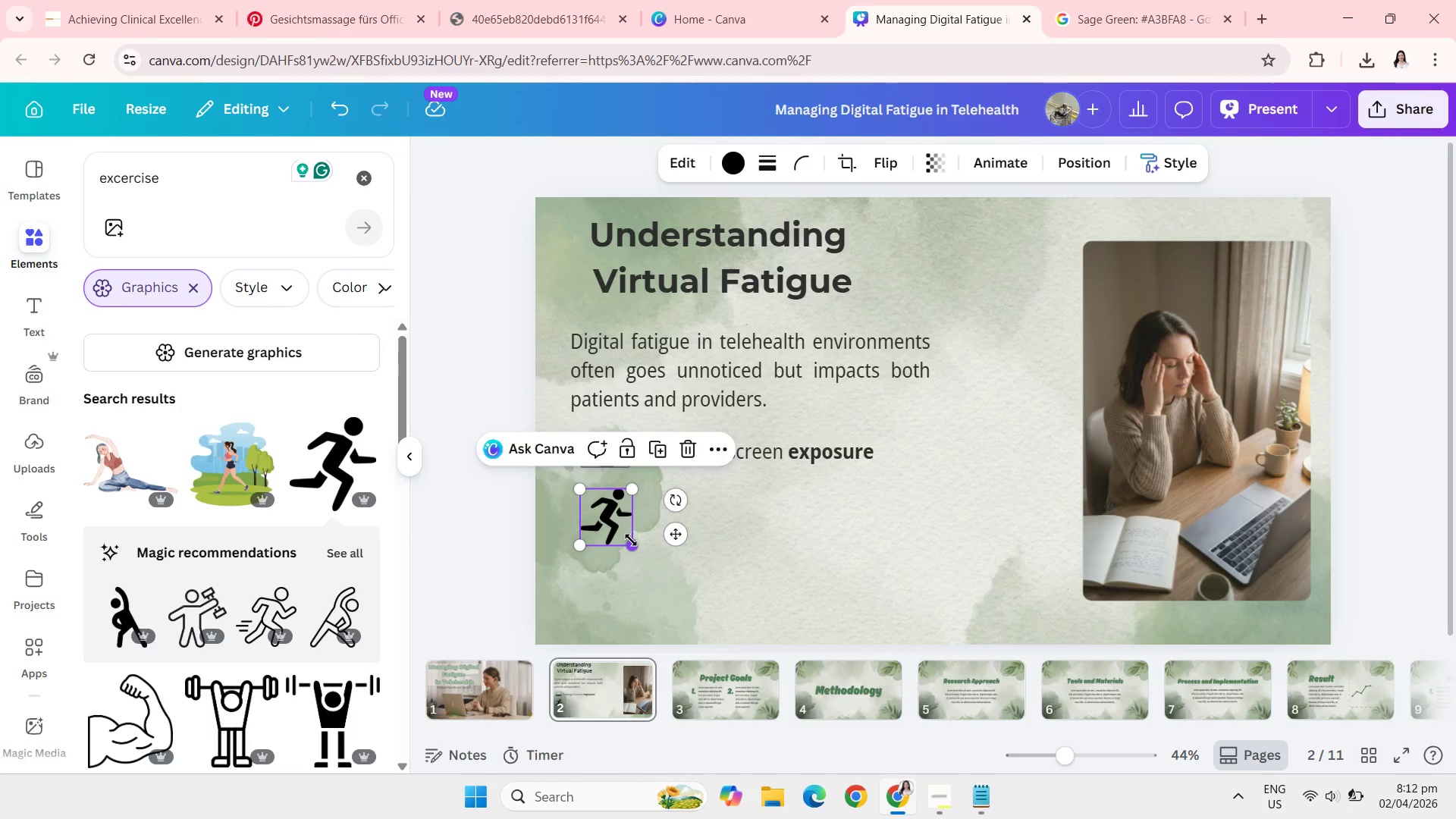 
left_click_drag(start_coordinate=[631, 540], to_coordinate=[609, 530])
 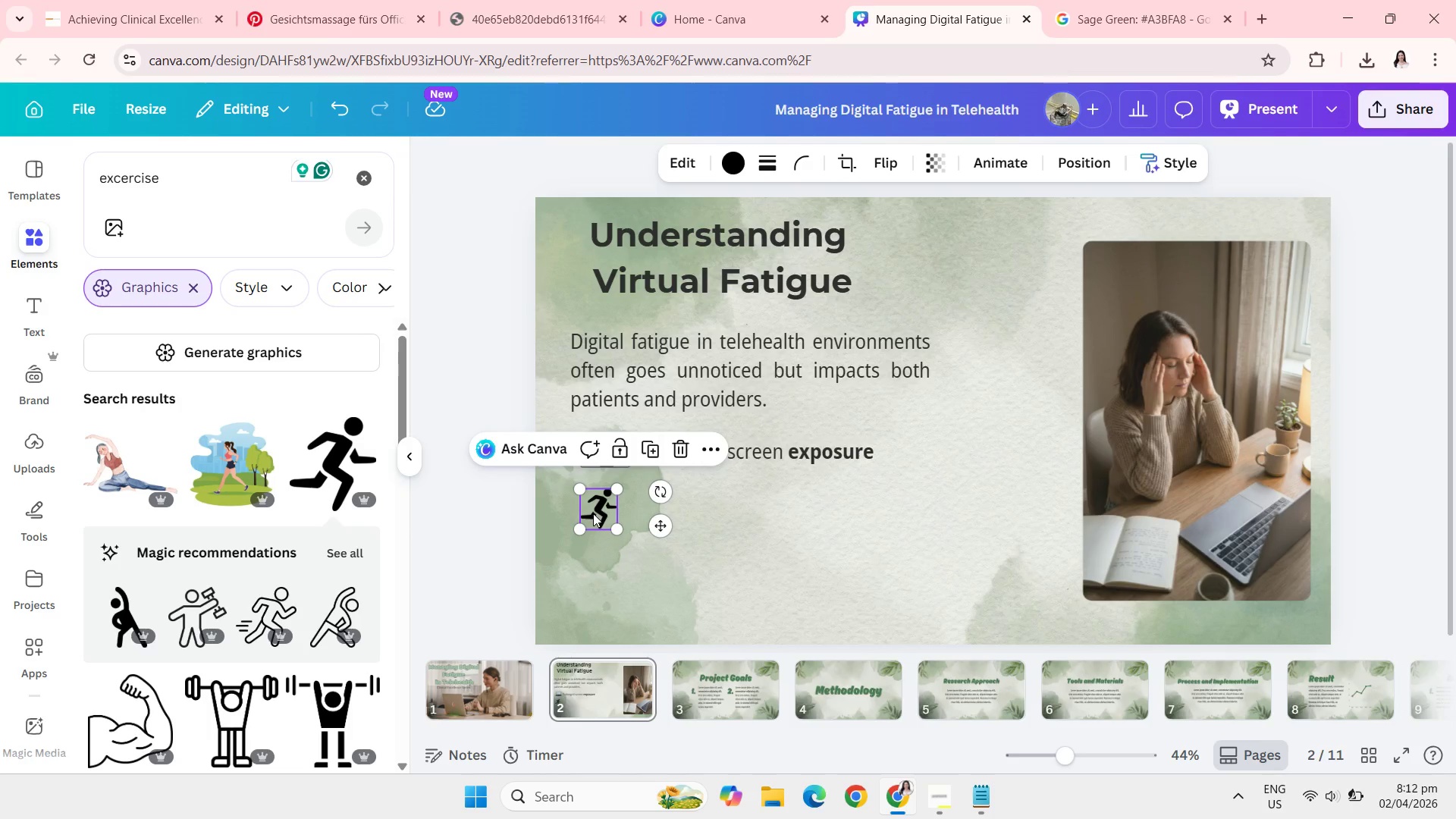 
left_click_drag(start_coordinate=[593, 513], to_coordinate=[602, 511])
 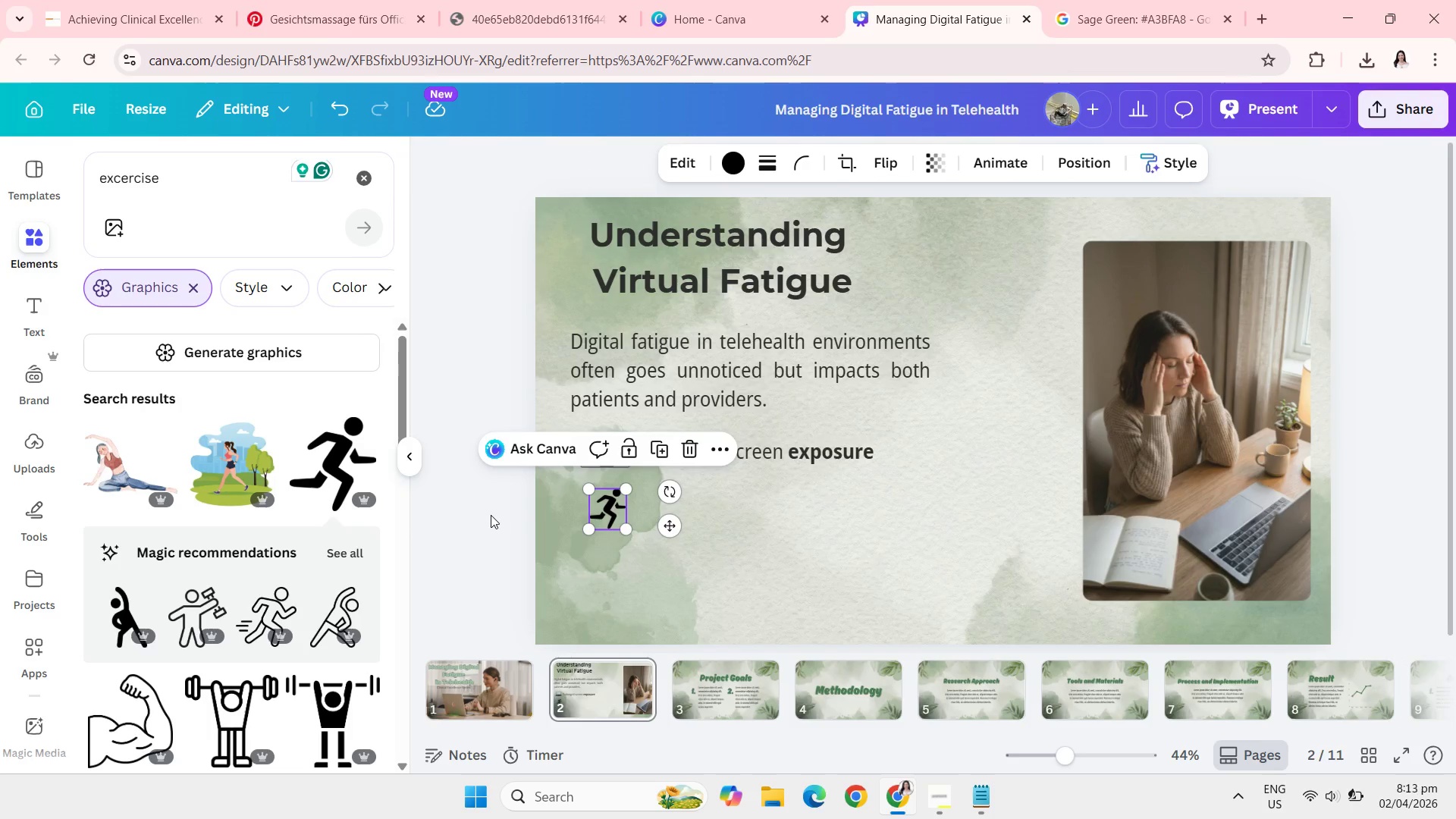 
left_click([491, 515])
 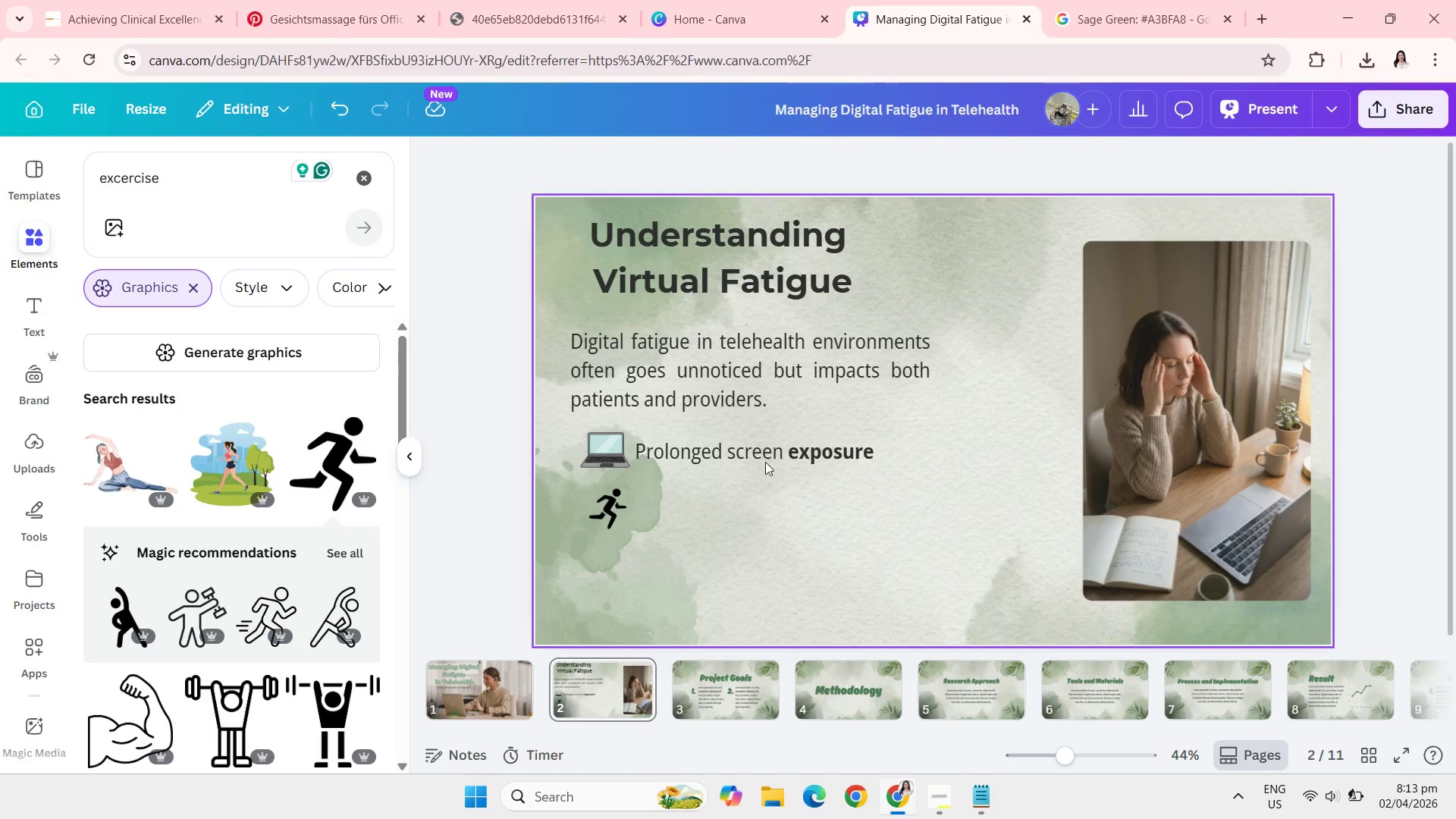 
left_click([775, 456])
 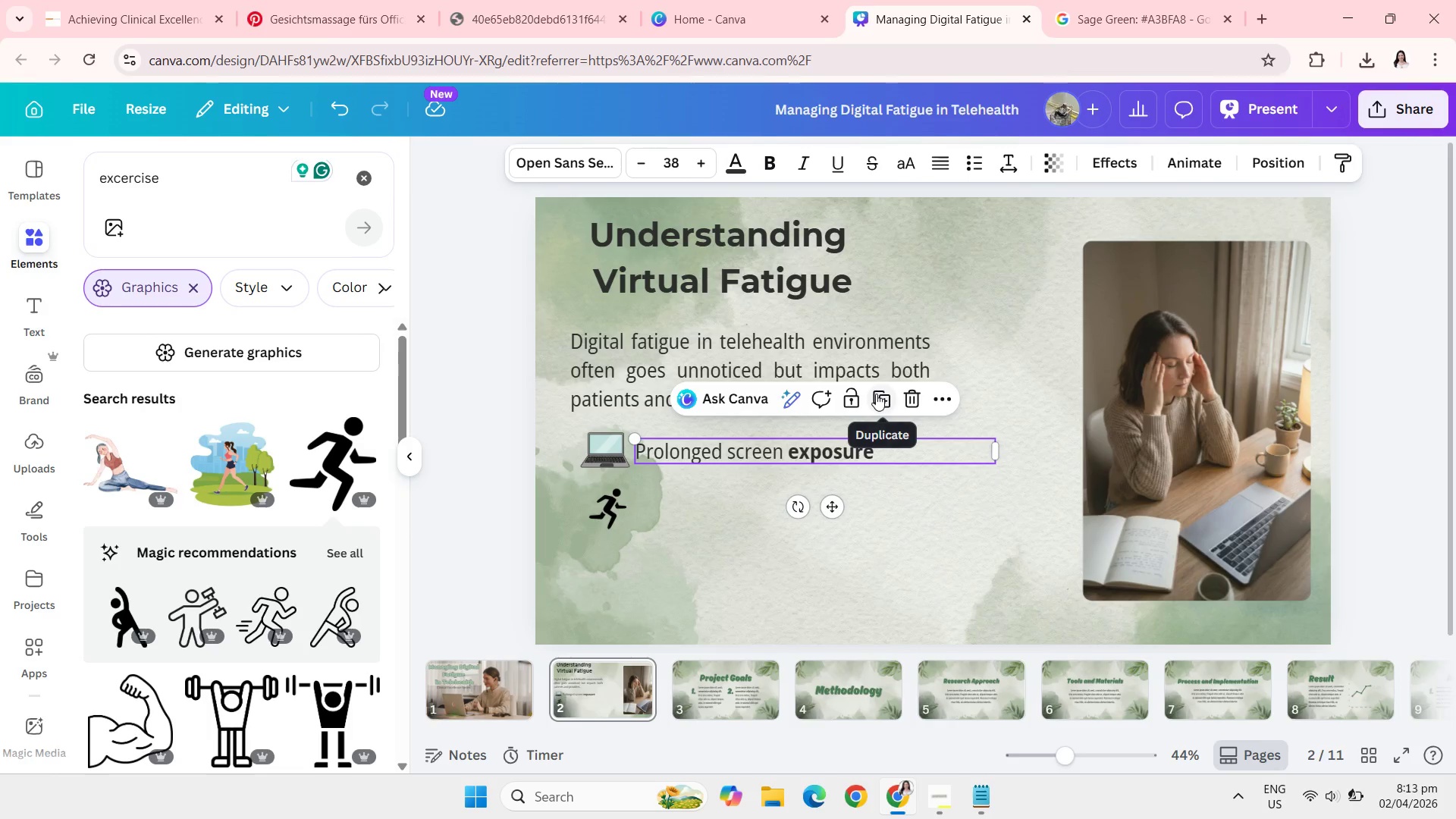 
left_click([876, 394])
 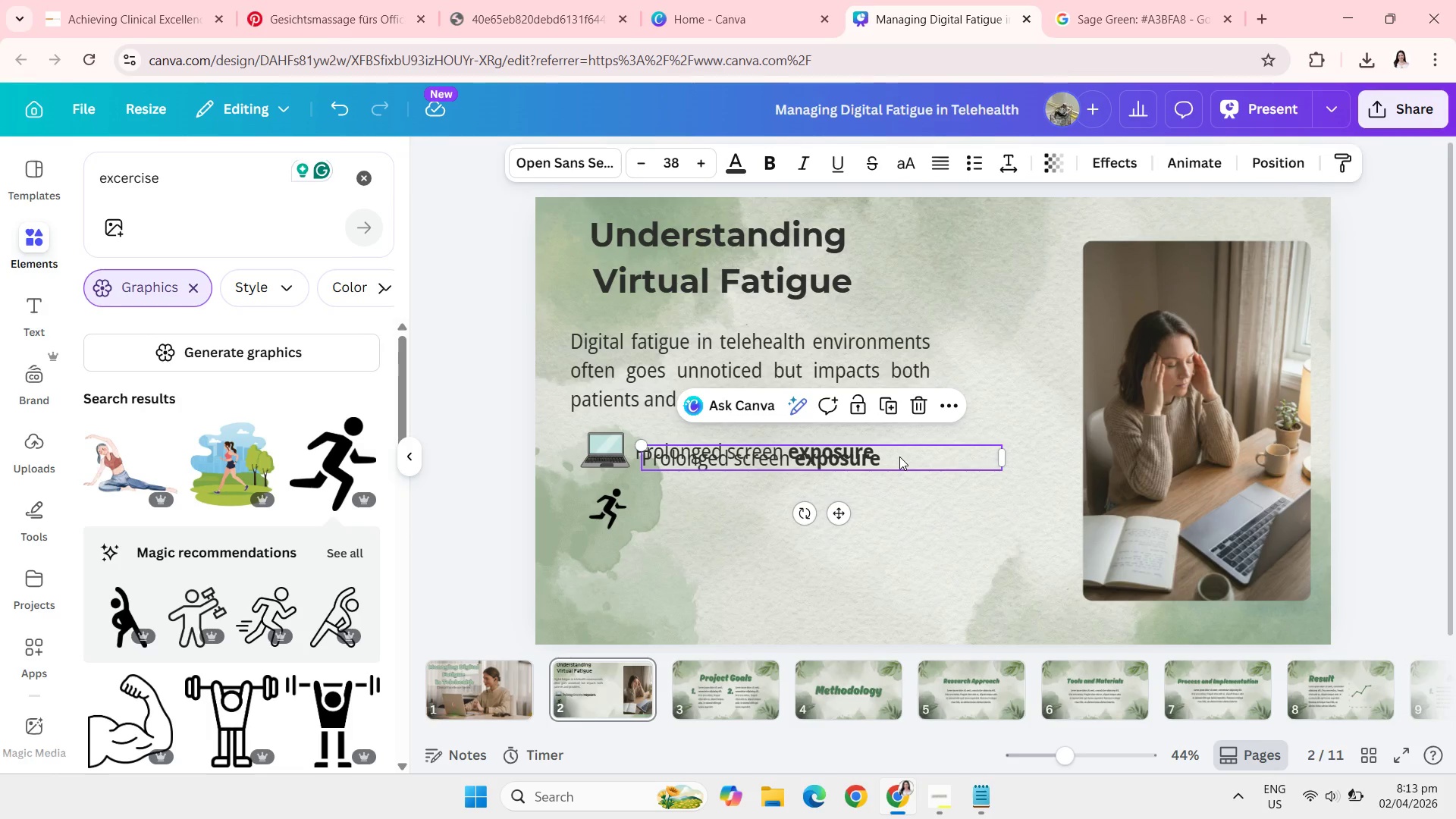 
left_click_drag(start_coordinate=[899, 457], to_coordinate=[890, 508])
 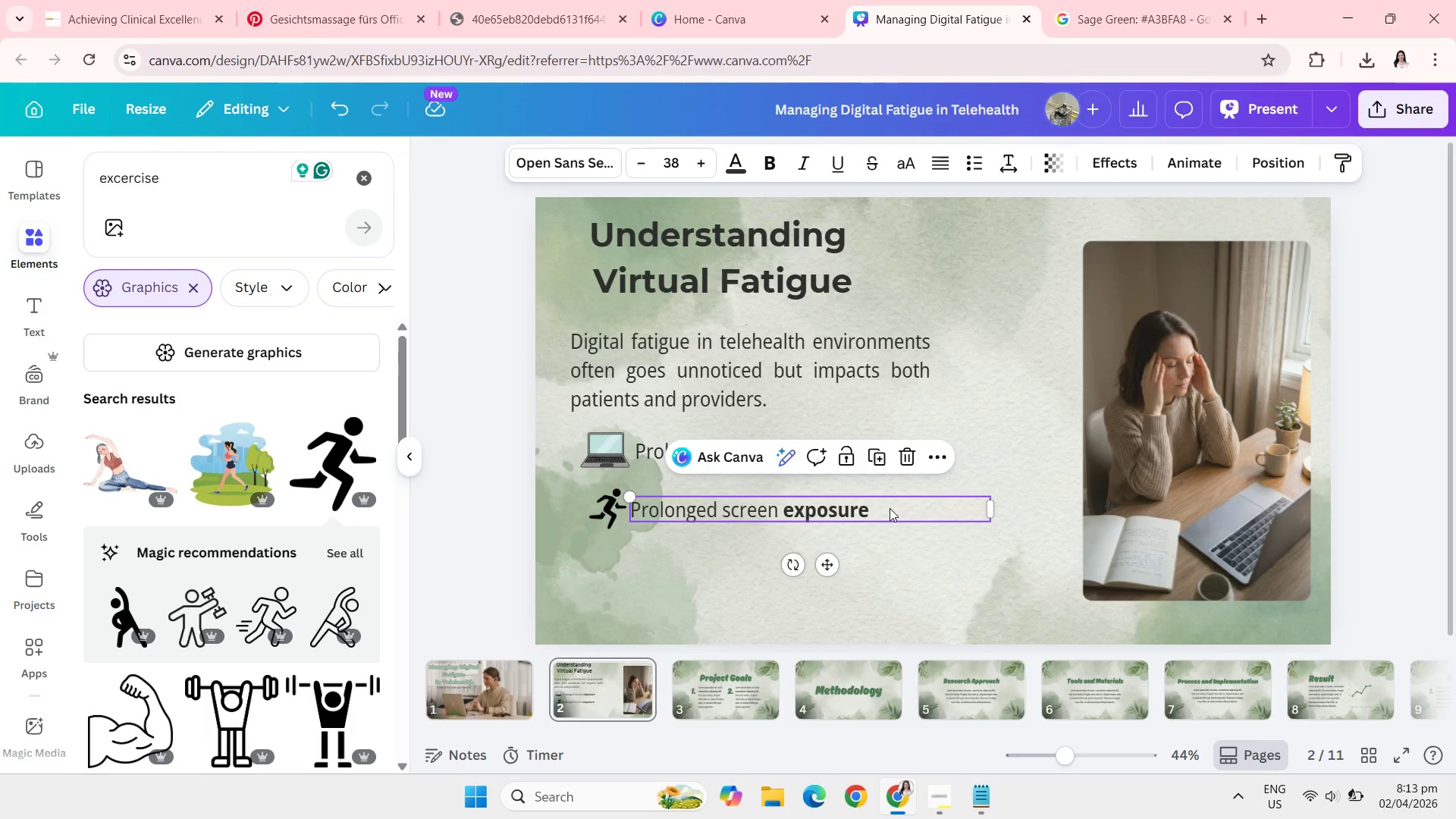 
left_click([890, 508])
 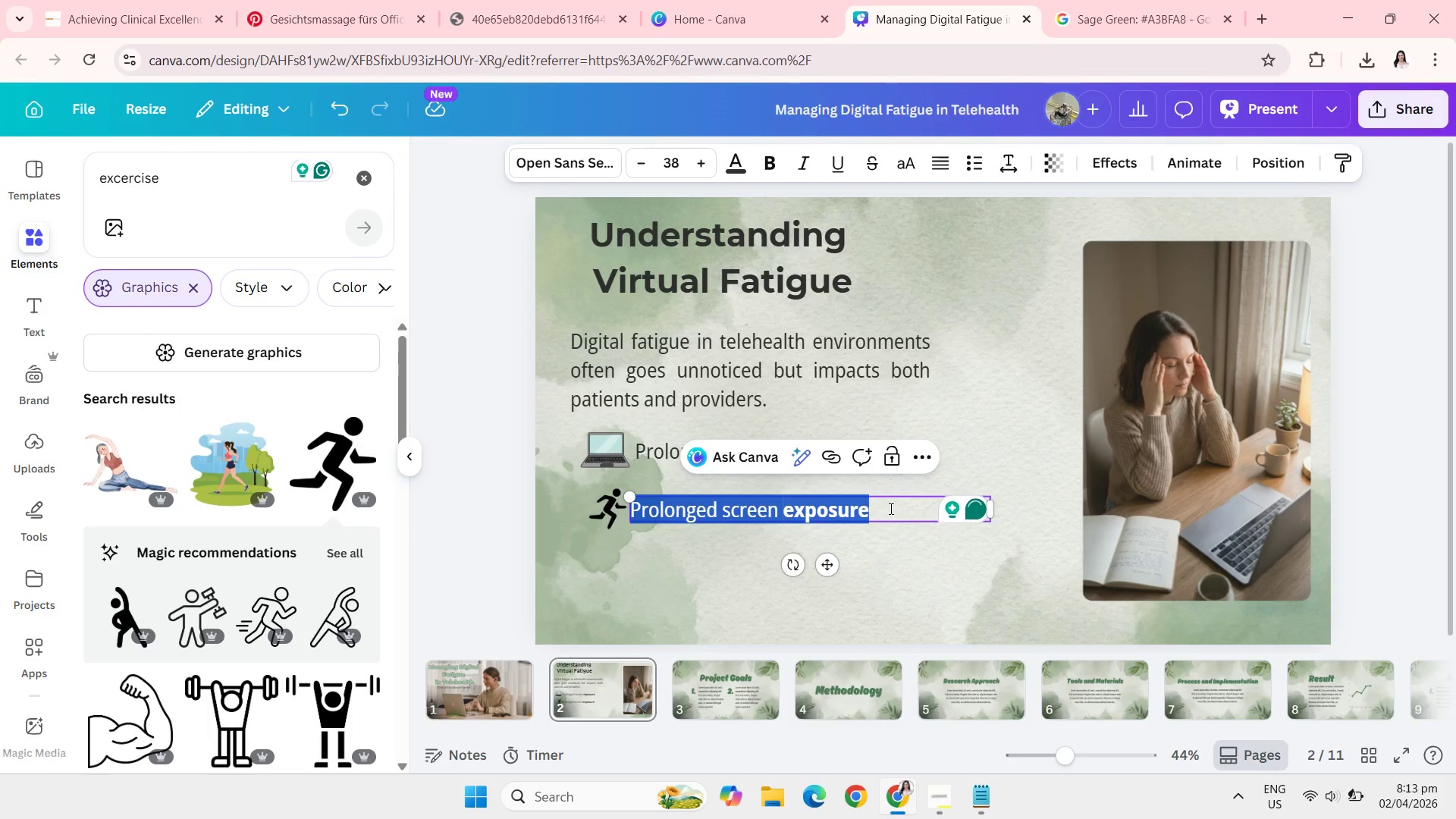 
type(Reduced physical movement)
 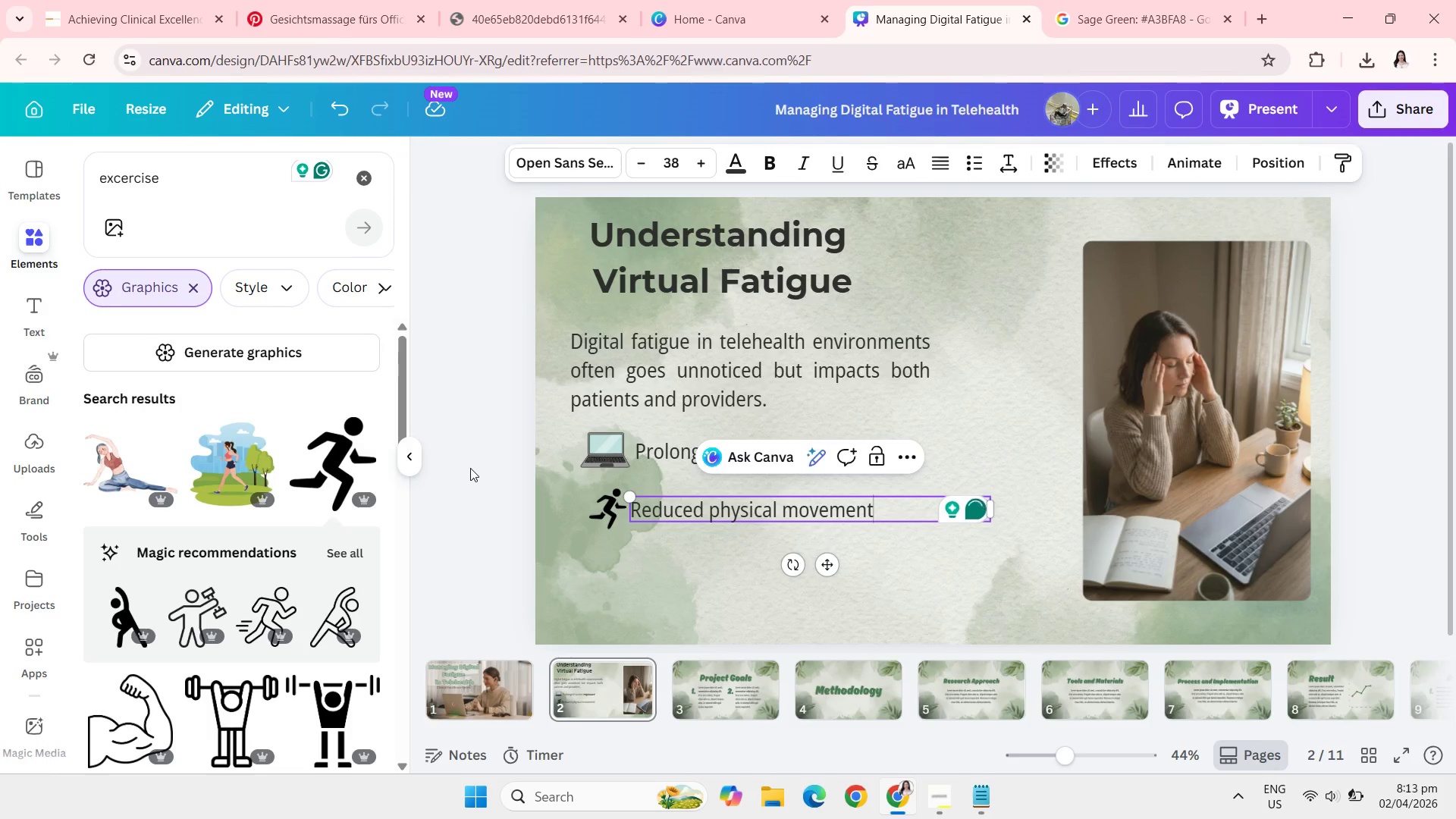 
left_click([470, 468])
 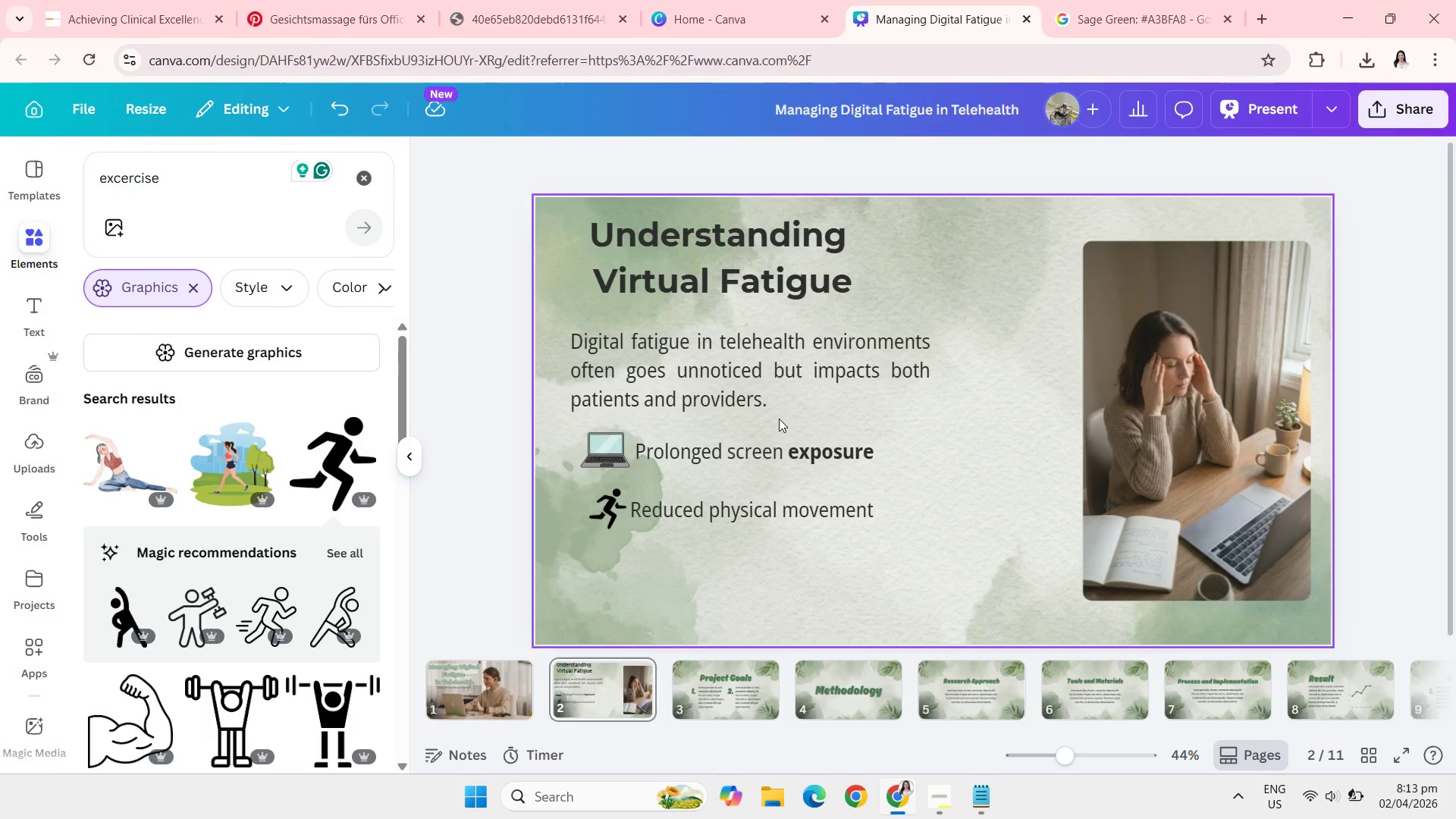 
left_click_drag(start_coordinate=[737, 361], to_coordinate=[738, 356])
 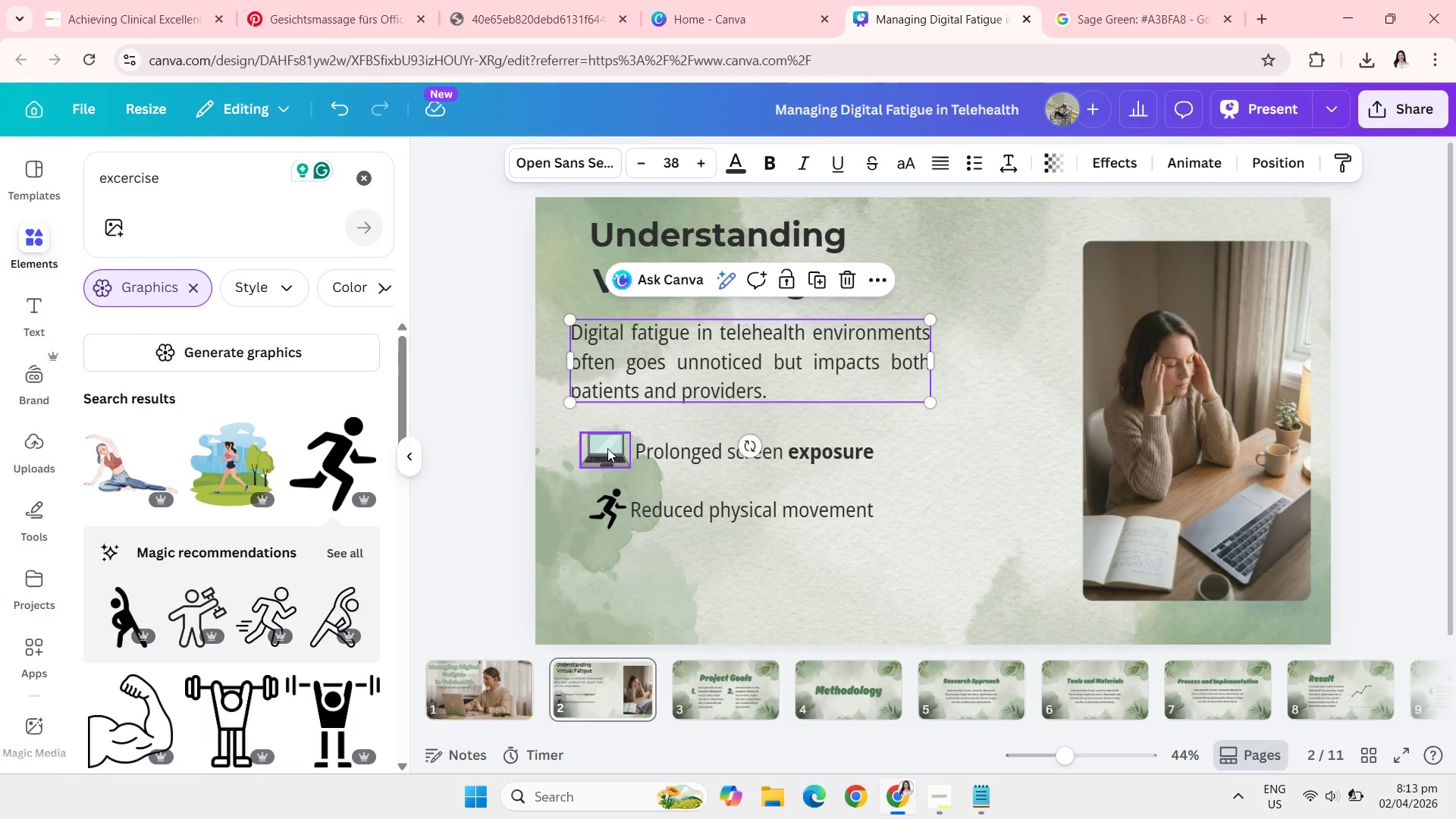 
left_click_drag(start_coordinate=[607, 448], to_coordinate=[608, 438])
 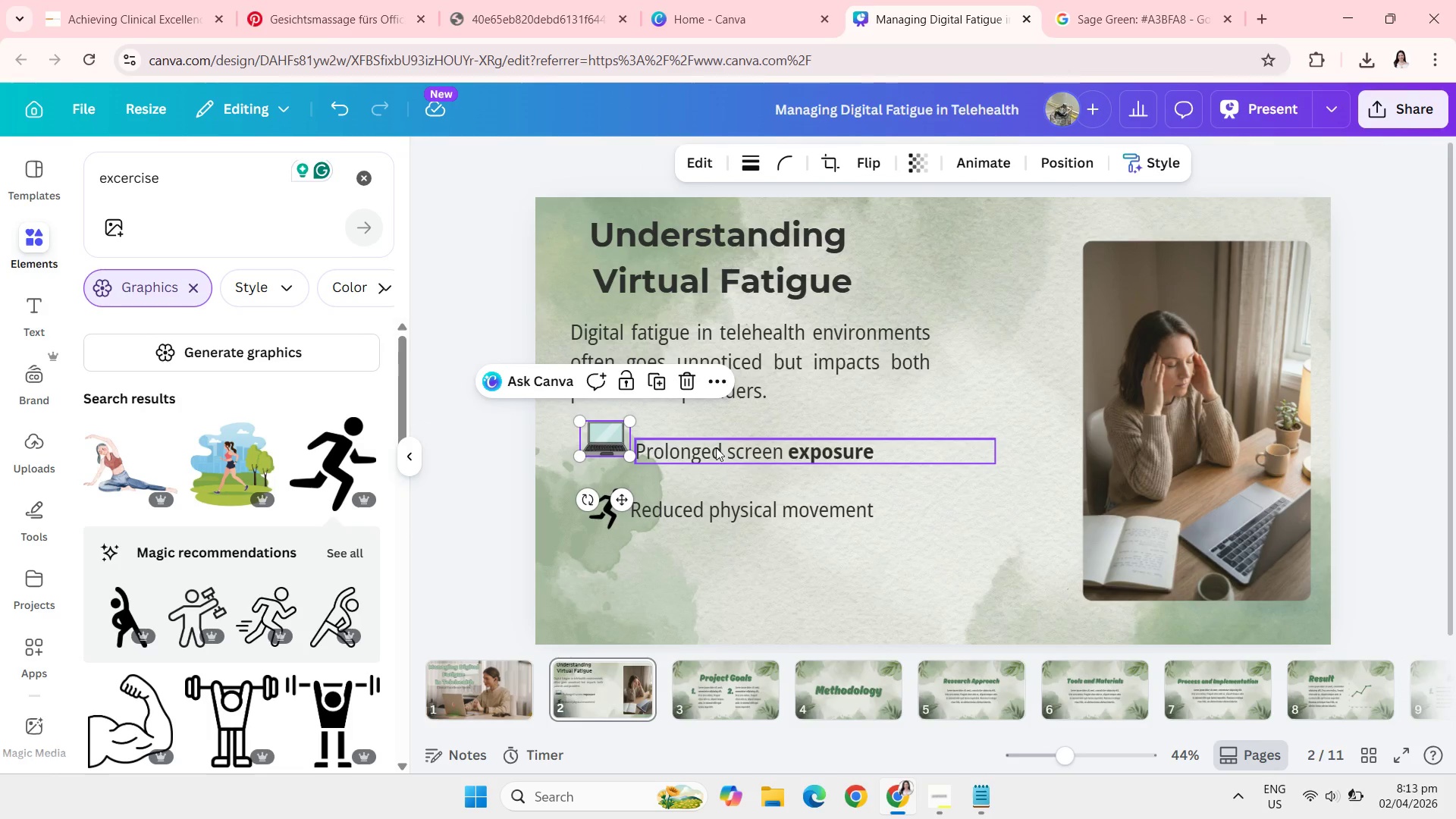 
left_click_drag(start_coordinate=[720, 450], to_coordinate=[719, 436])
 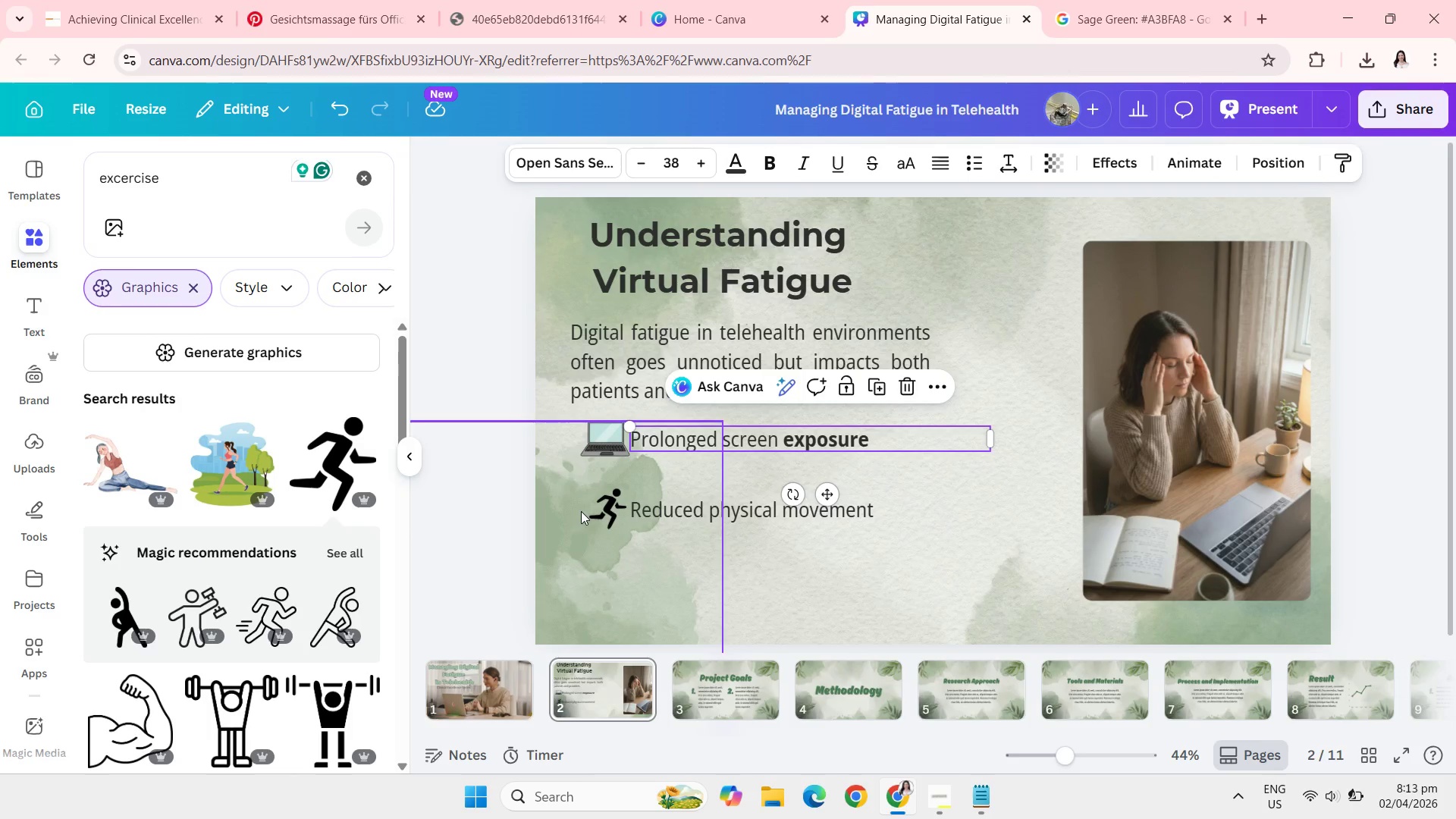 
left_click_drag(start_coordinate=[598, 516], to_coordinate=[595, 498])
 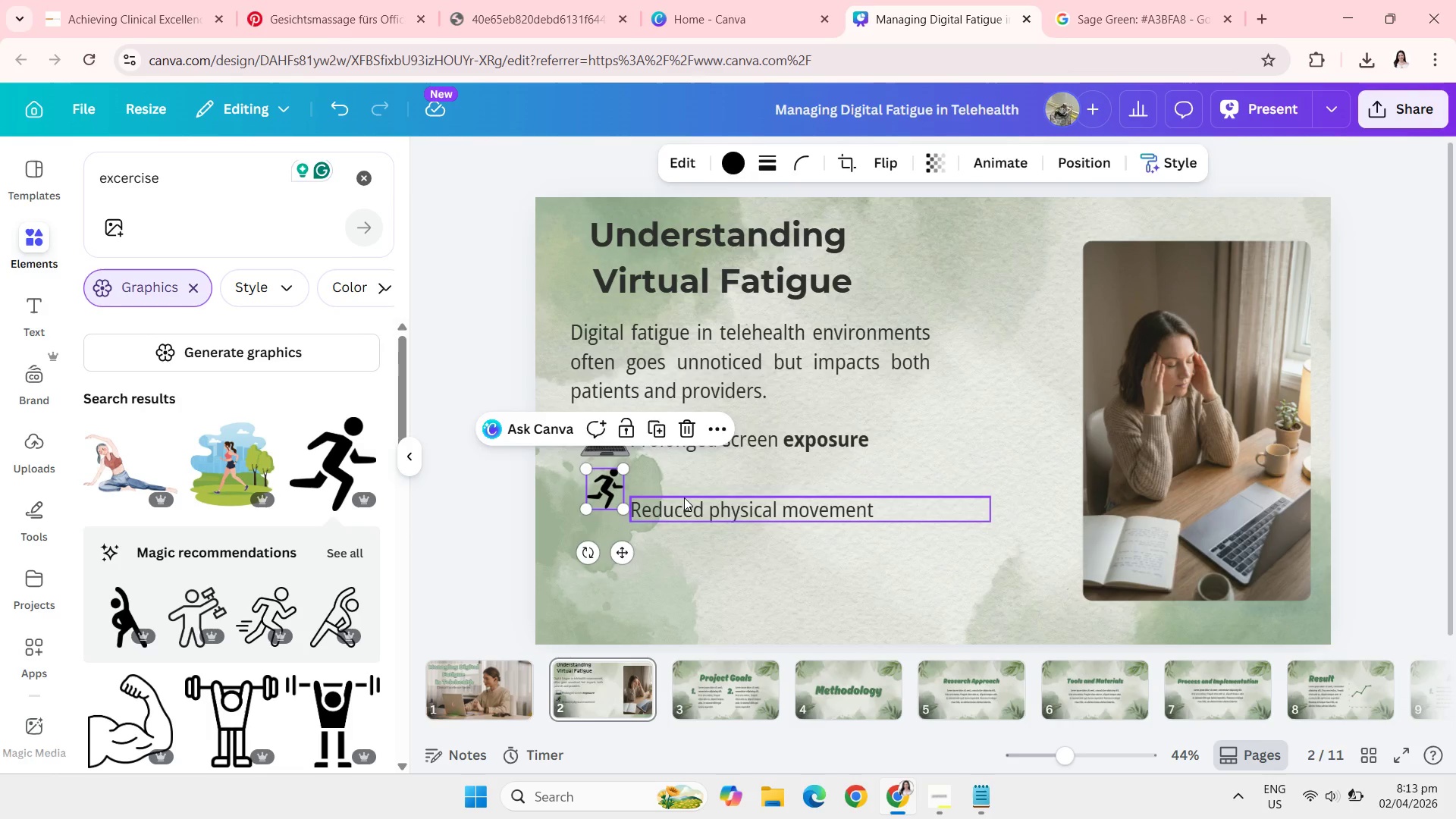 
left_click_drag(start_coordinate=[684, 497], to_coordinate=[686, 478])
 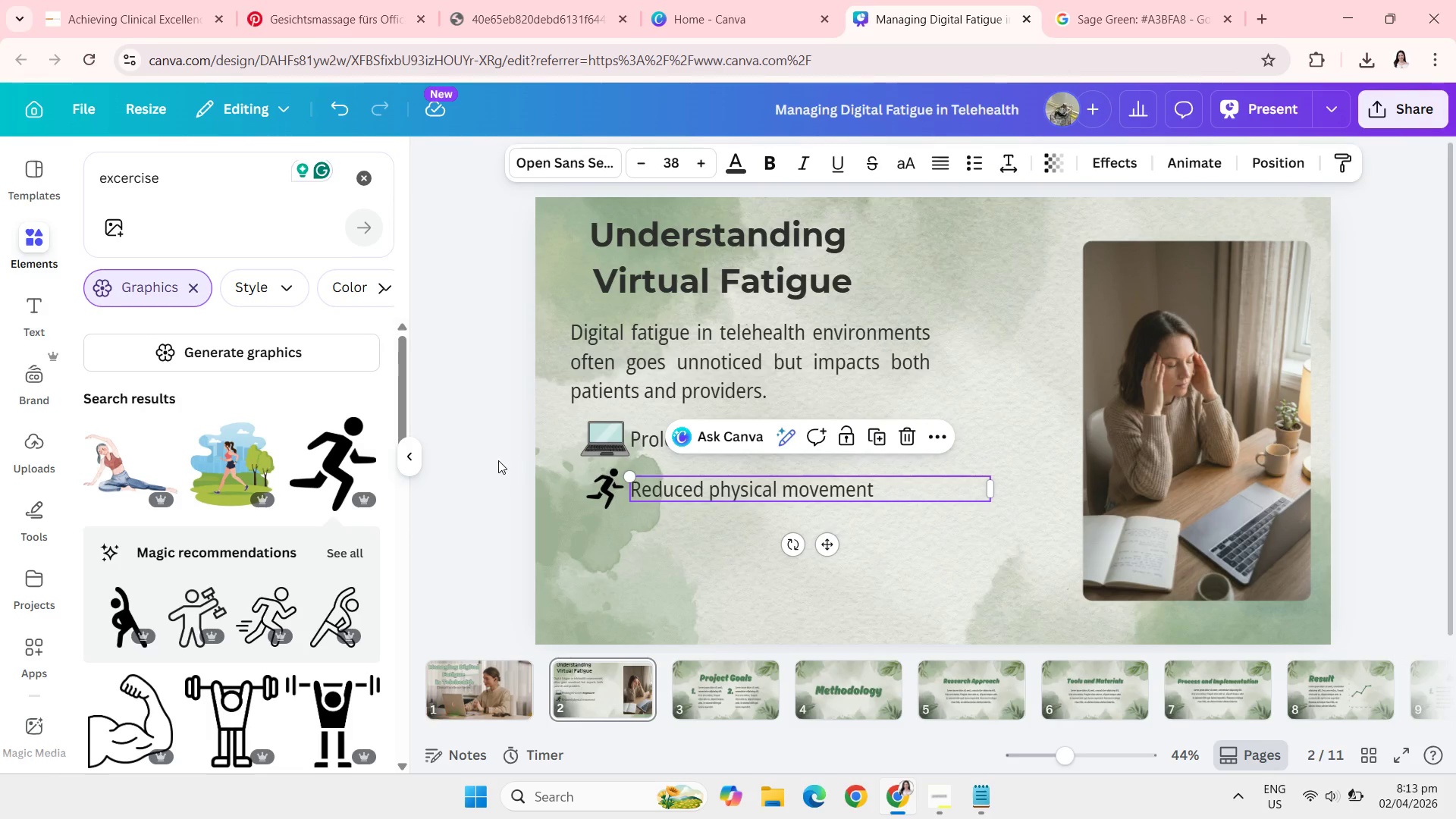 
left_click([498, 460])
 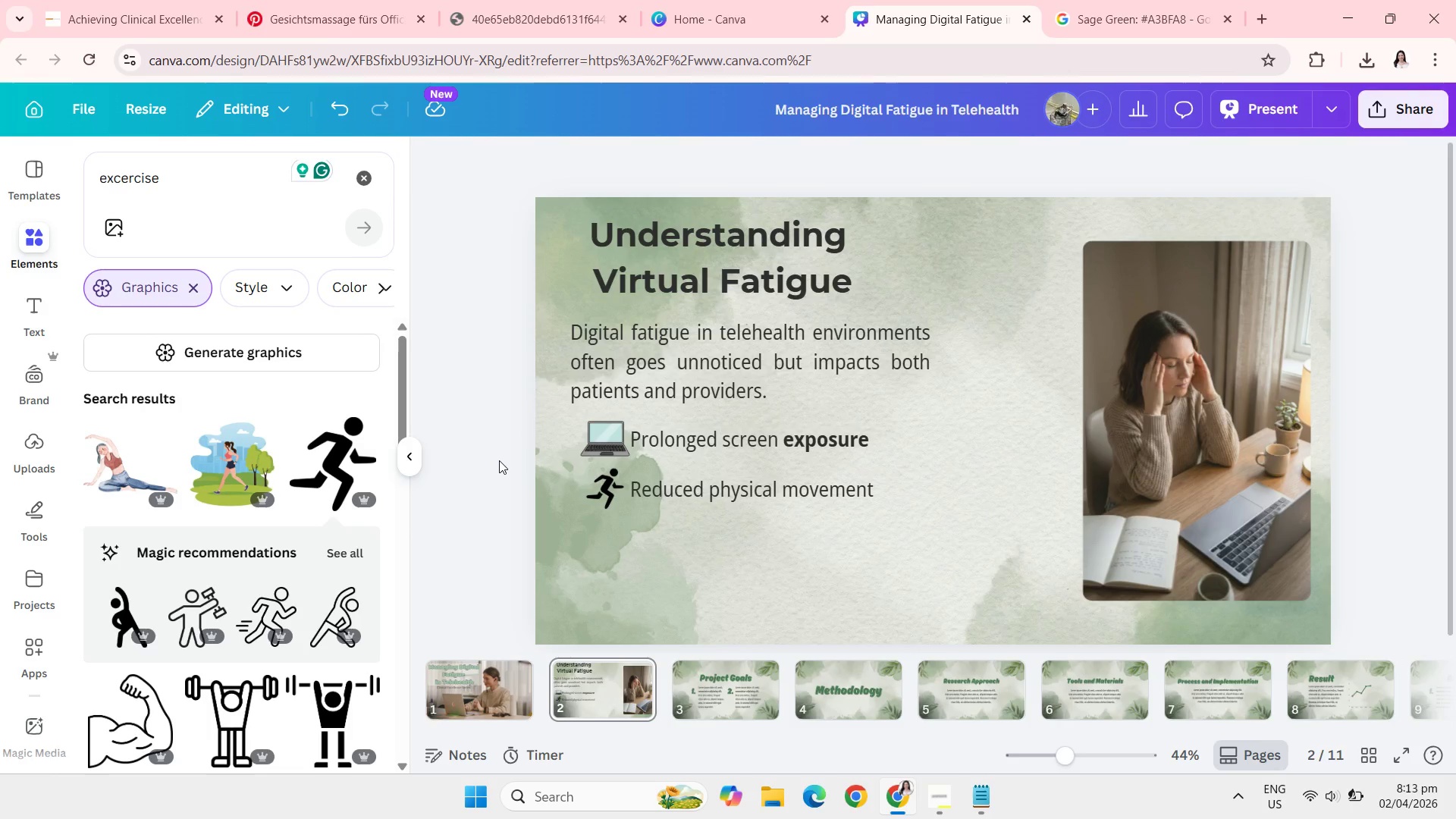 
wait(8.94)
 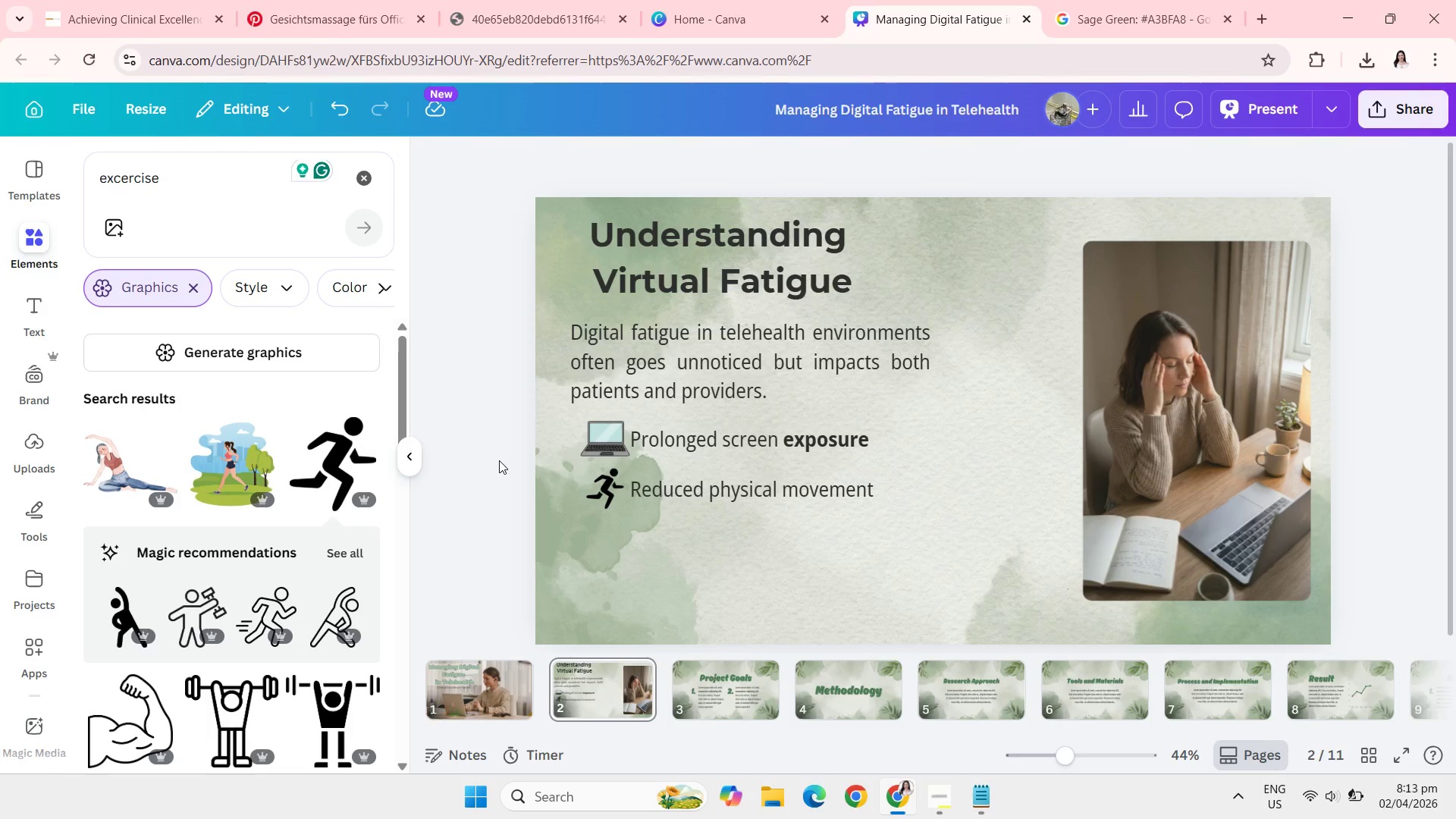 
left_click([368, 174])
 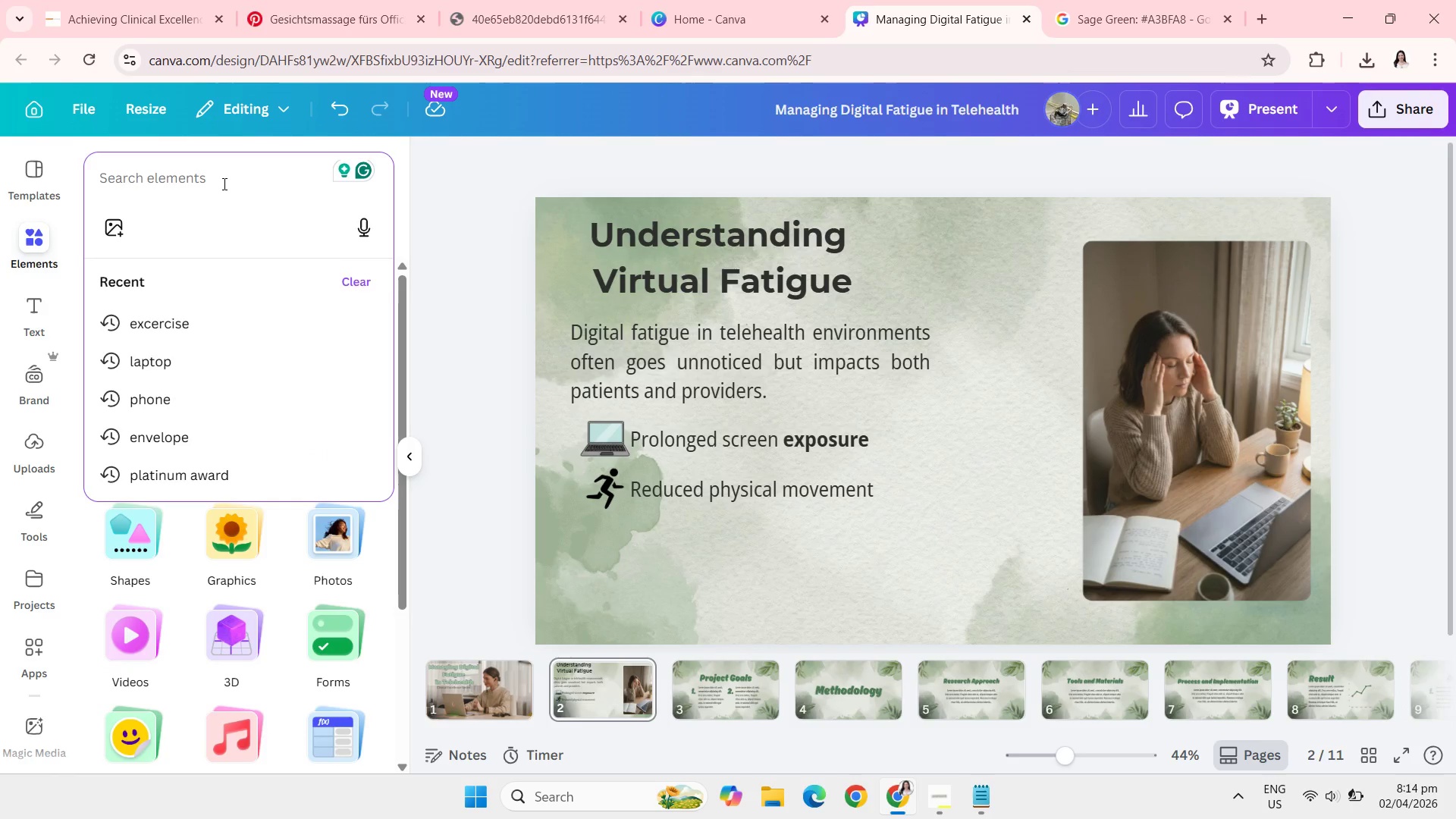 
type(brain)
 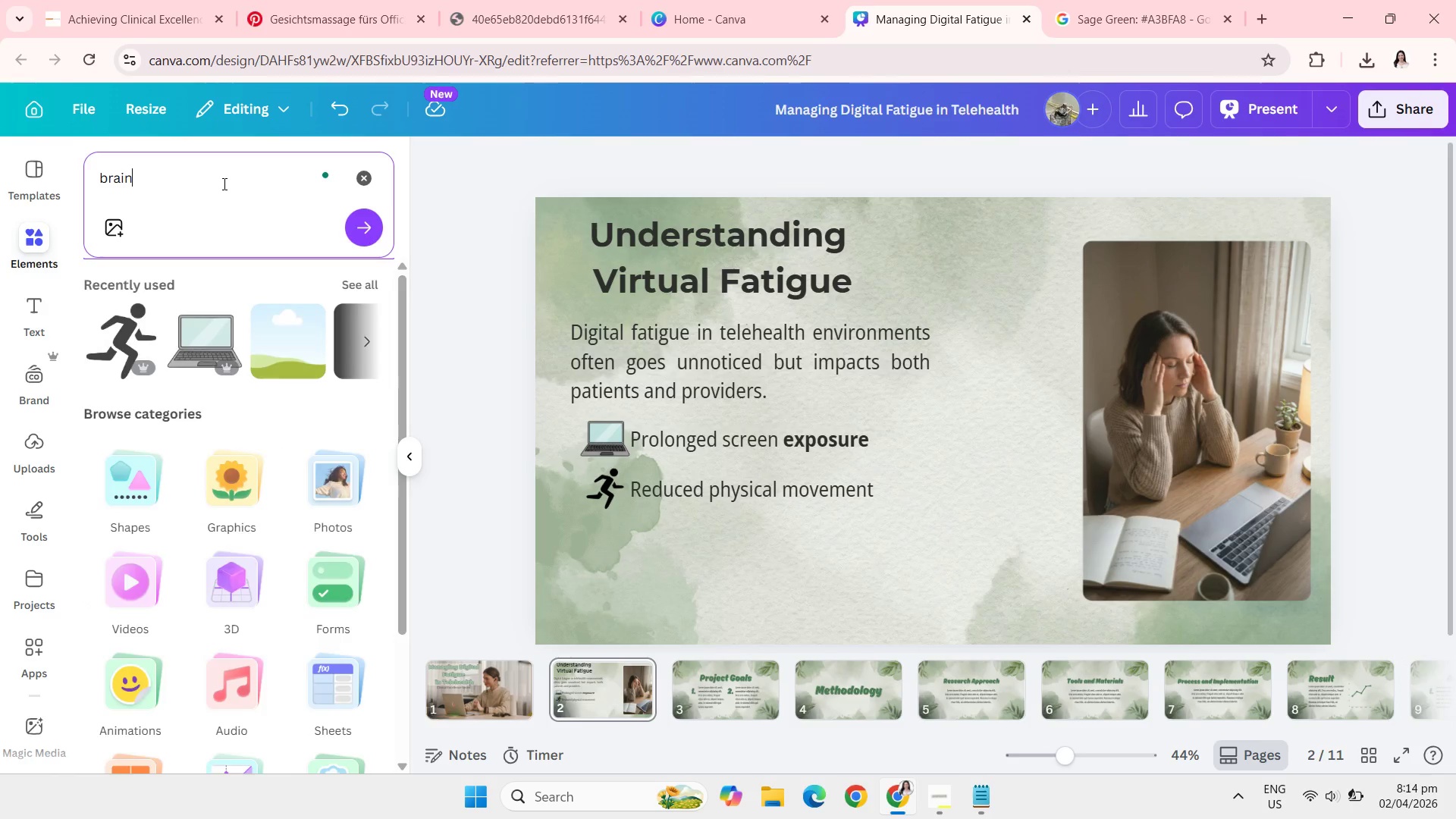 
key(Enter)
 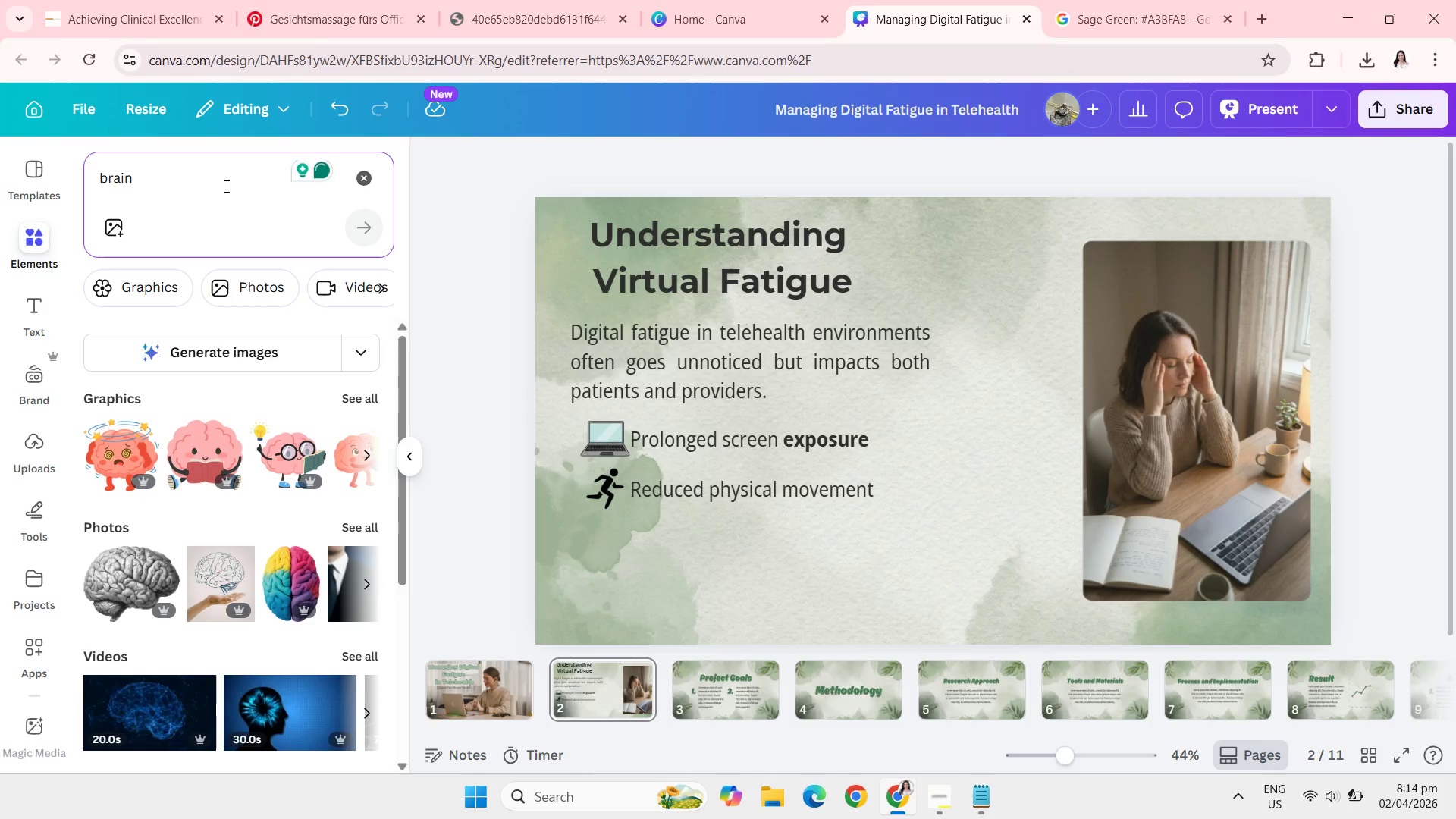 
mouse_move([286, 414])
 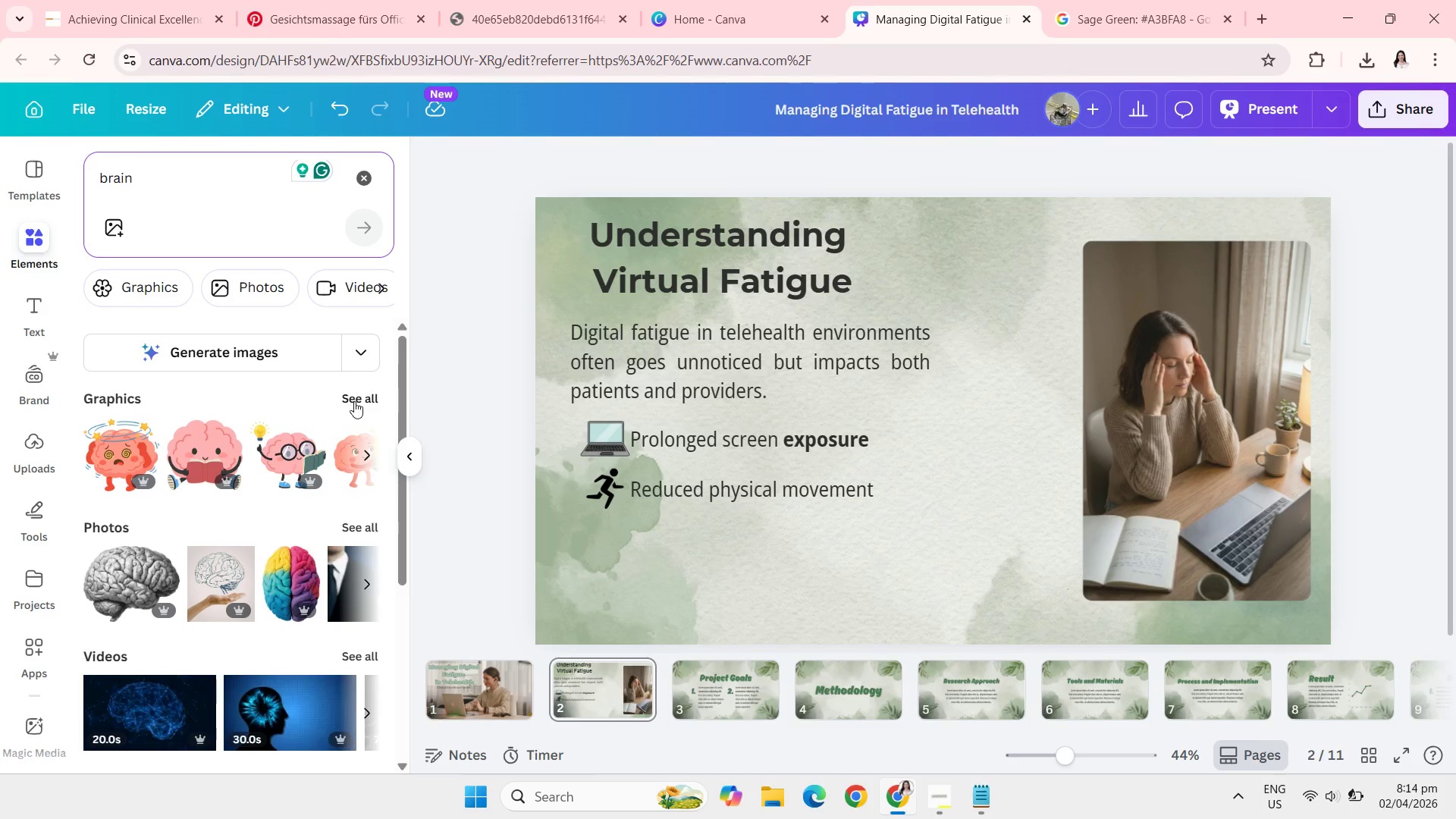 
left_click([354, 401])
 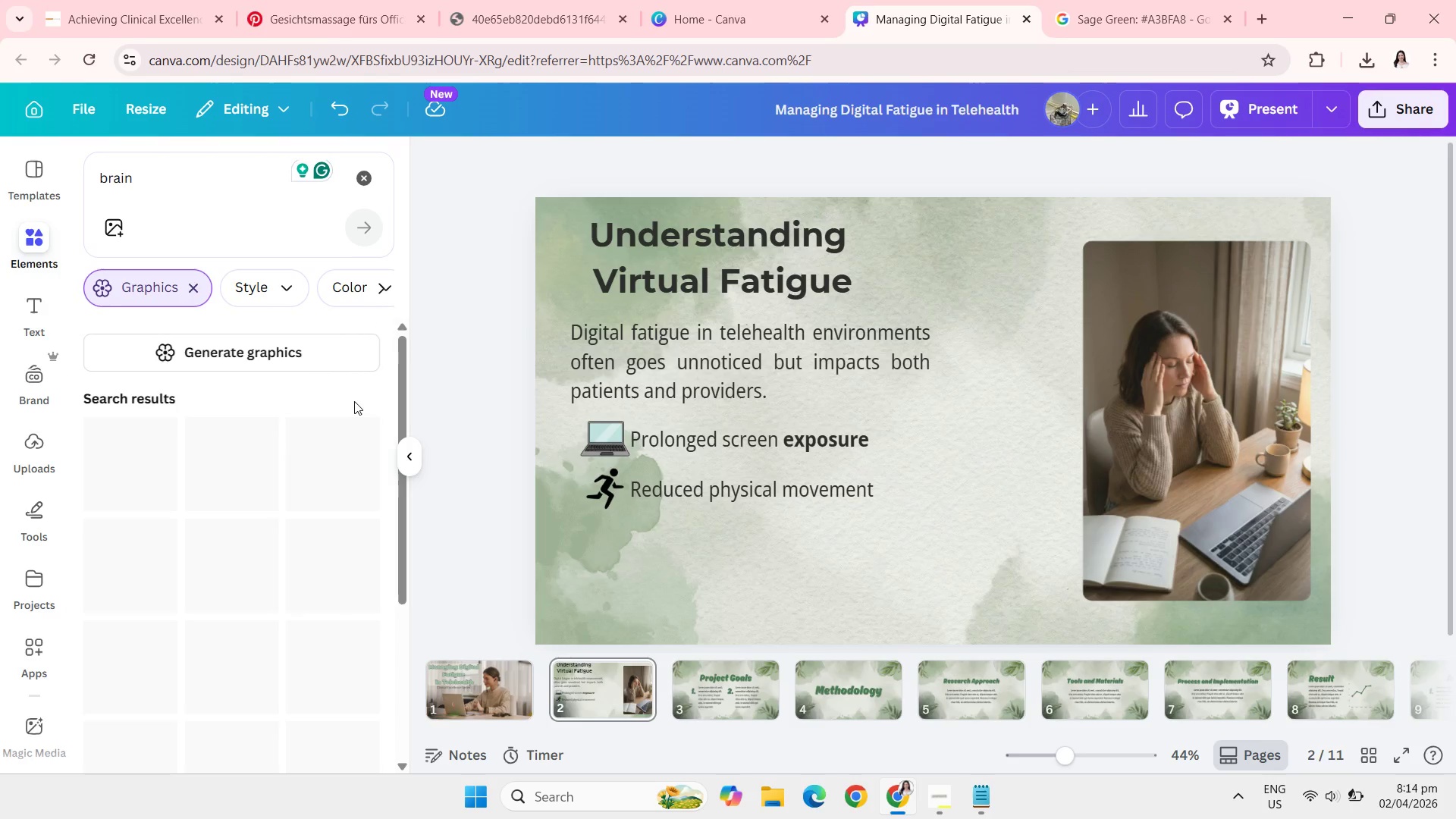 
mouse_move([322, 415])
 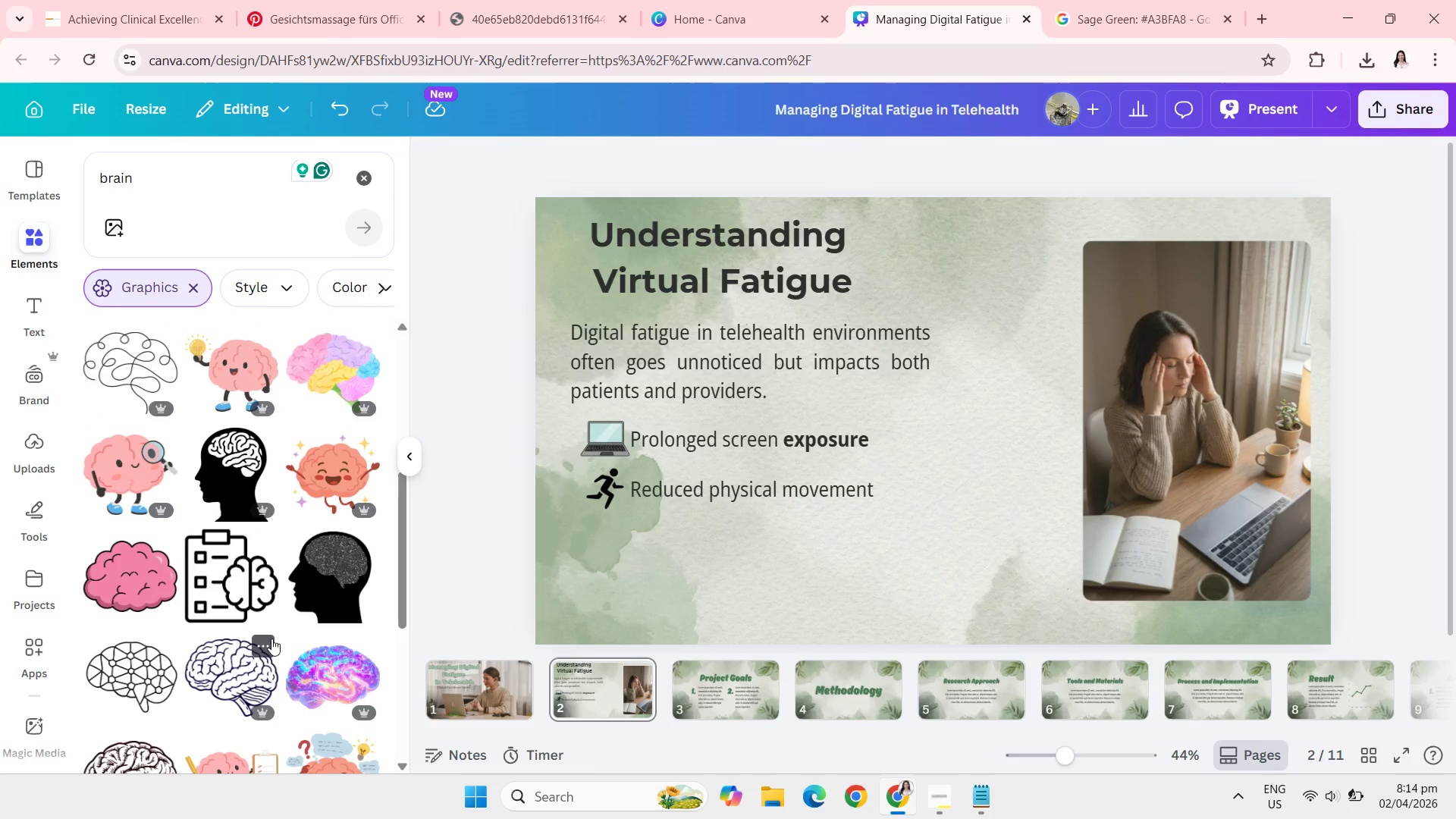 
wait(13.37)
 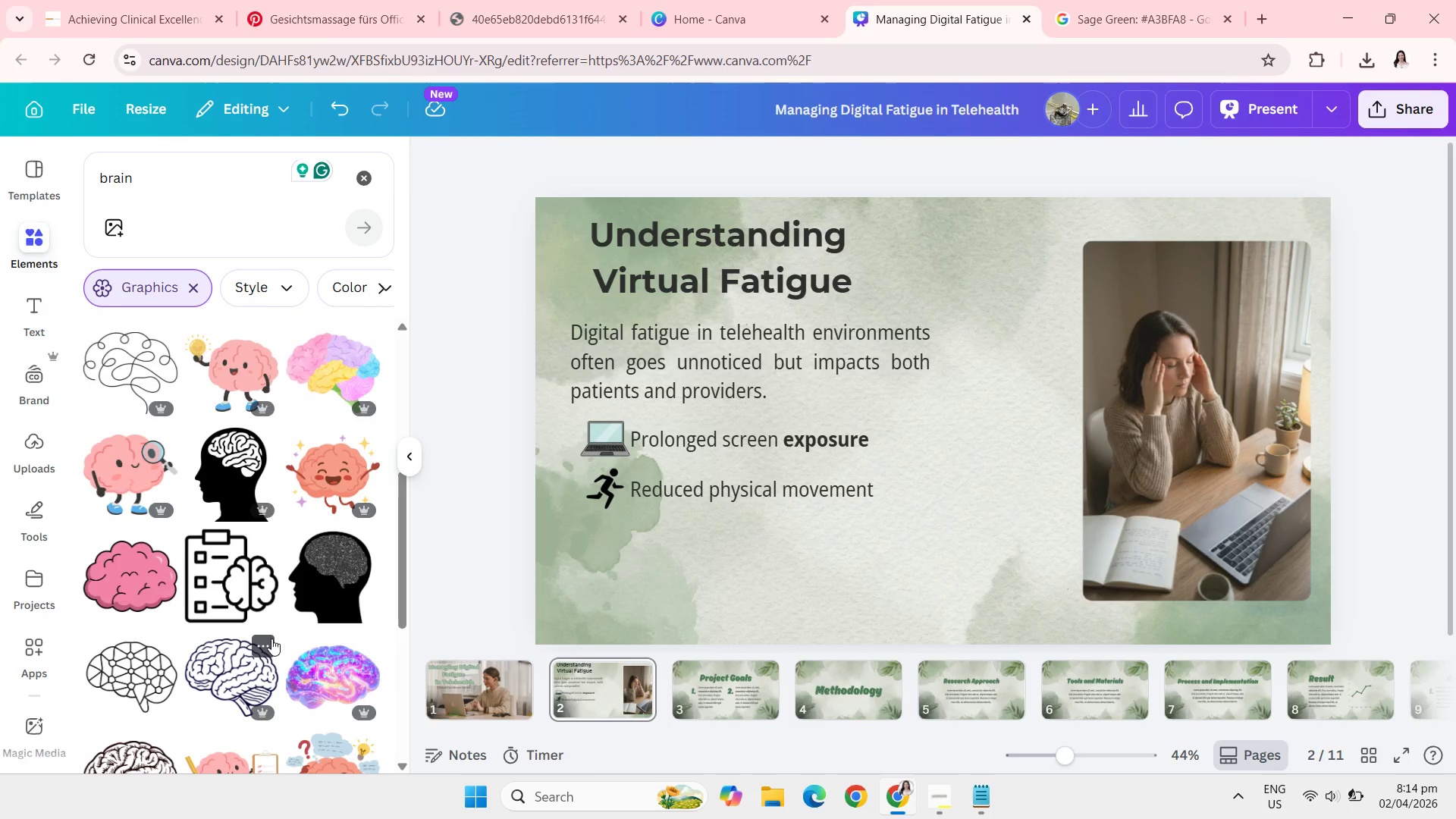 
left_click([222, 504])
 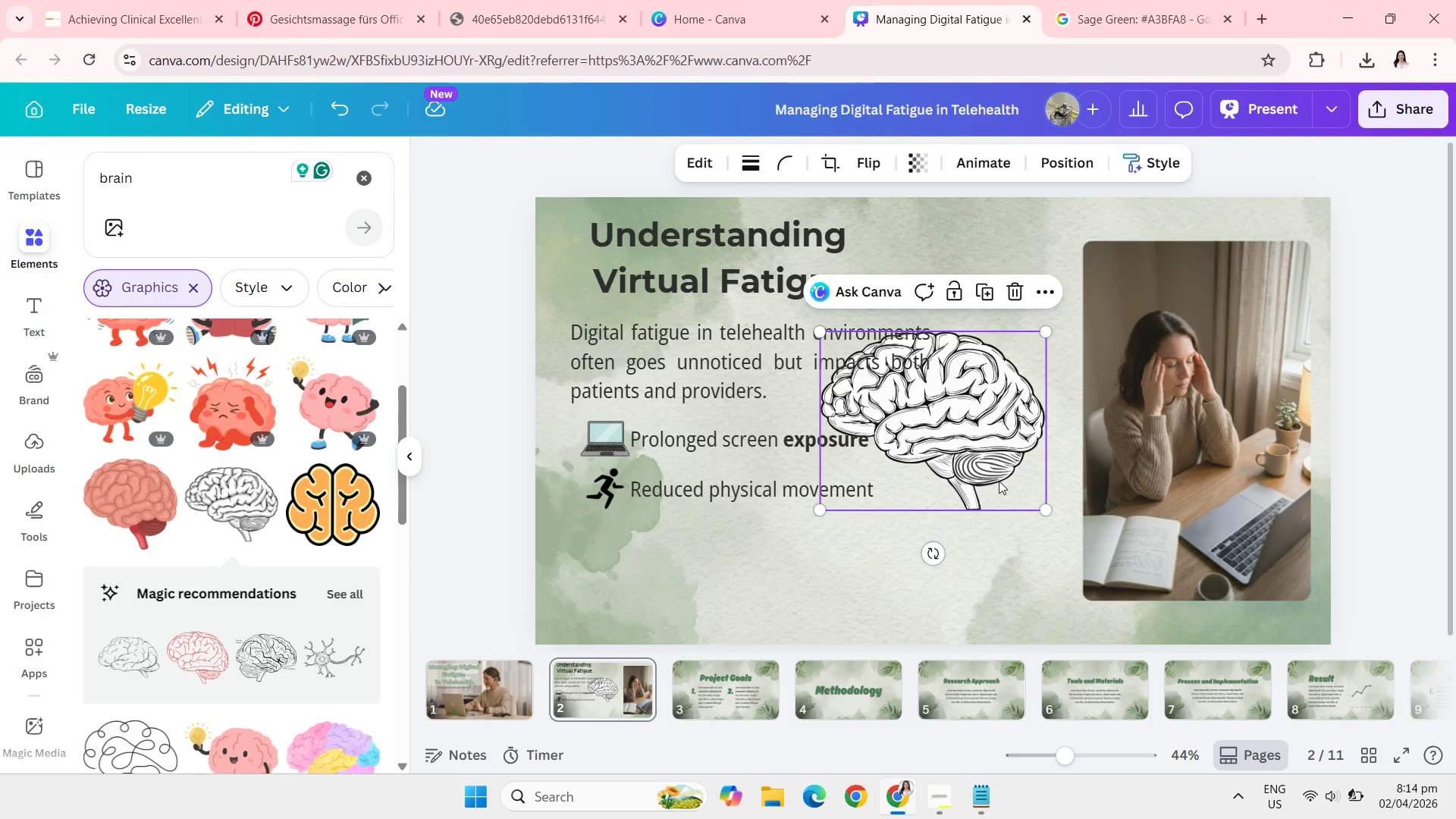 
left_click_drag(start_coordinate=[999, 481], to_coordinate=[721, 585])
 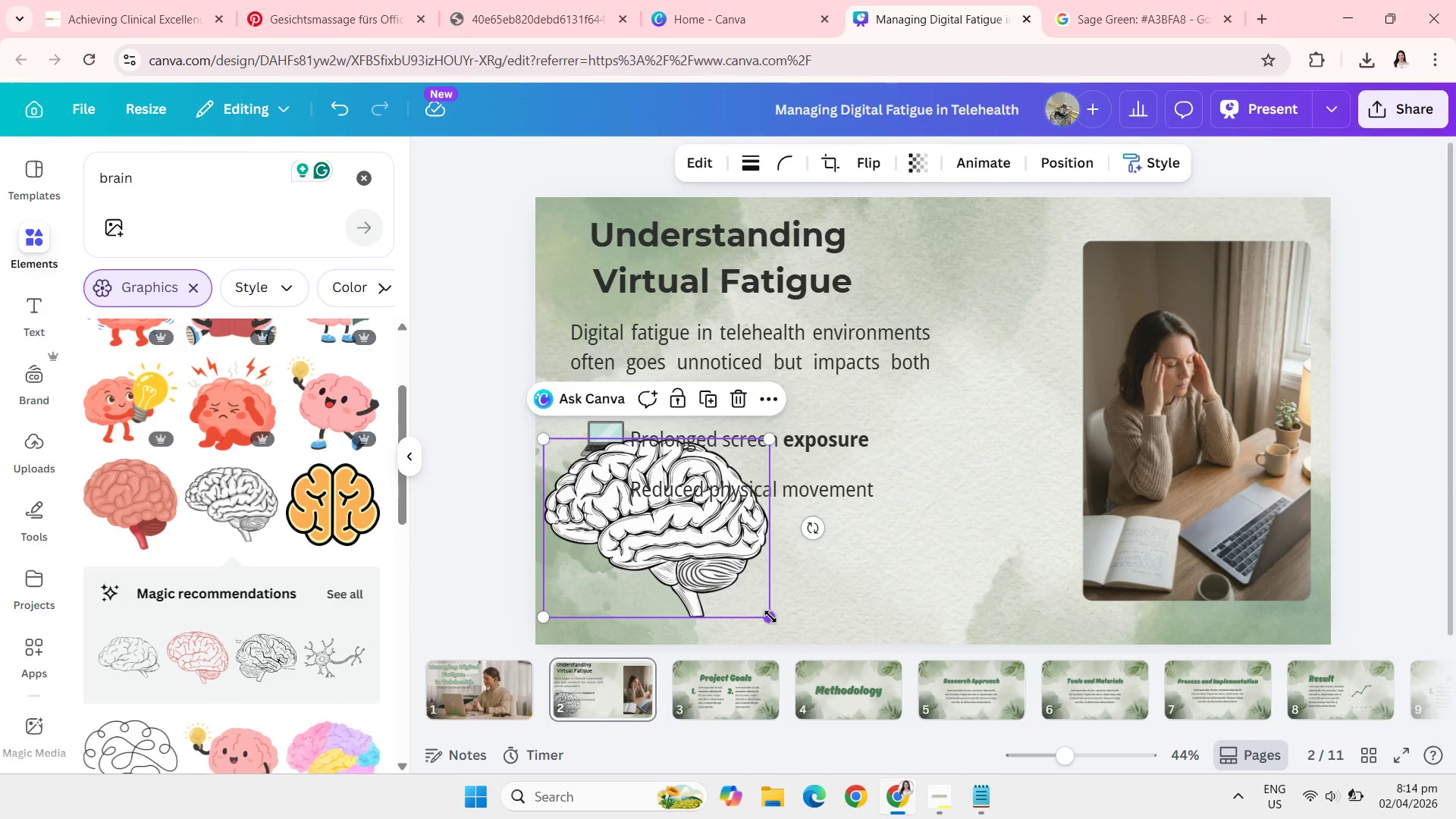 
left_click_drag(start_coordinate=[770, 617], to_coordinate=[598, 504])
 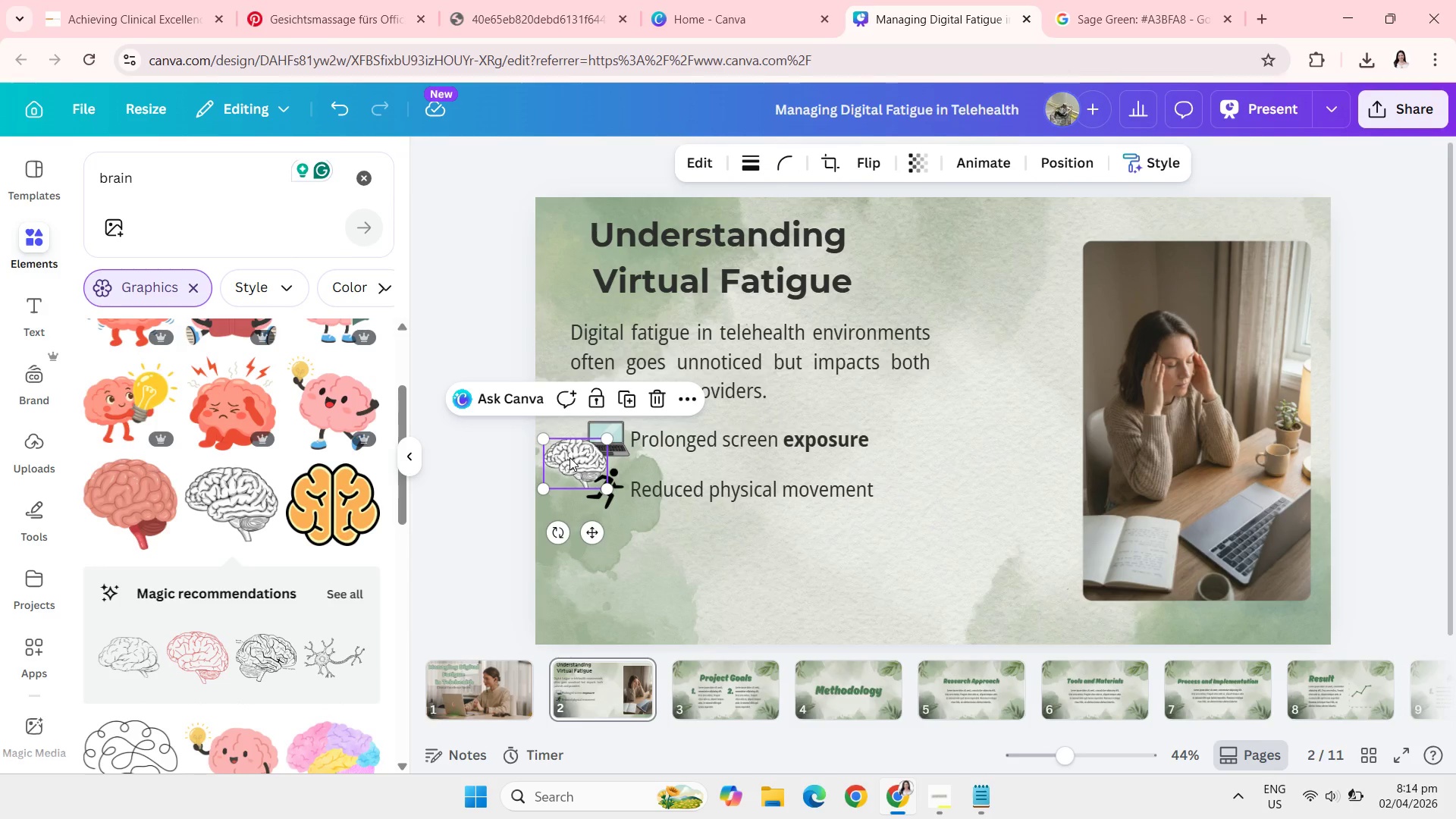 
left_click_drag(start_coordinate=[570, 457], to_coordinate=[602, 537])
 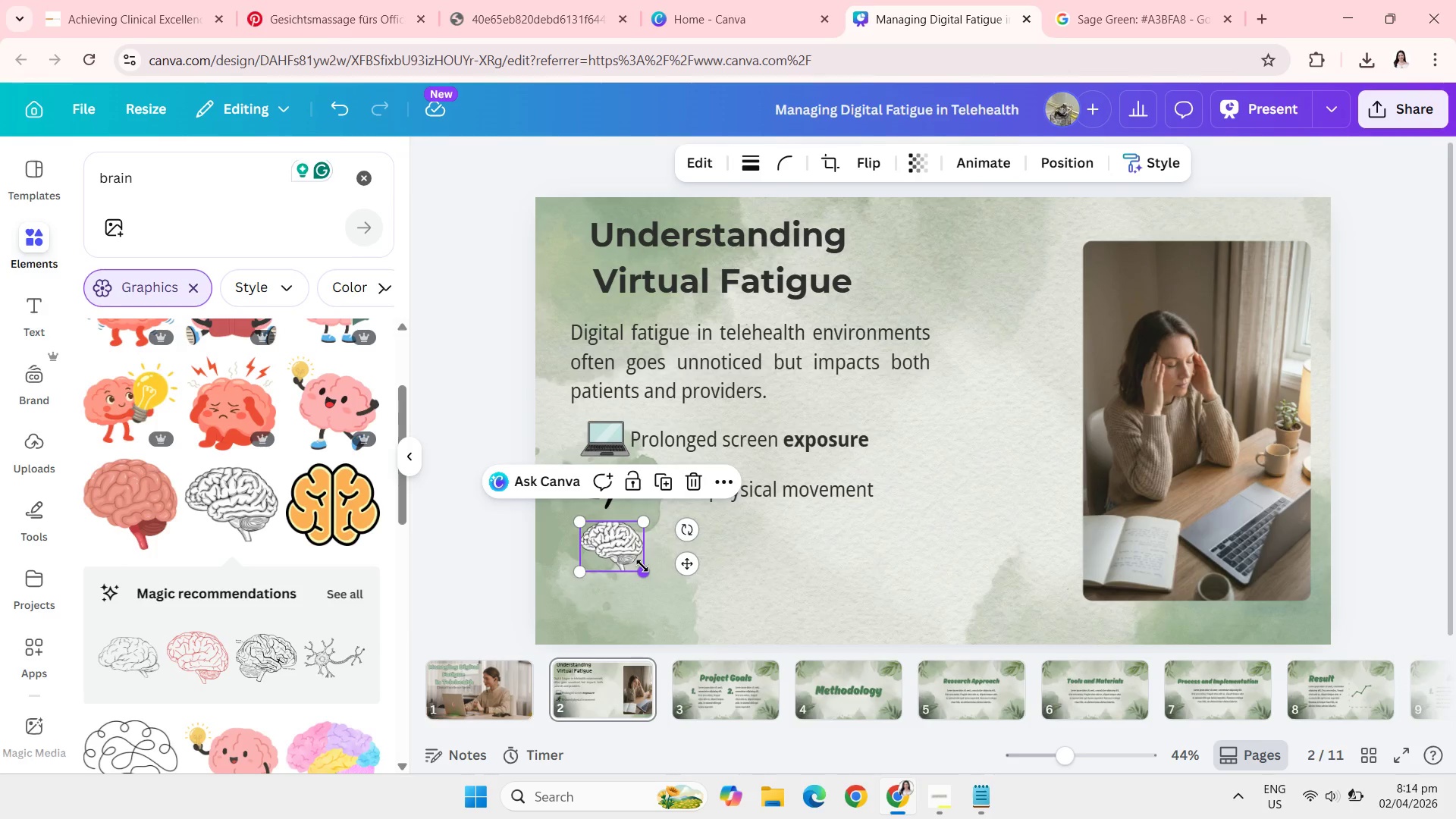 
left_click_drag(start_coordinate=[642, 566], to_coordinate=[626, 552])
 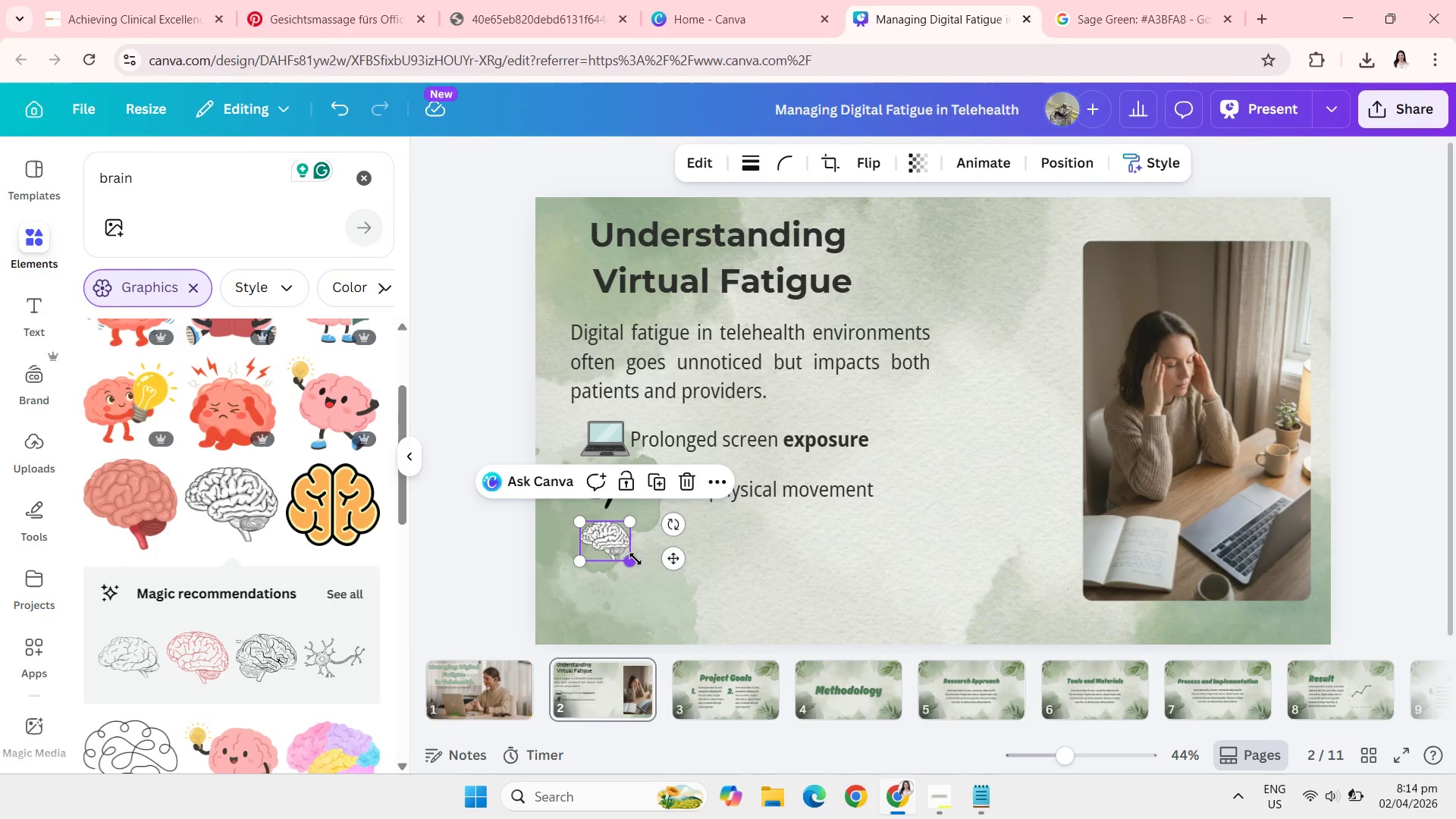 
left_click_drag(start_coordinate=[635, 560], to_coordinate=[629, 559])
 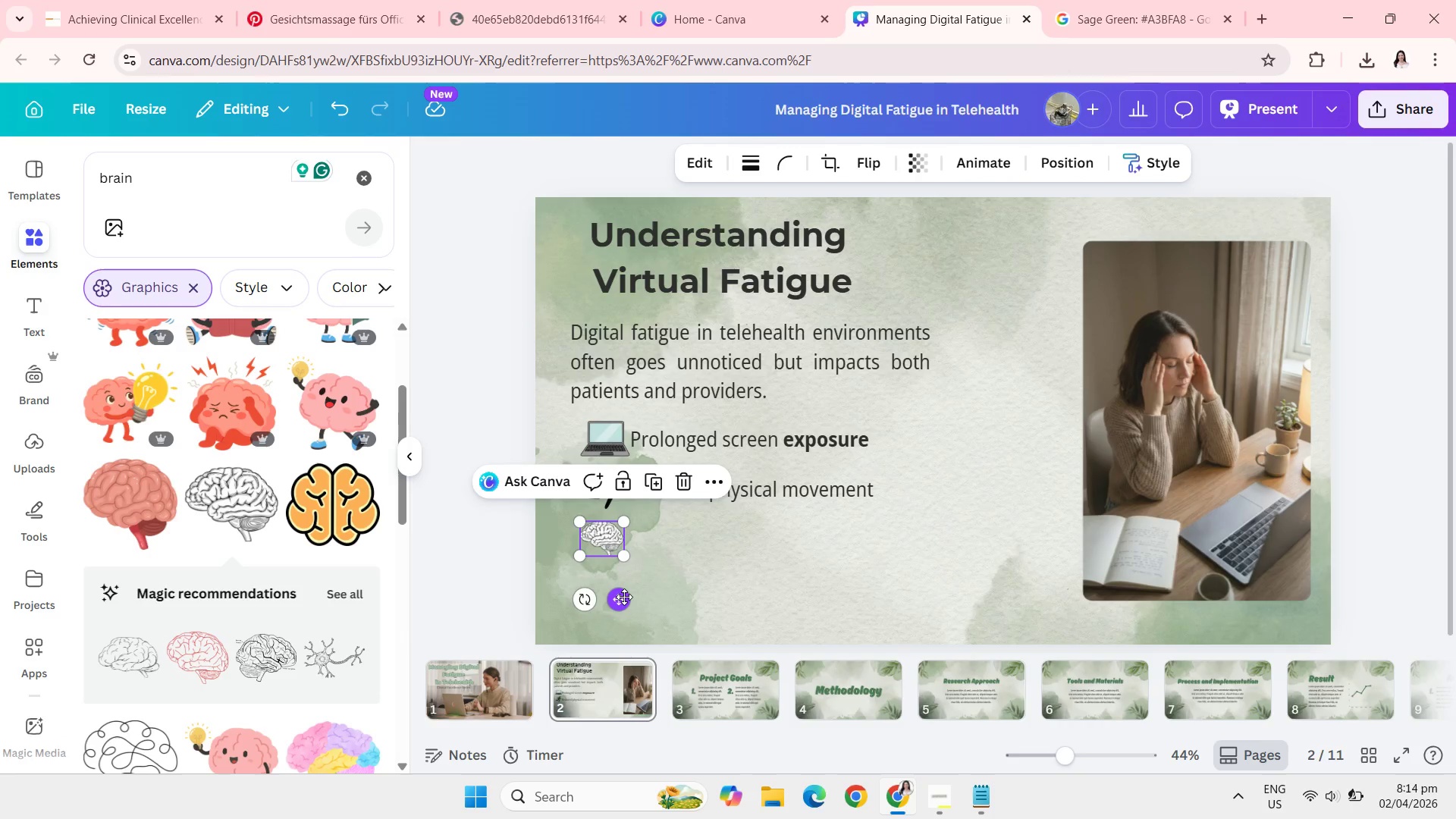 
left_click_drag(start_coordinate=[624, 597], to_coordinate=[626, 592])
 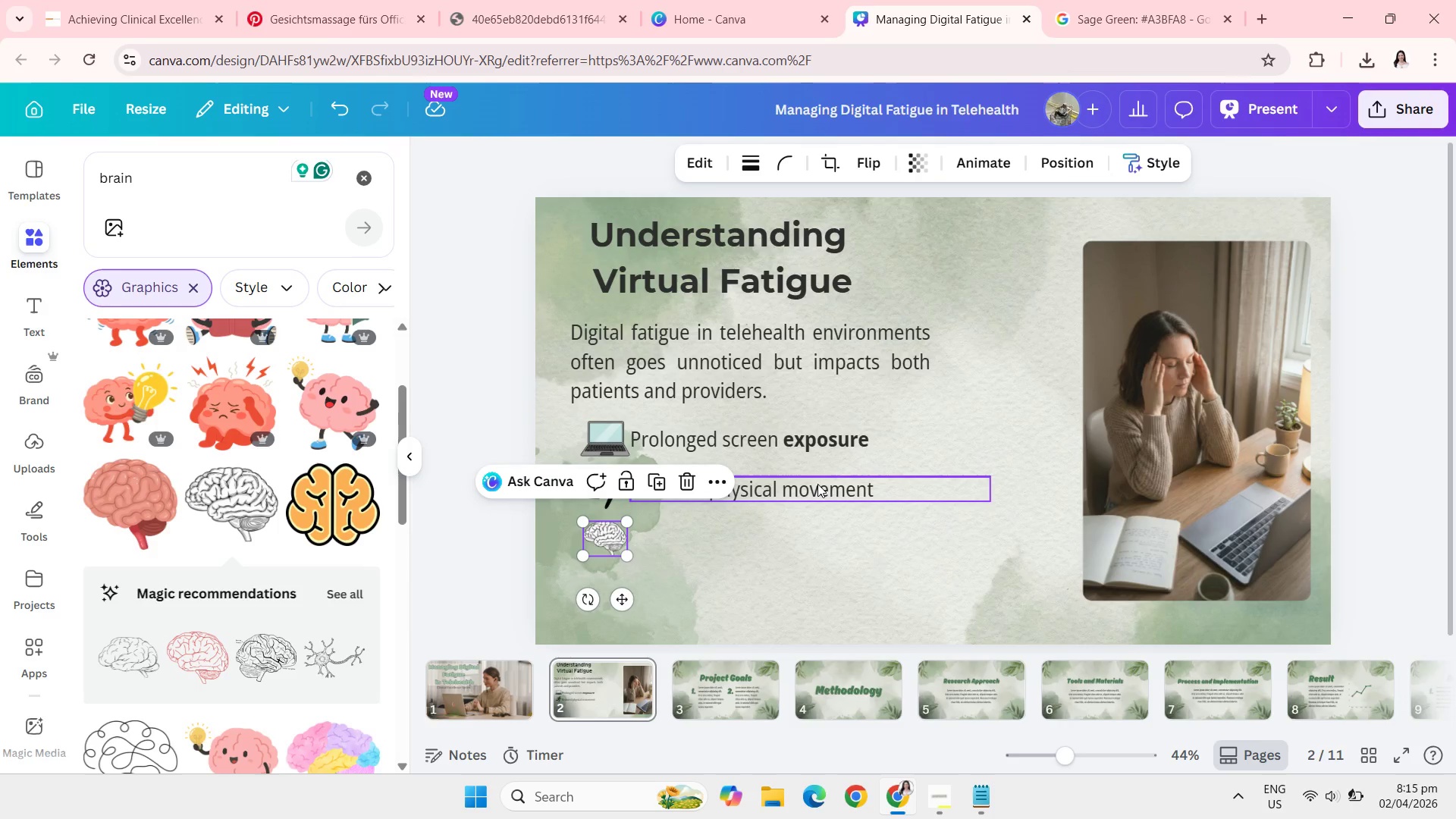 
left_click([817, 485])
 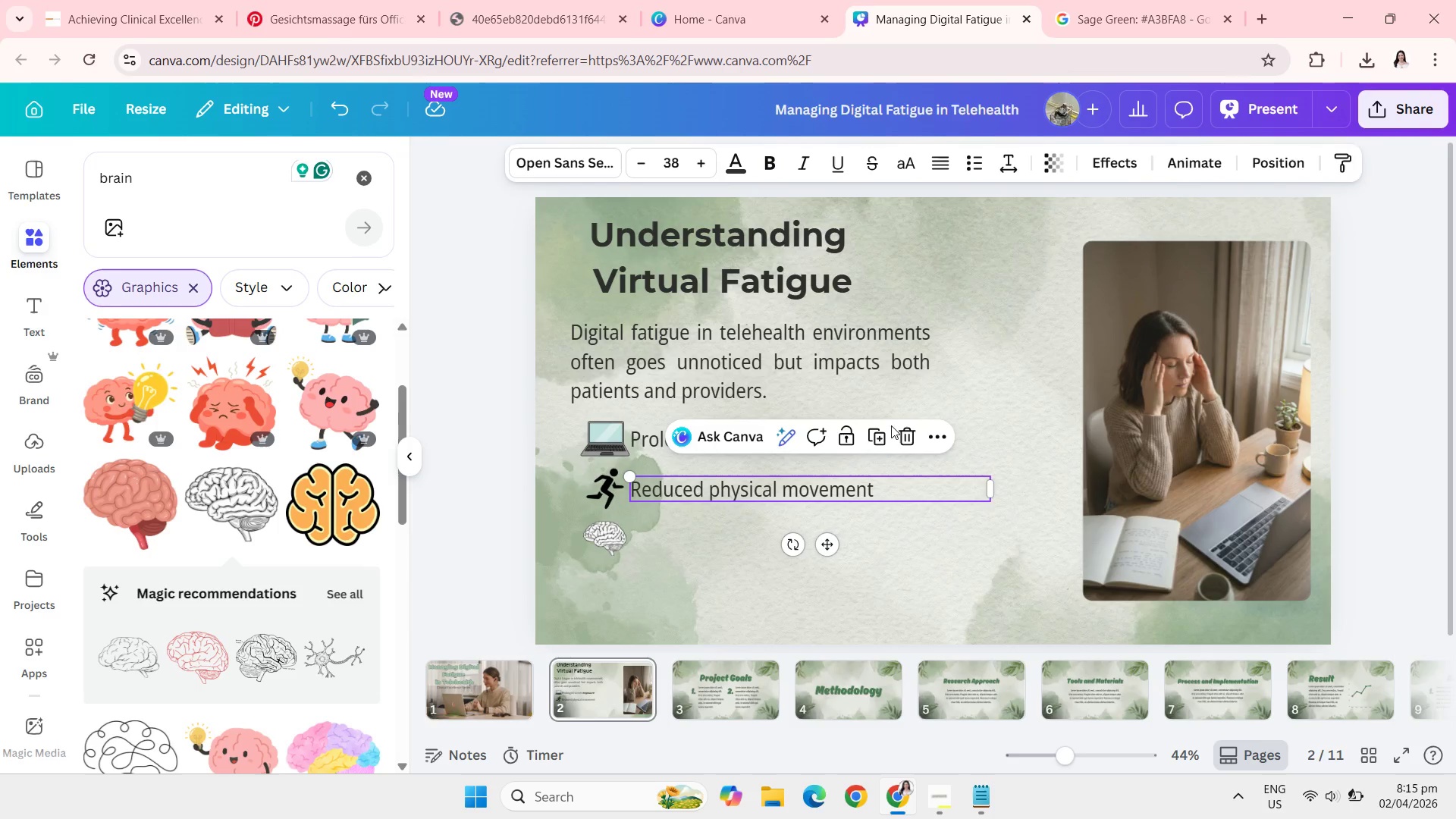 
left_click([876, 435])
 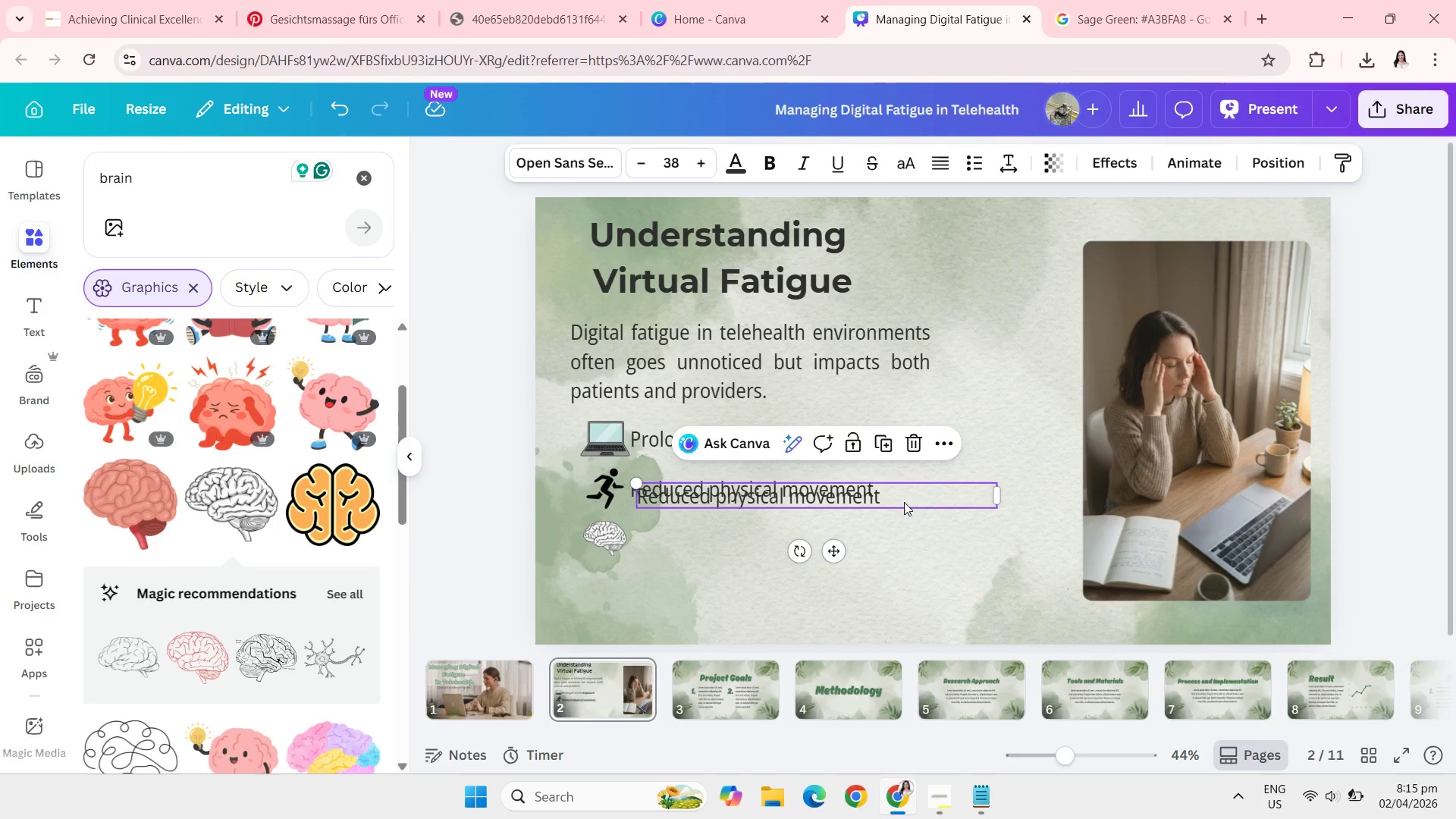 
left_click_drag(start_coordinate=[904, 502], to_coordinate=[899, 544])
 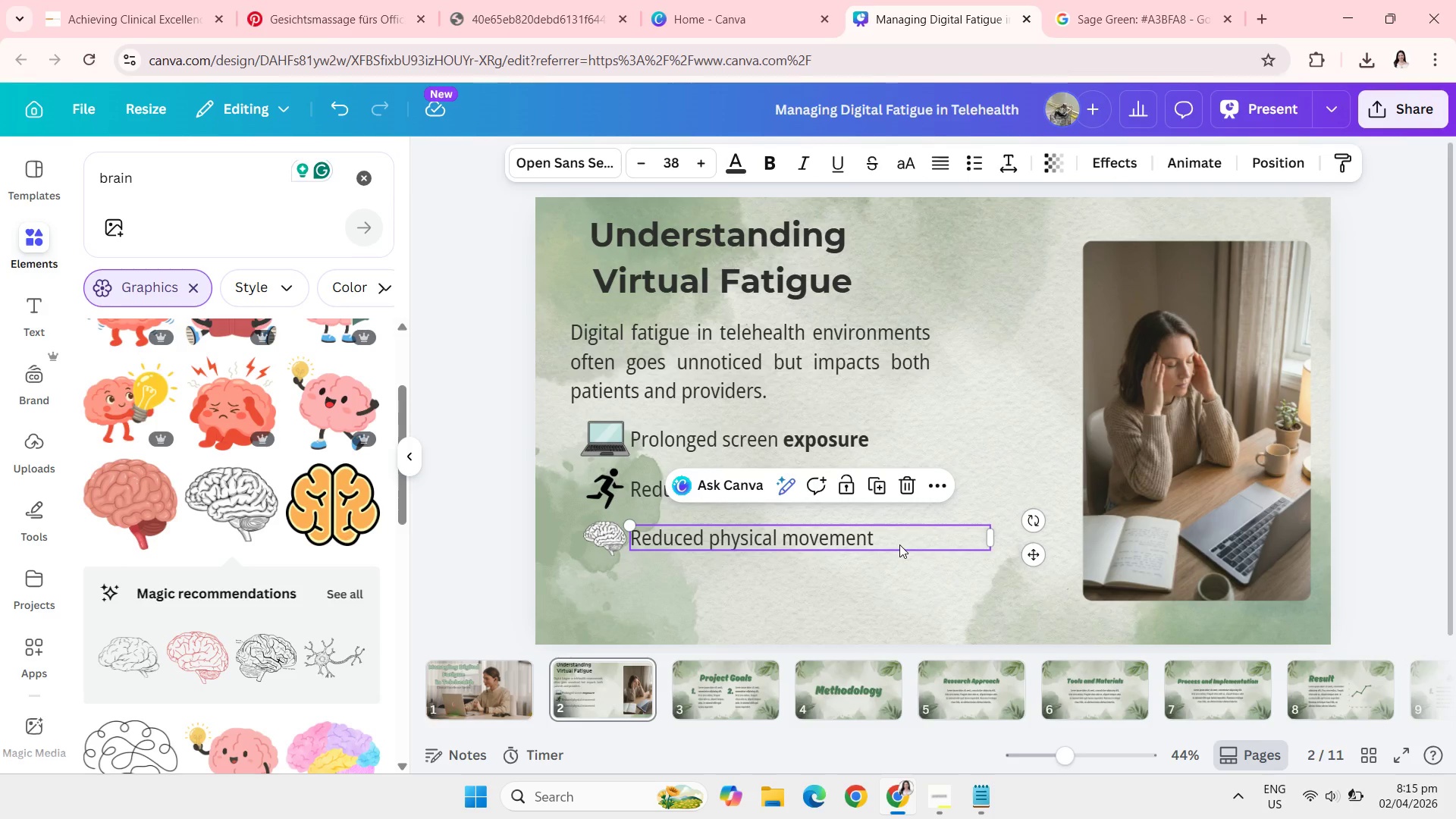 
left_click([899, 544])
 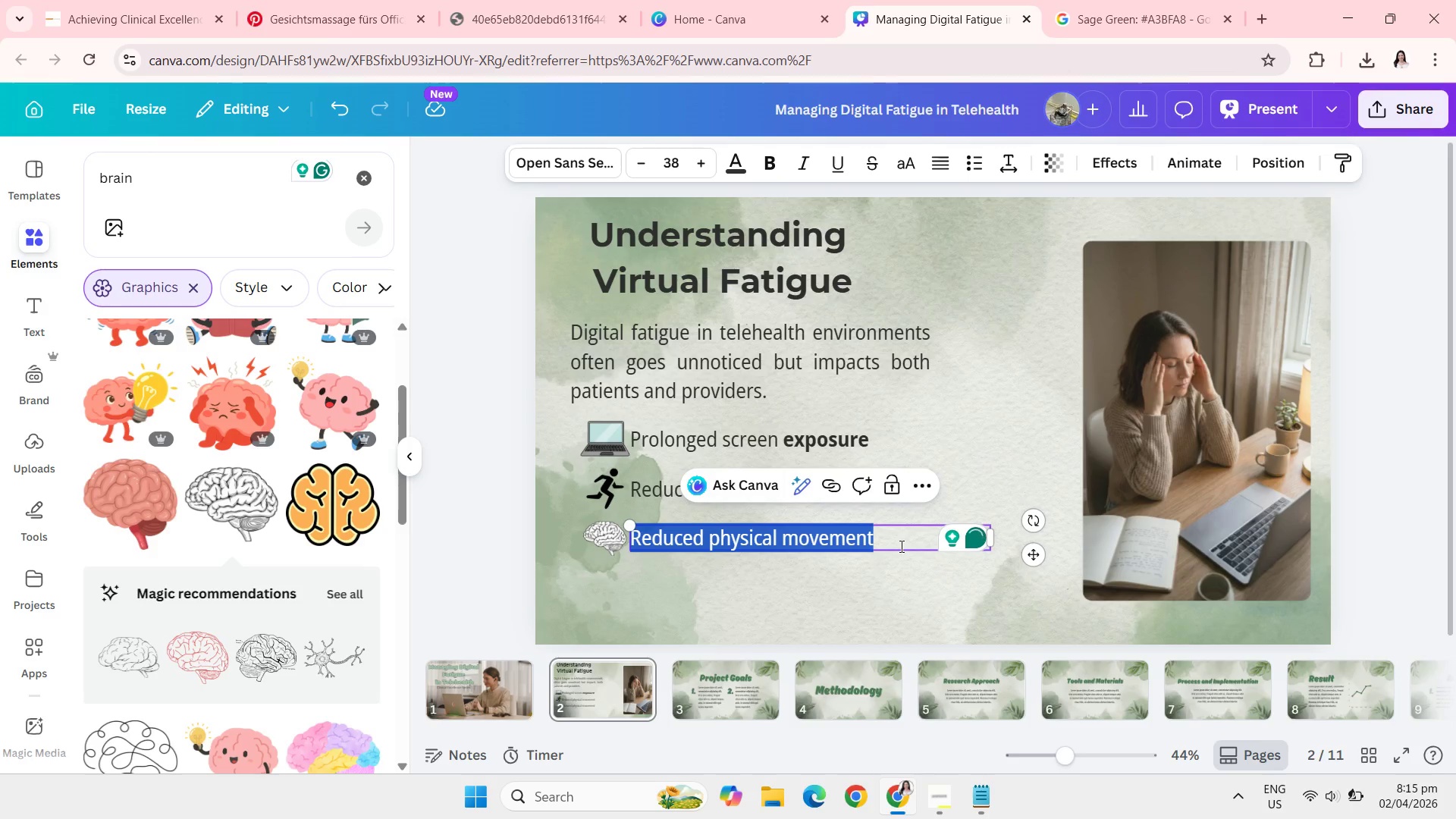 
wait(16.89)
 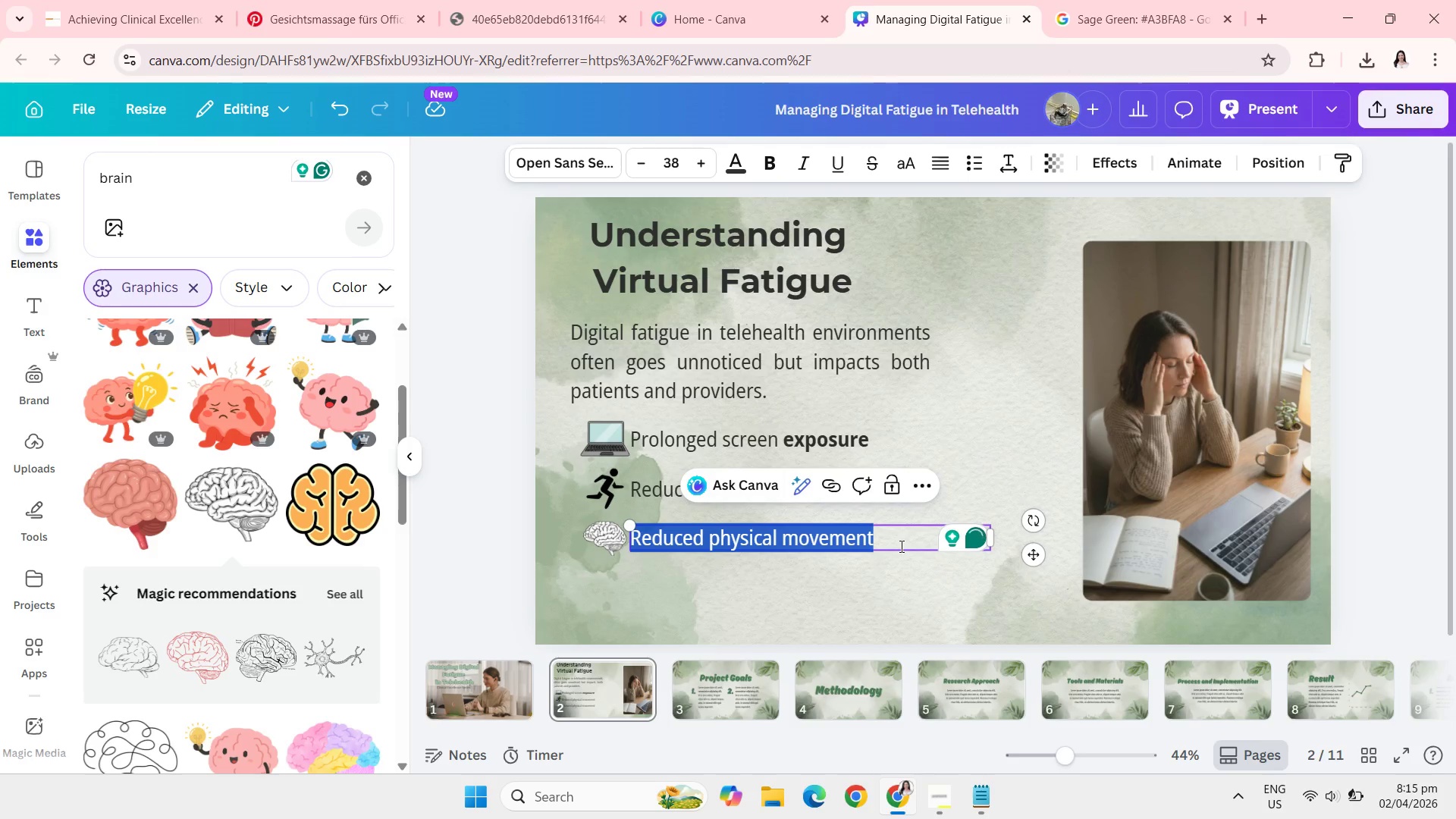 
type(Cognitive o)
key(Backspace)
type(overload from video calls)
 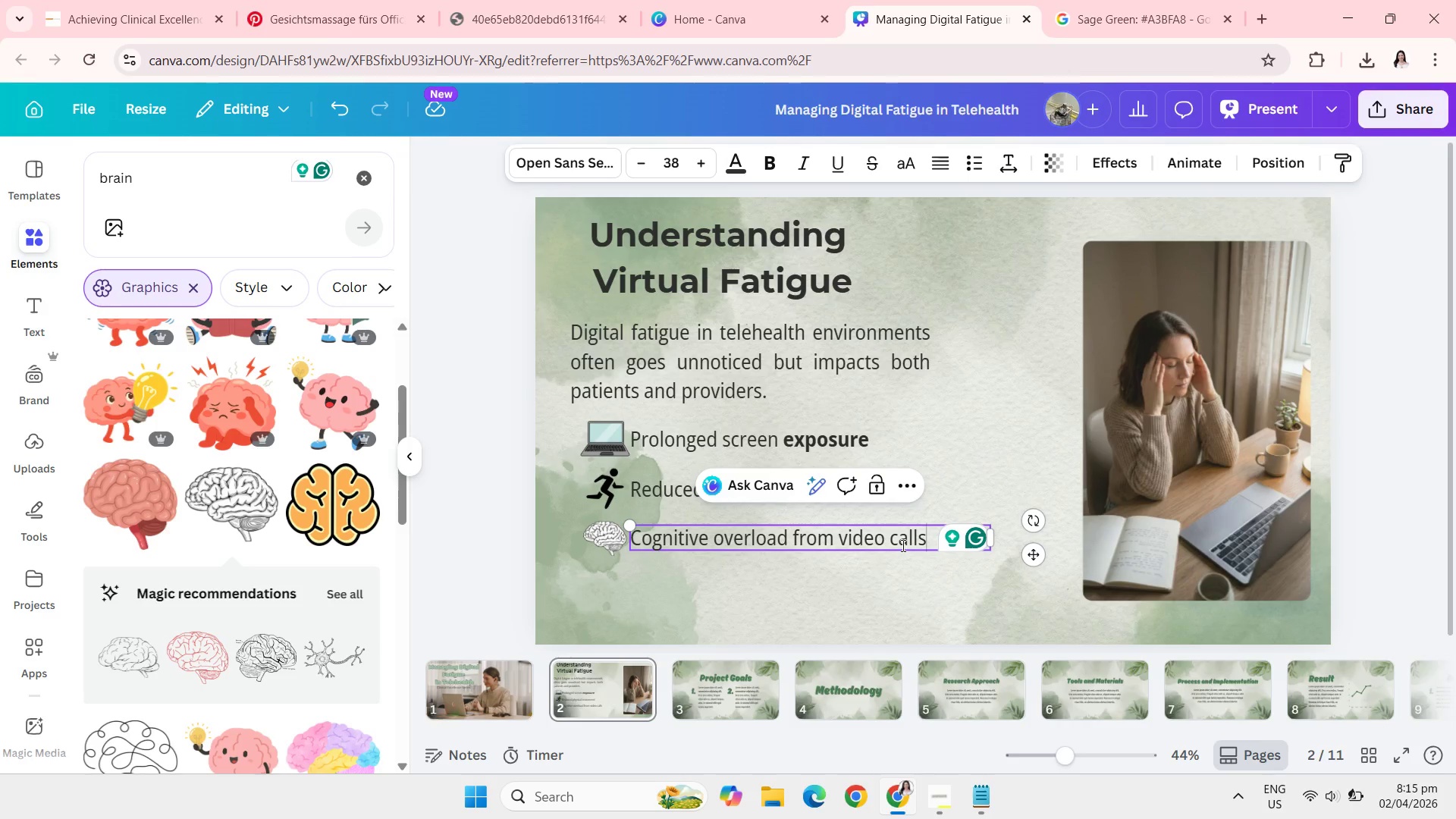 
wait(19.7)
 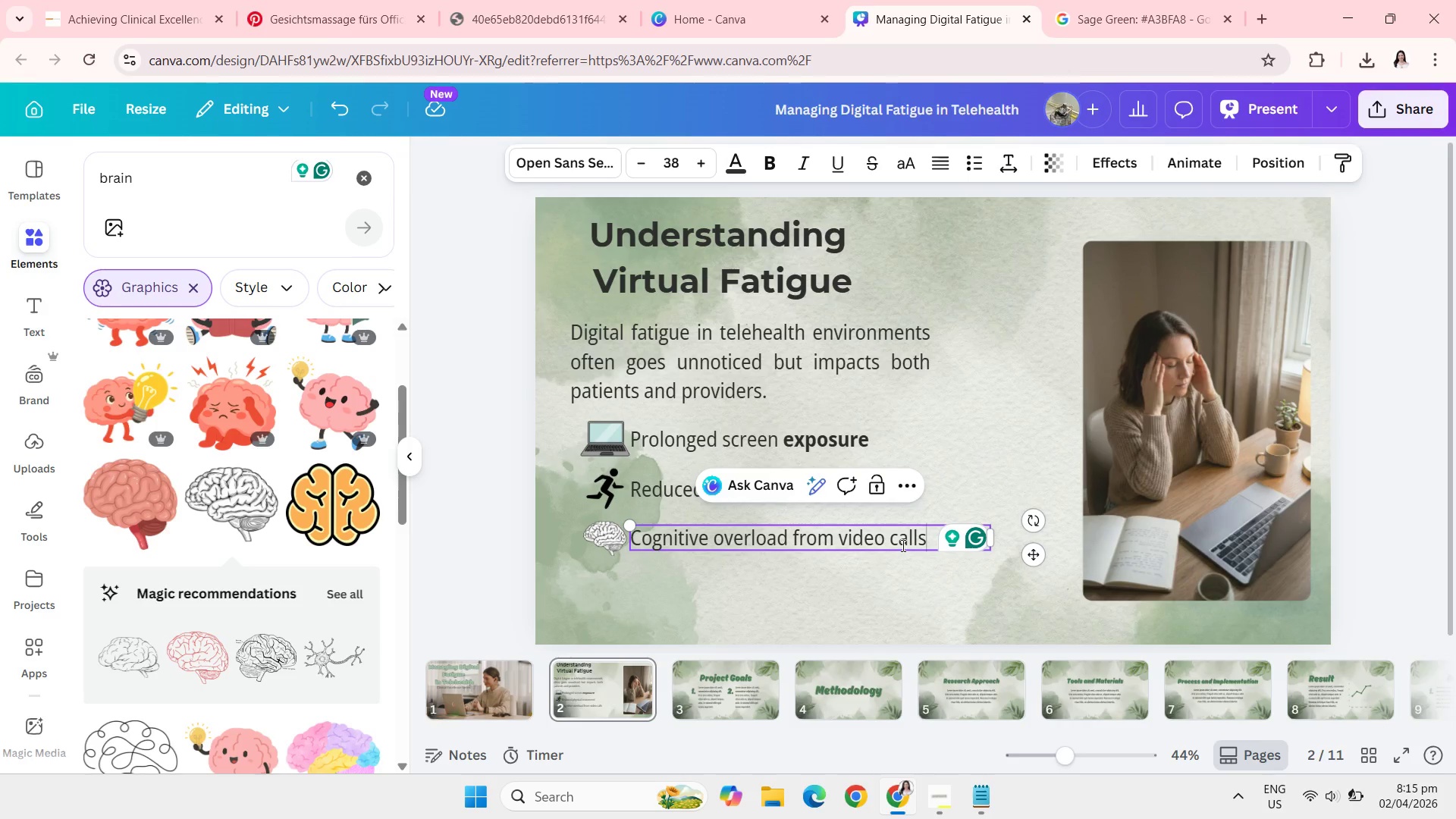 
left_click([489, 345])
 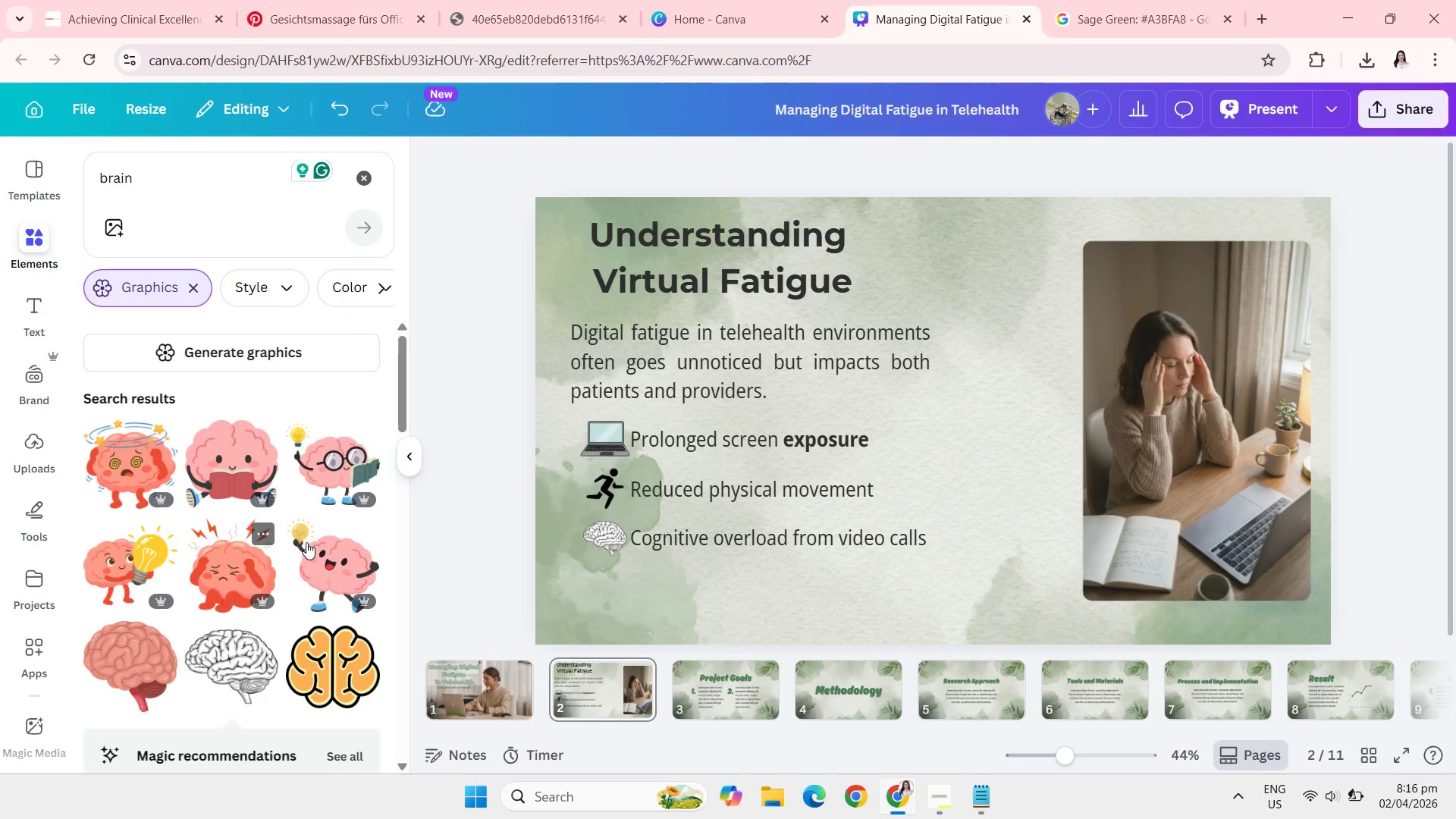 
left_click([475, 701])
 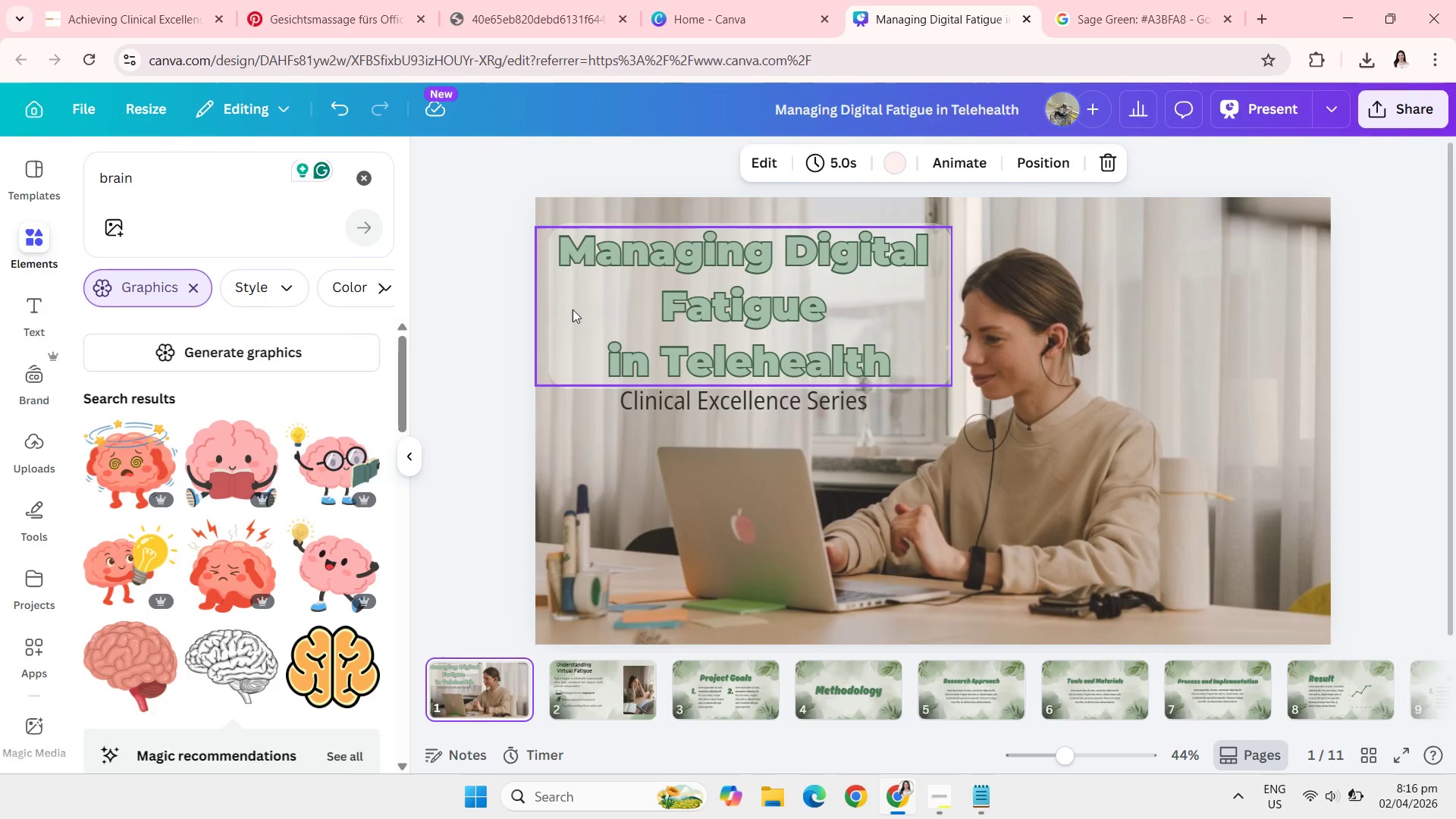 
left_click([572, 309])
 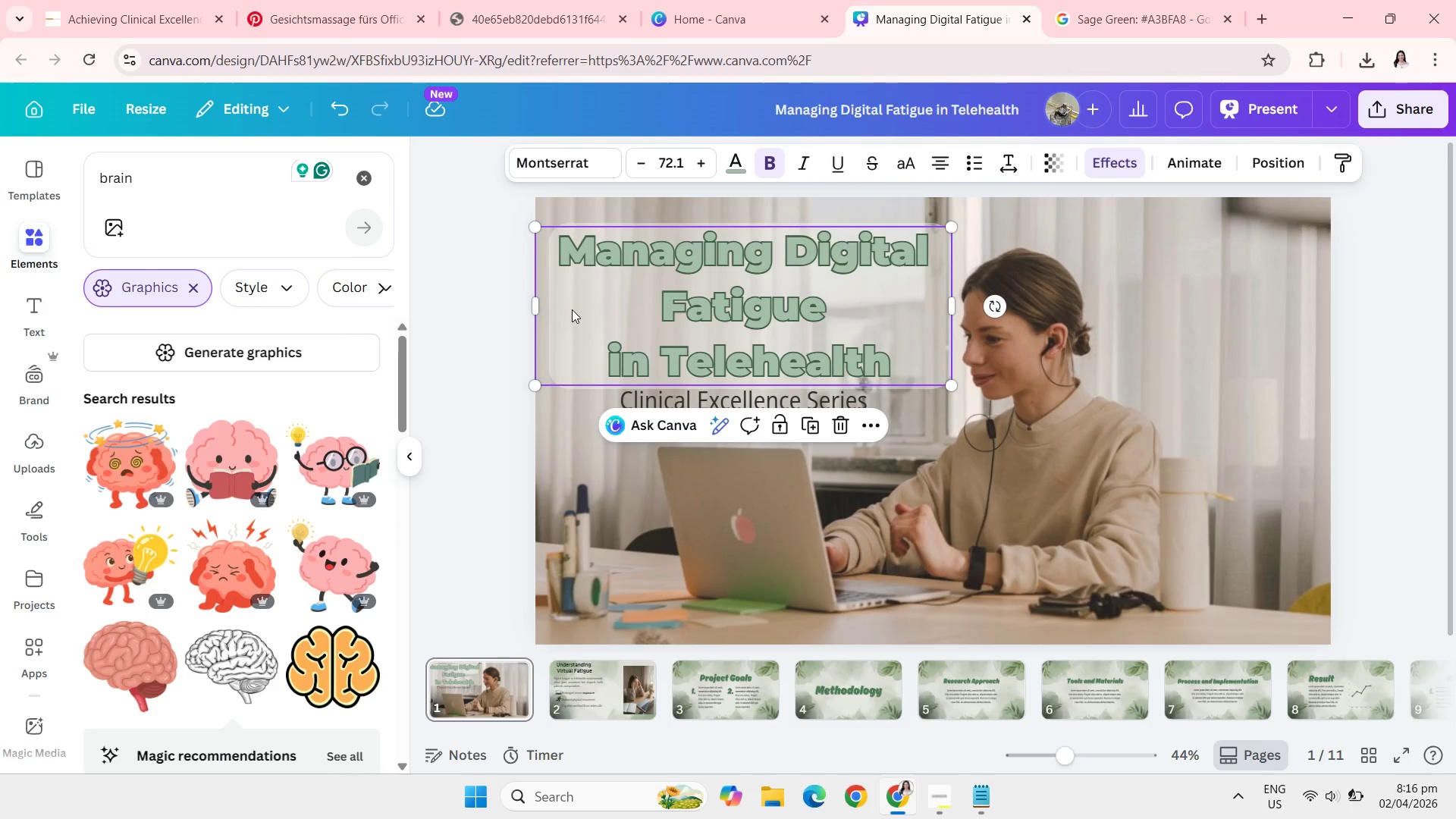 
key(Control+C)
 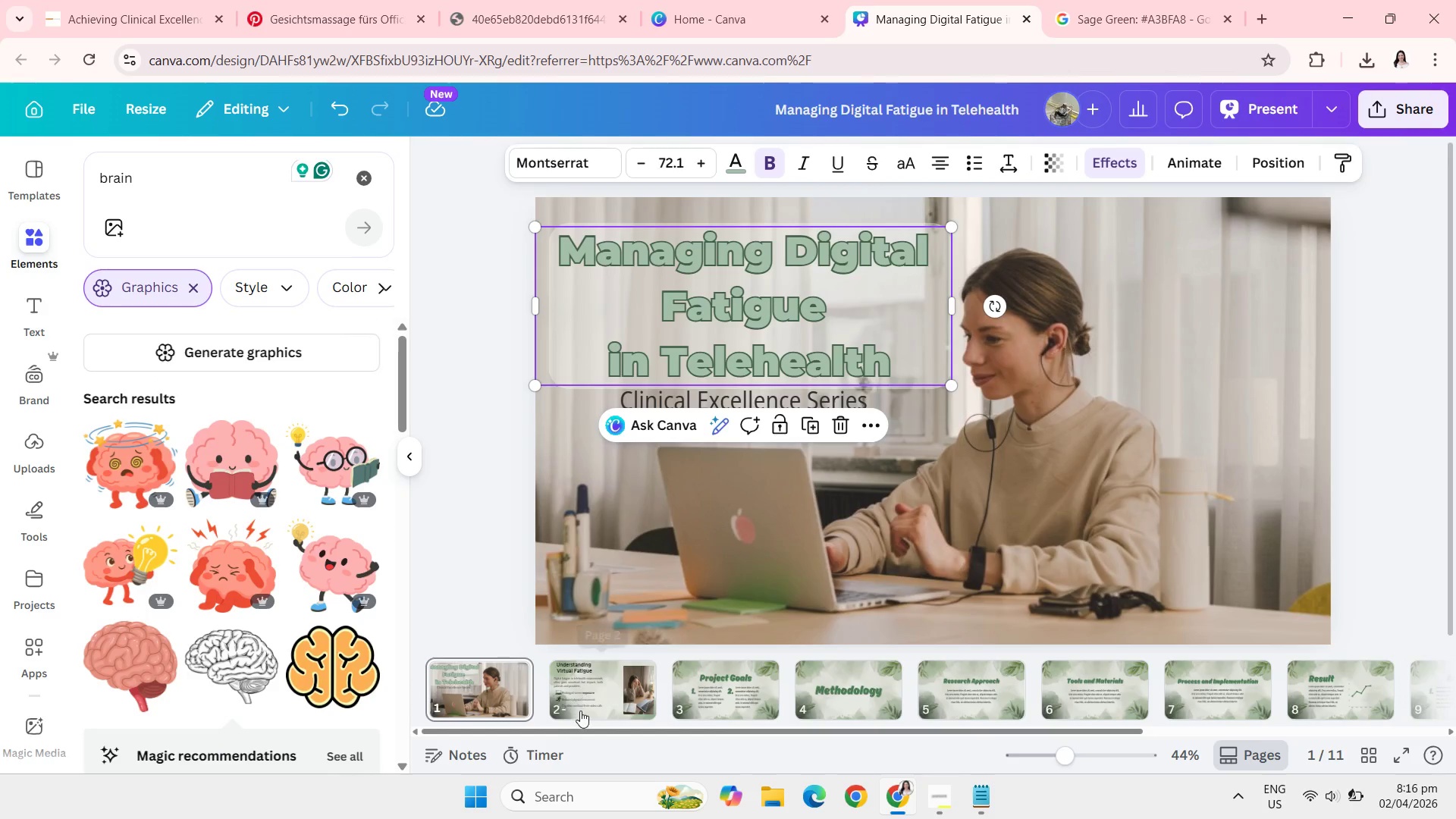 
left_click([581, 711])
 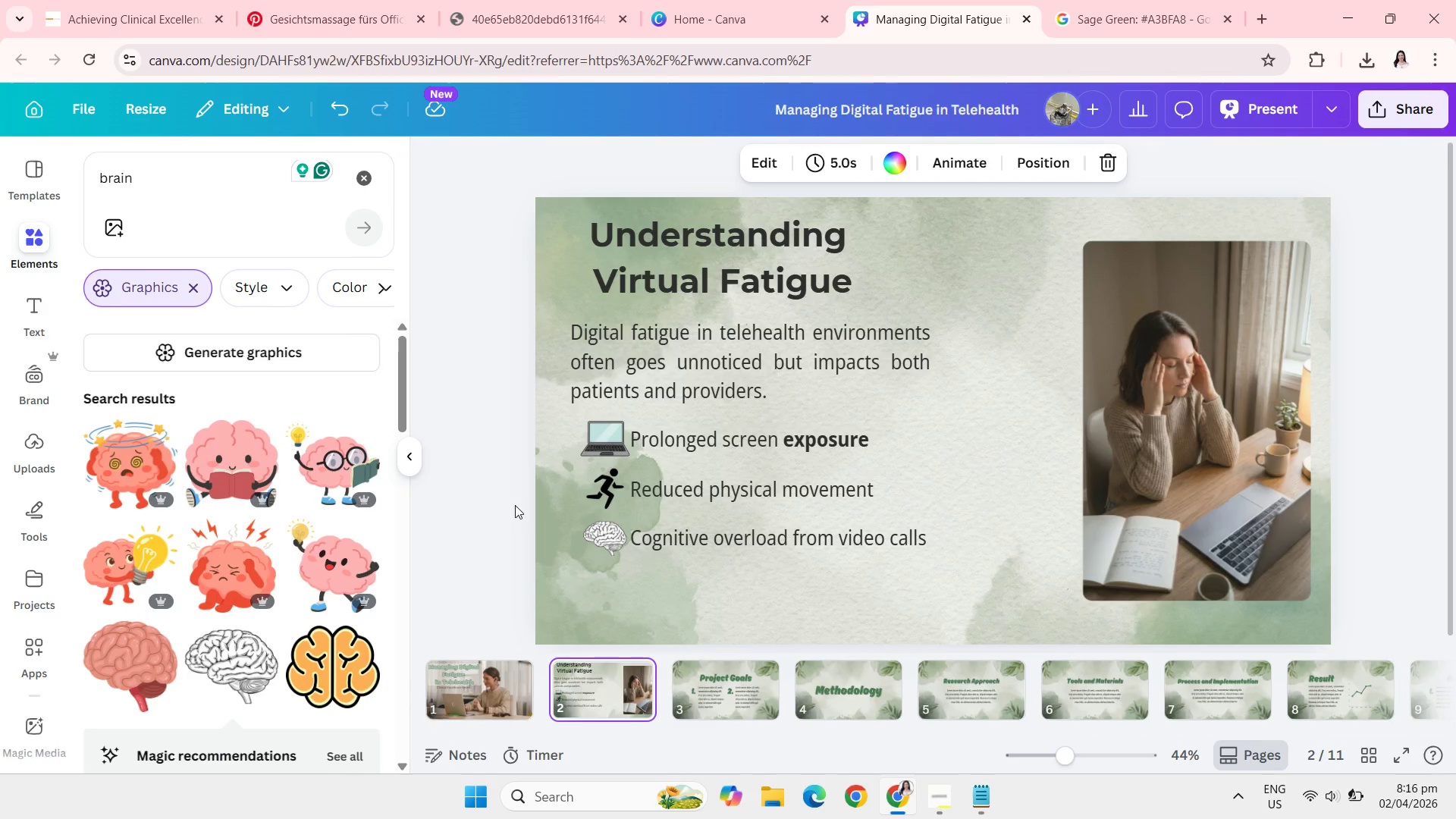 
key(Control+V)
 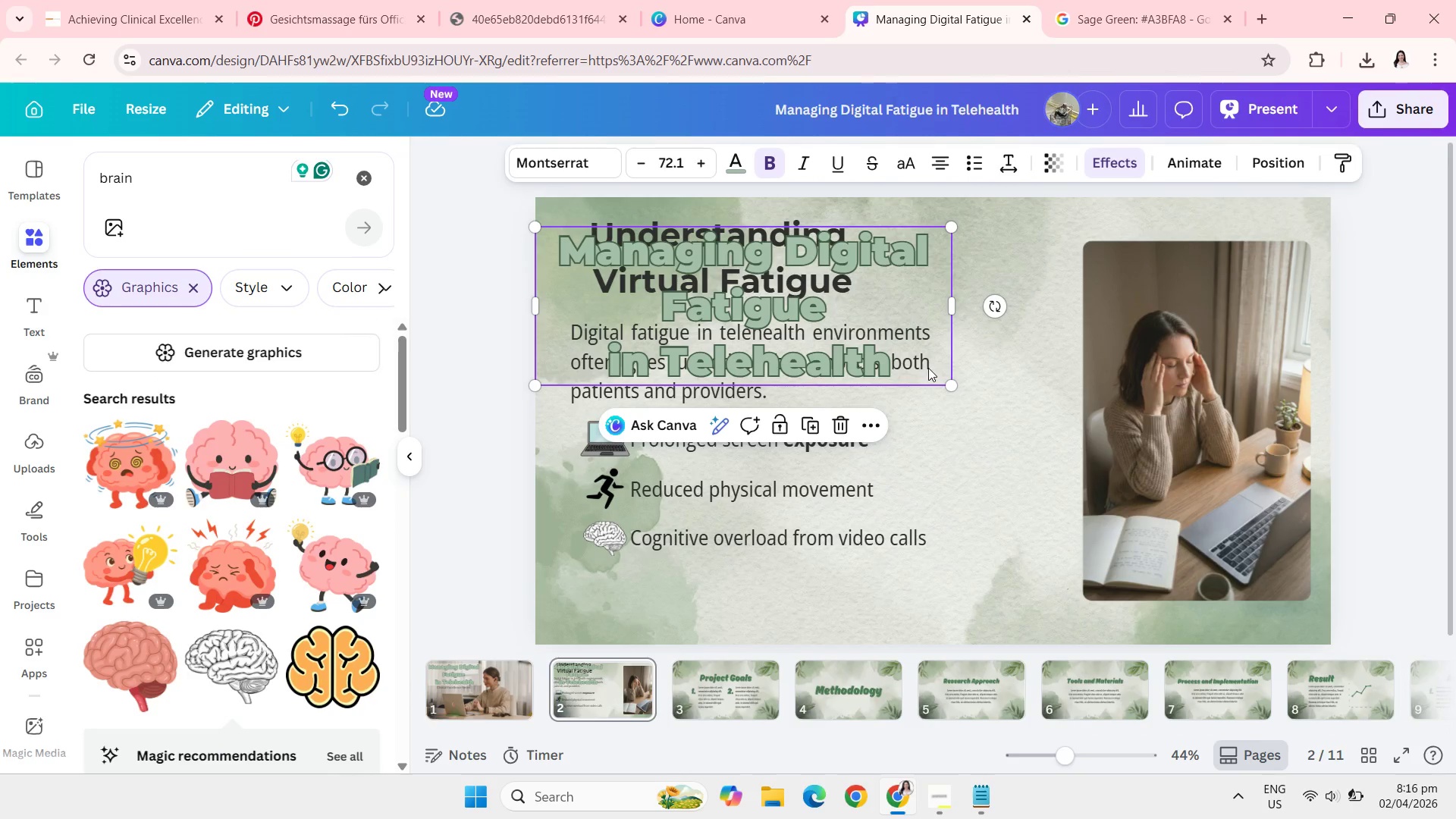 
key(Control+Z)
 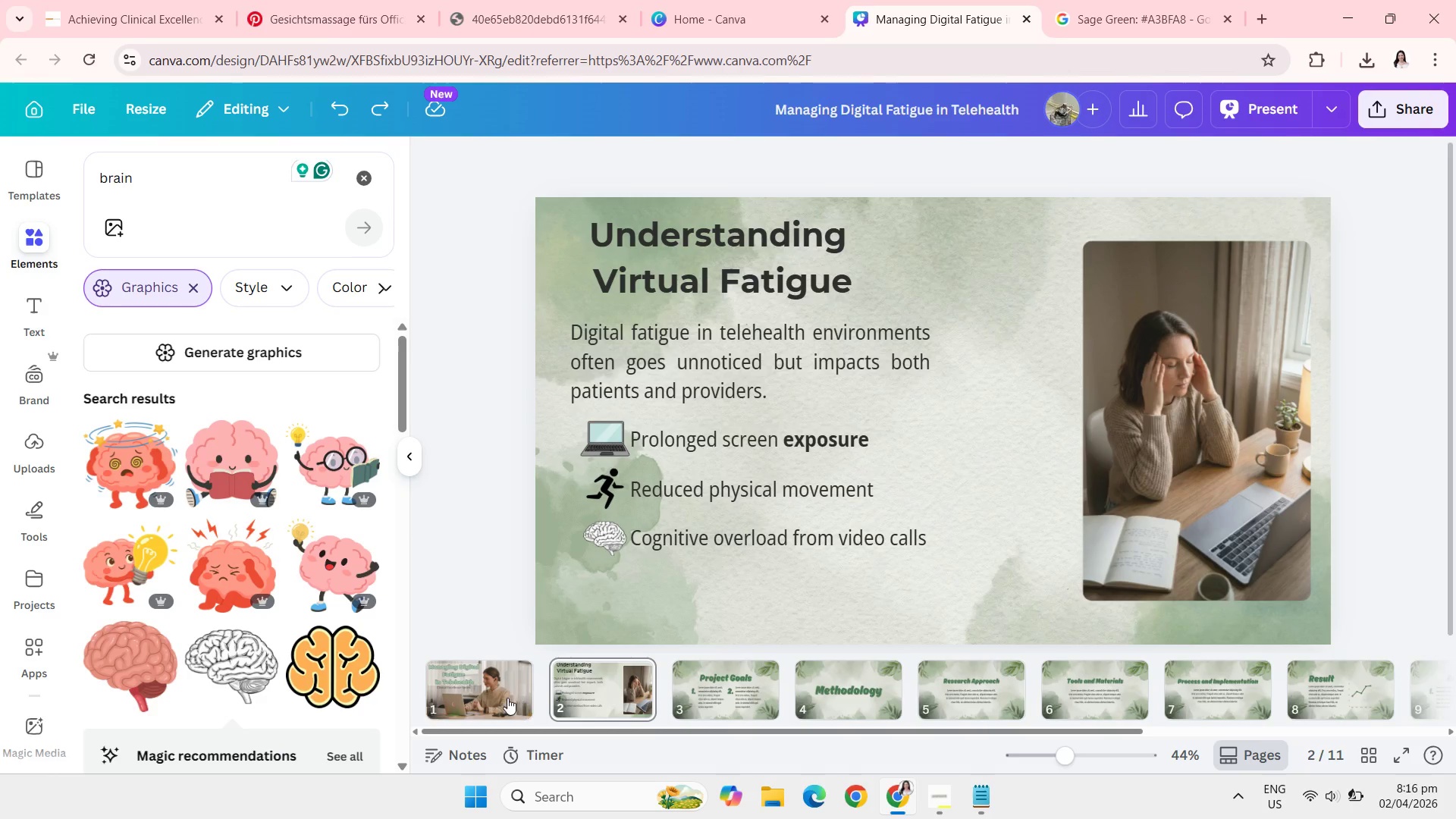 
left_click([507, 698])
 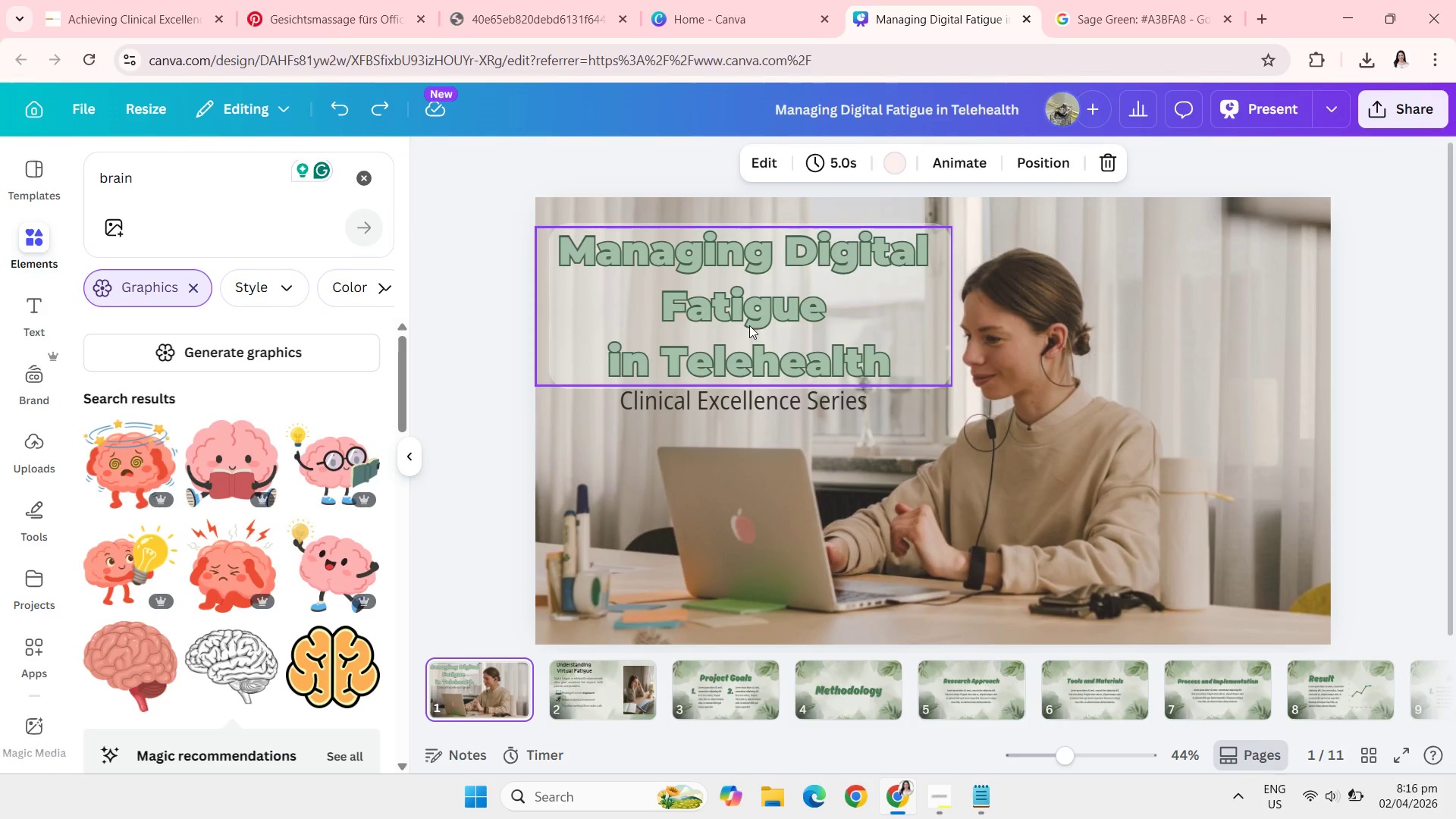 
left_click_drag(start_coordinate=[749, 325], to_coordinate=[801, 325])
 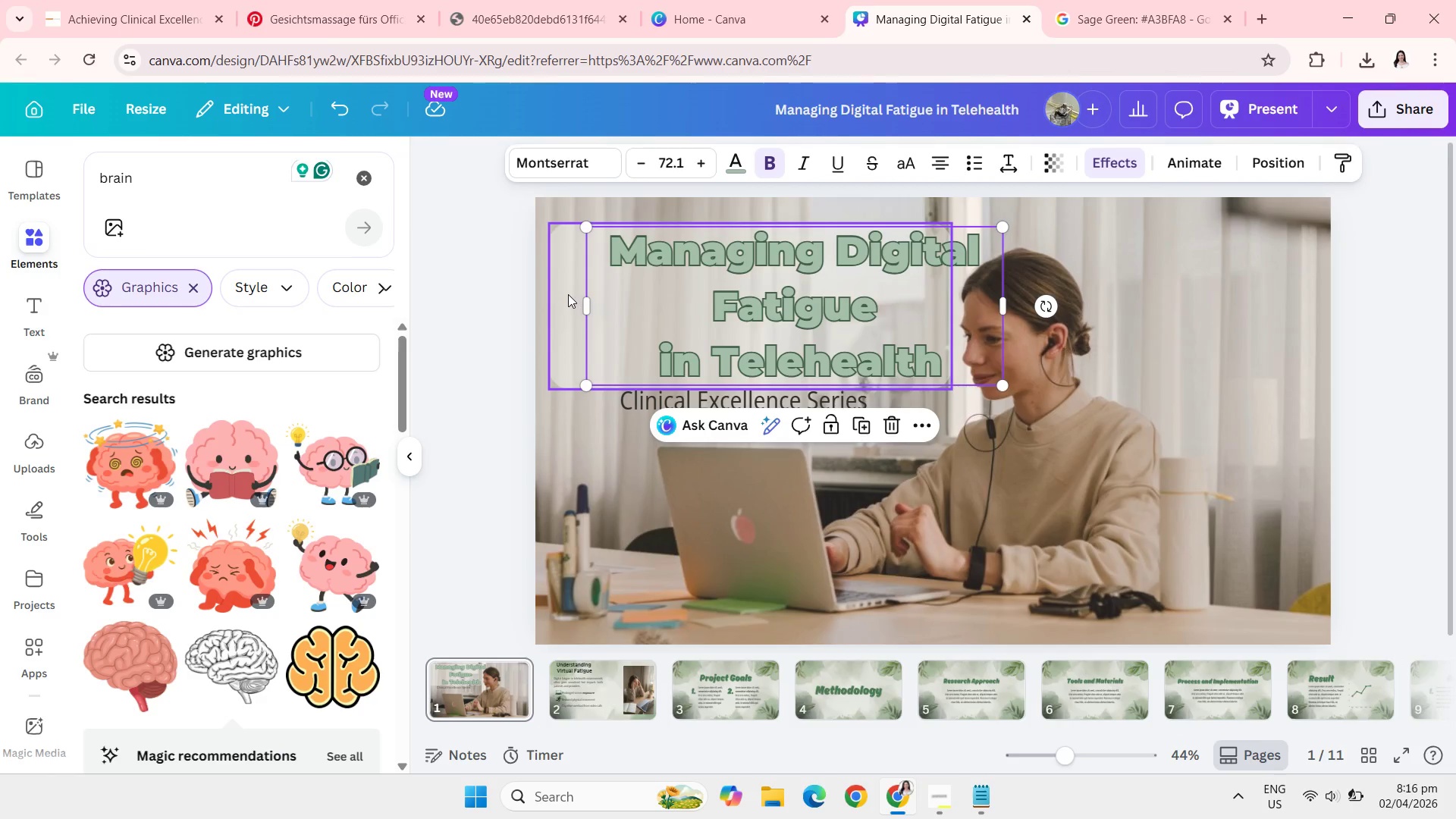 
left_click([568, 294])
 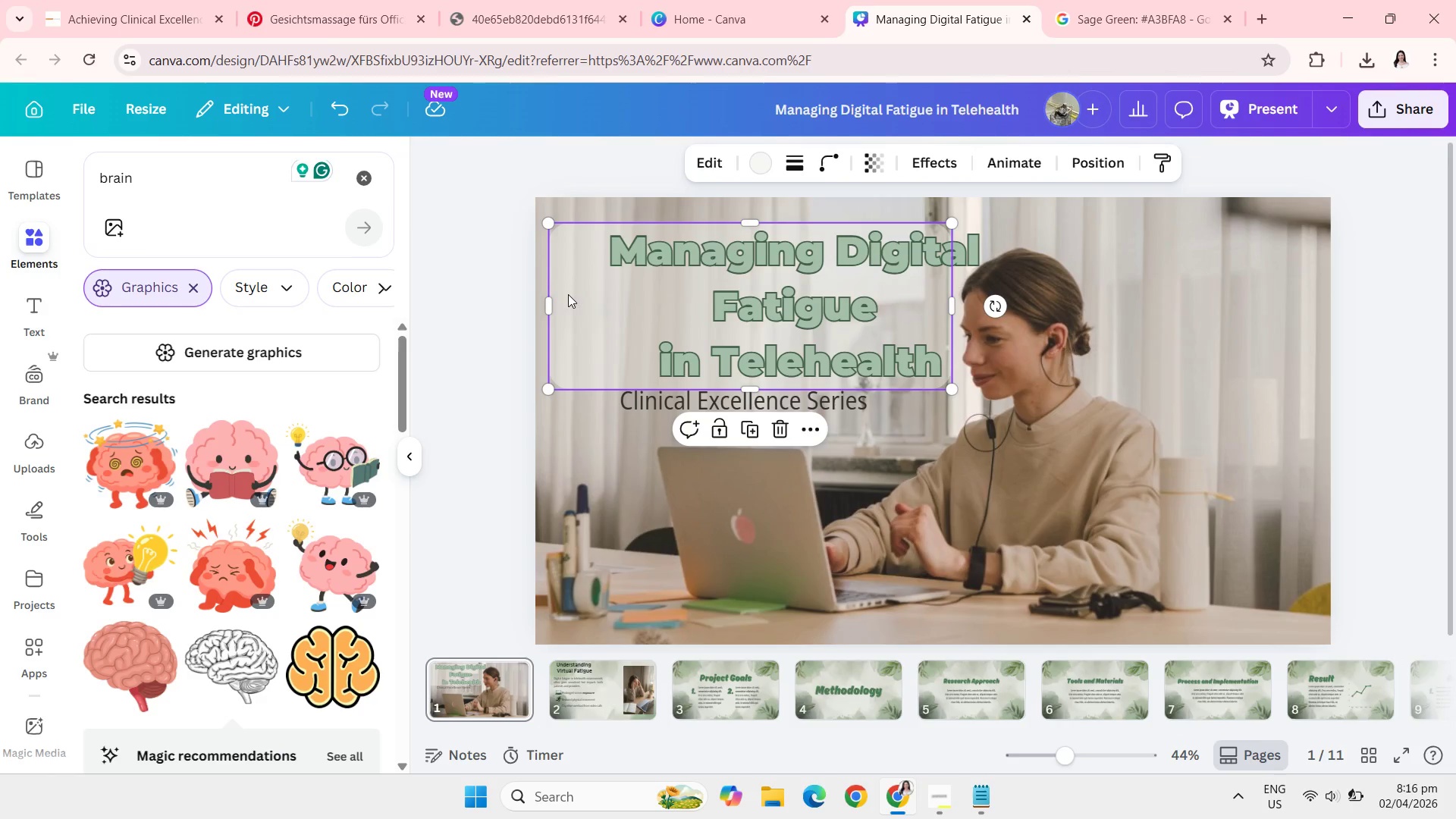 
key(Control+C)
 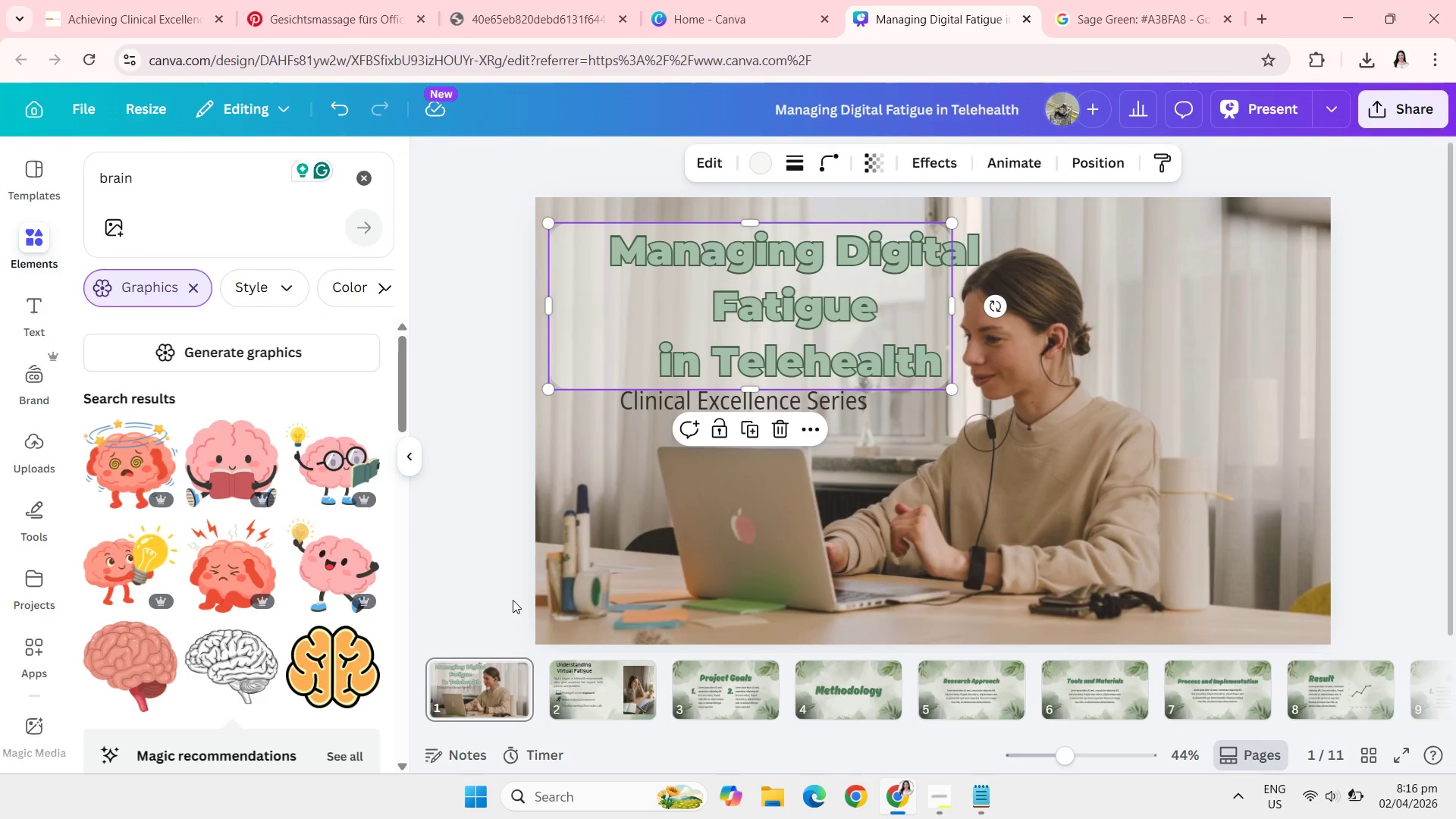 
key(Control+Z)
 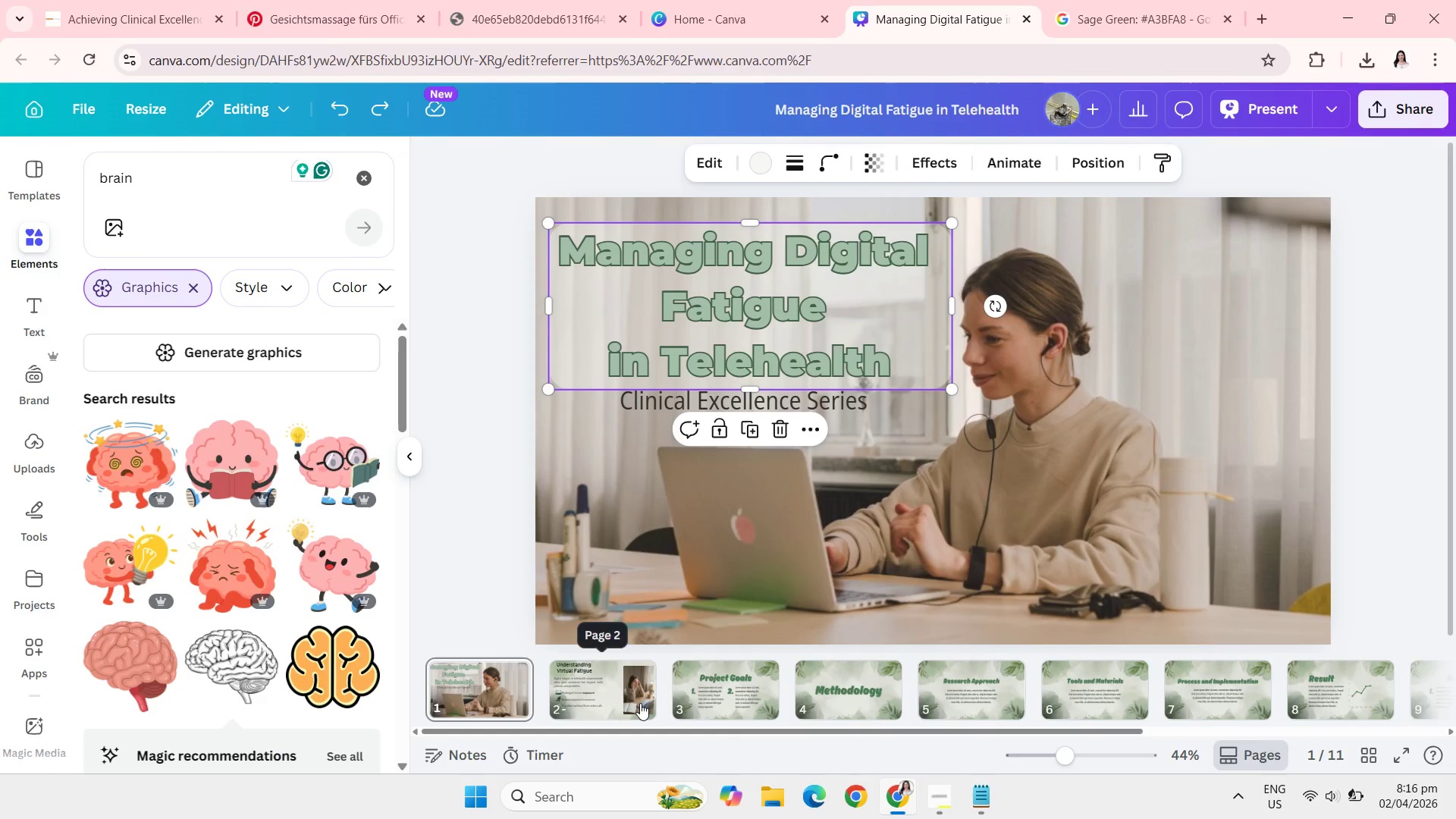 
left_click([640, 703])
 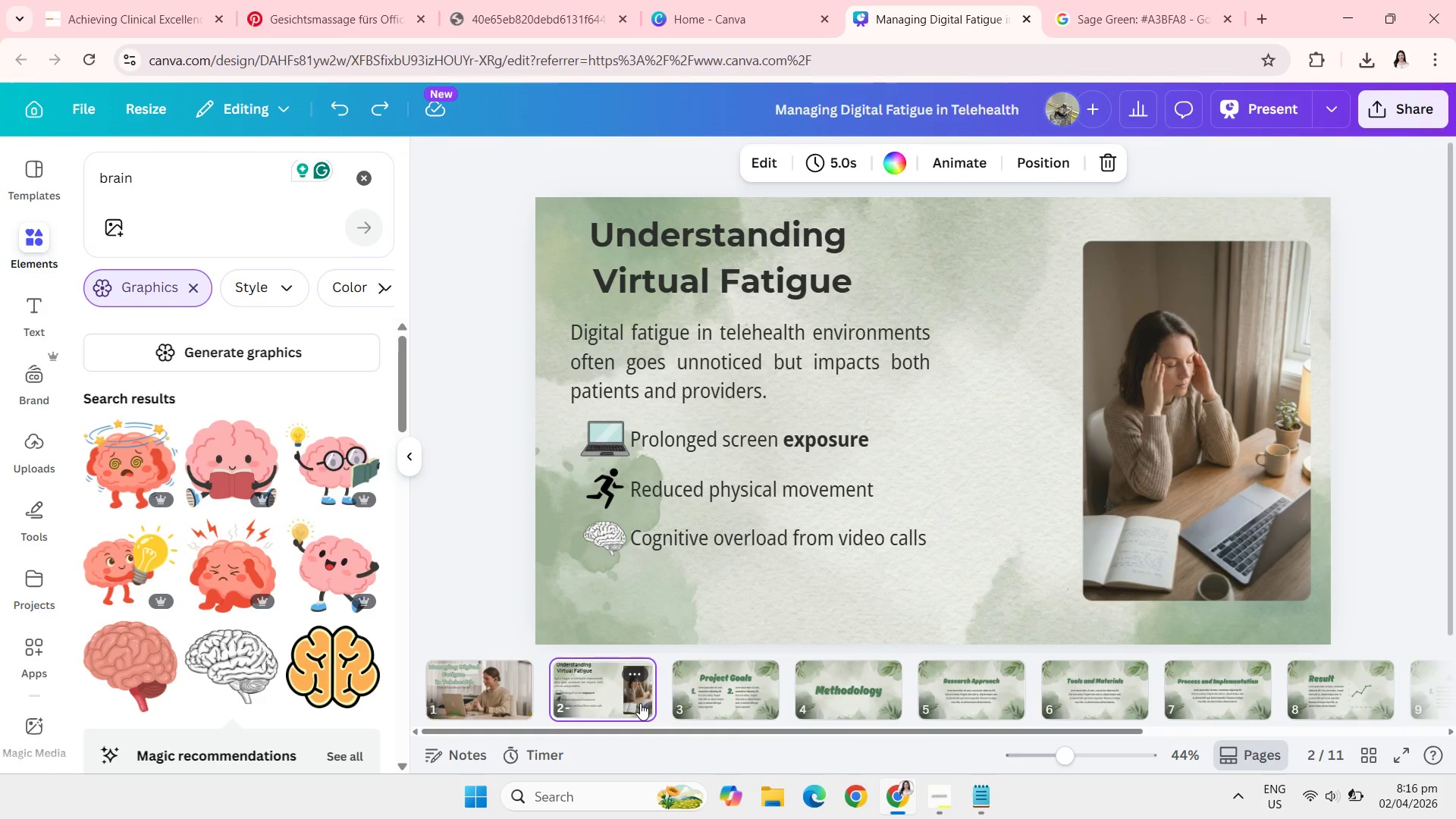 
key(Control+V)
 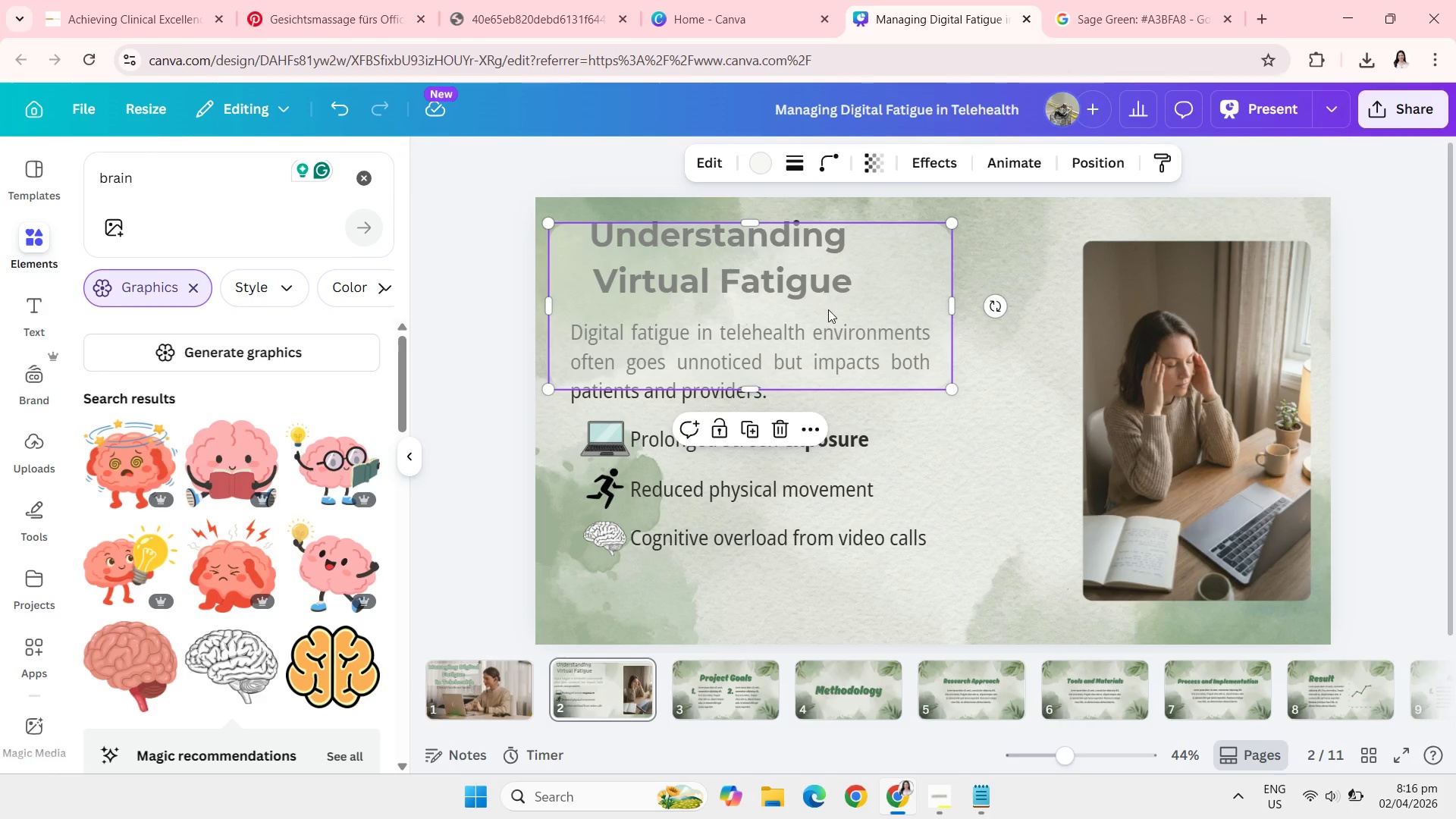 
left_click_drag(start_coordinate=[828, 309], to_coordinate=[842, 553])
 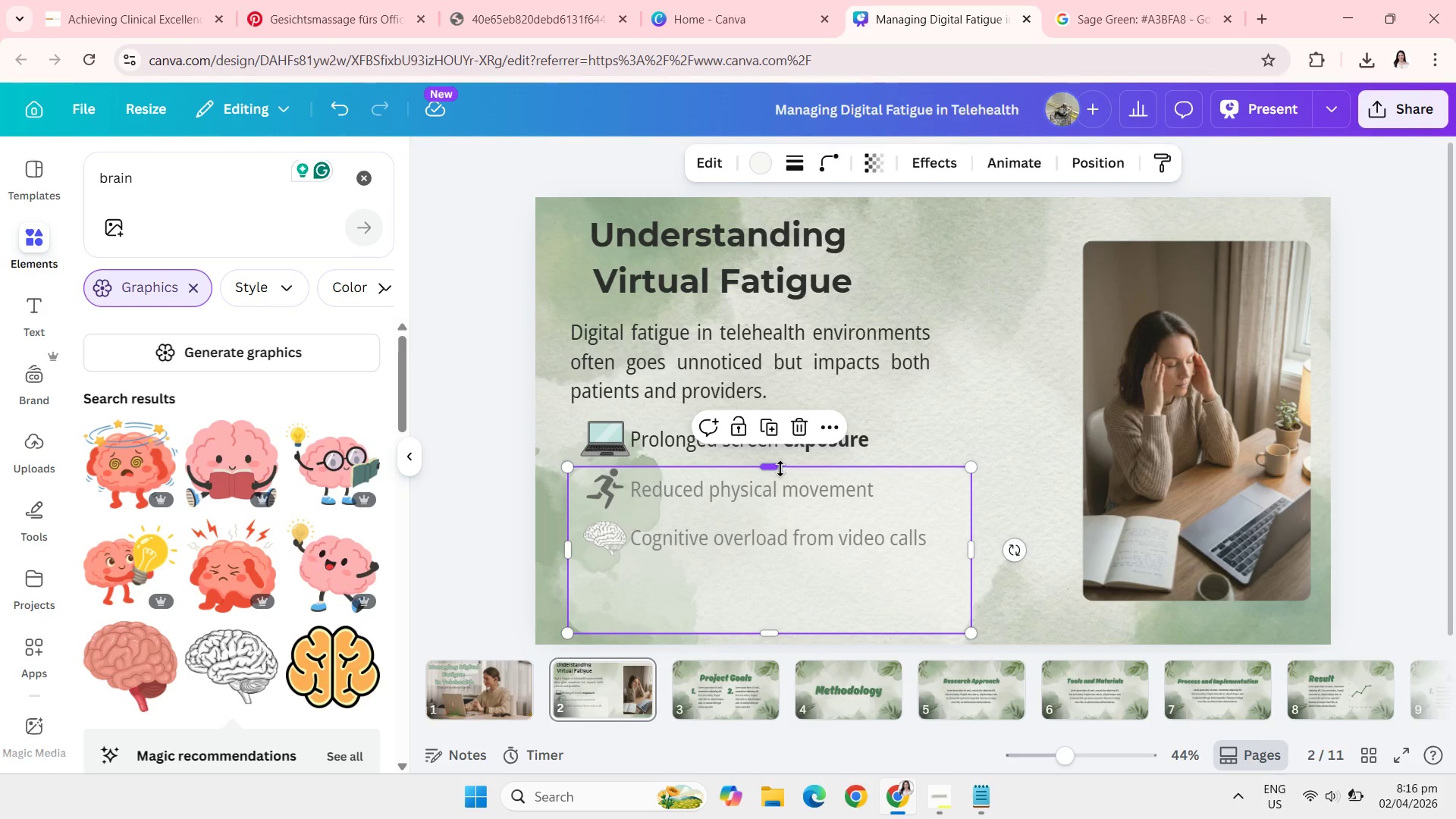 
left_click_drag(start_coordinate=[780, 469], to_coordinate=[781, 599])
 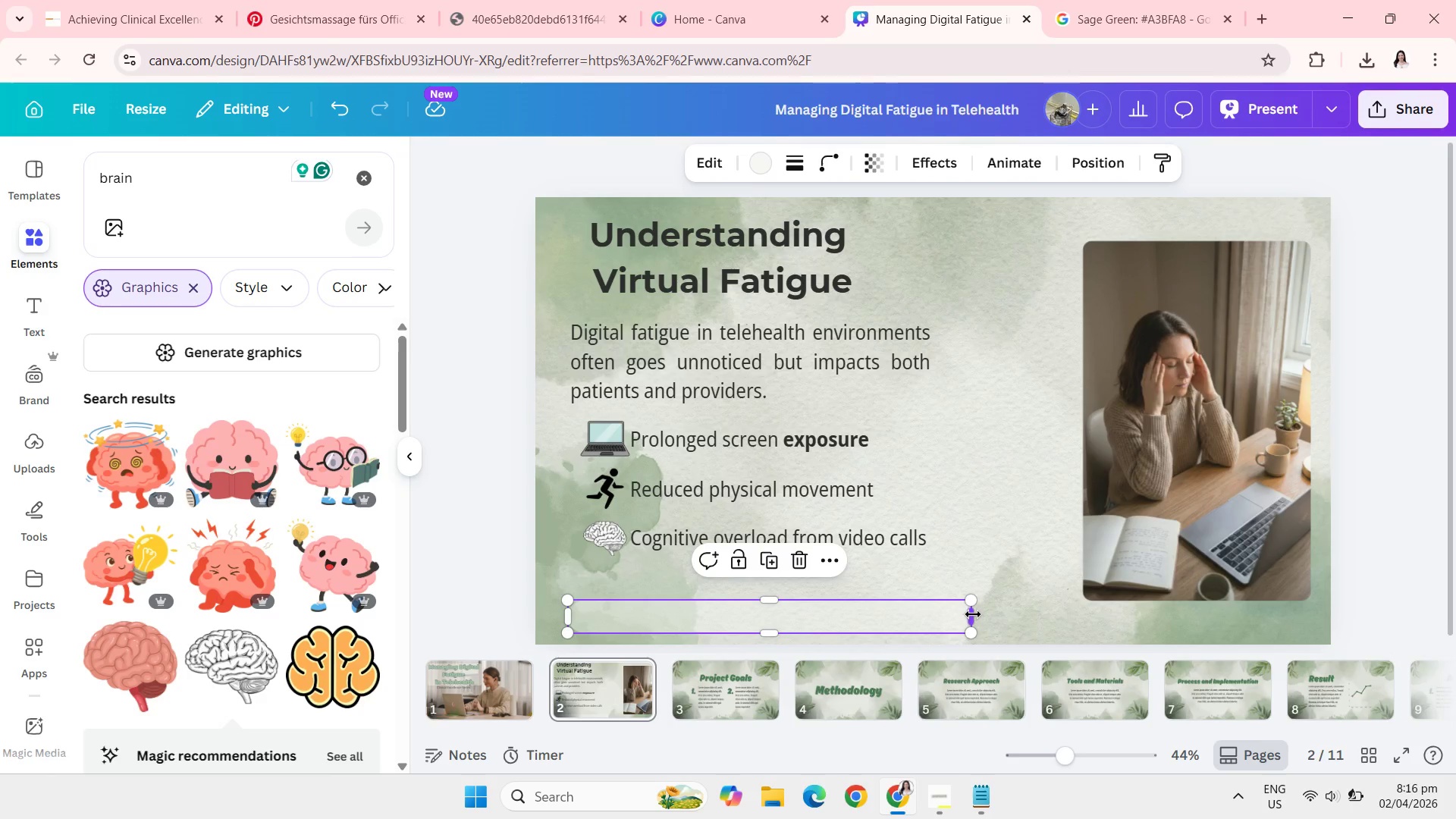 
left_click_drag(start_coordinate=[973, 613], to_coordinate=[1028, 614])
 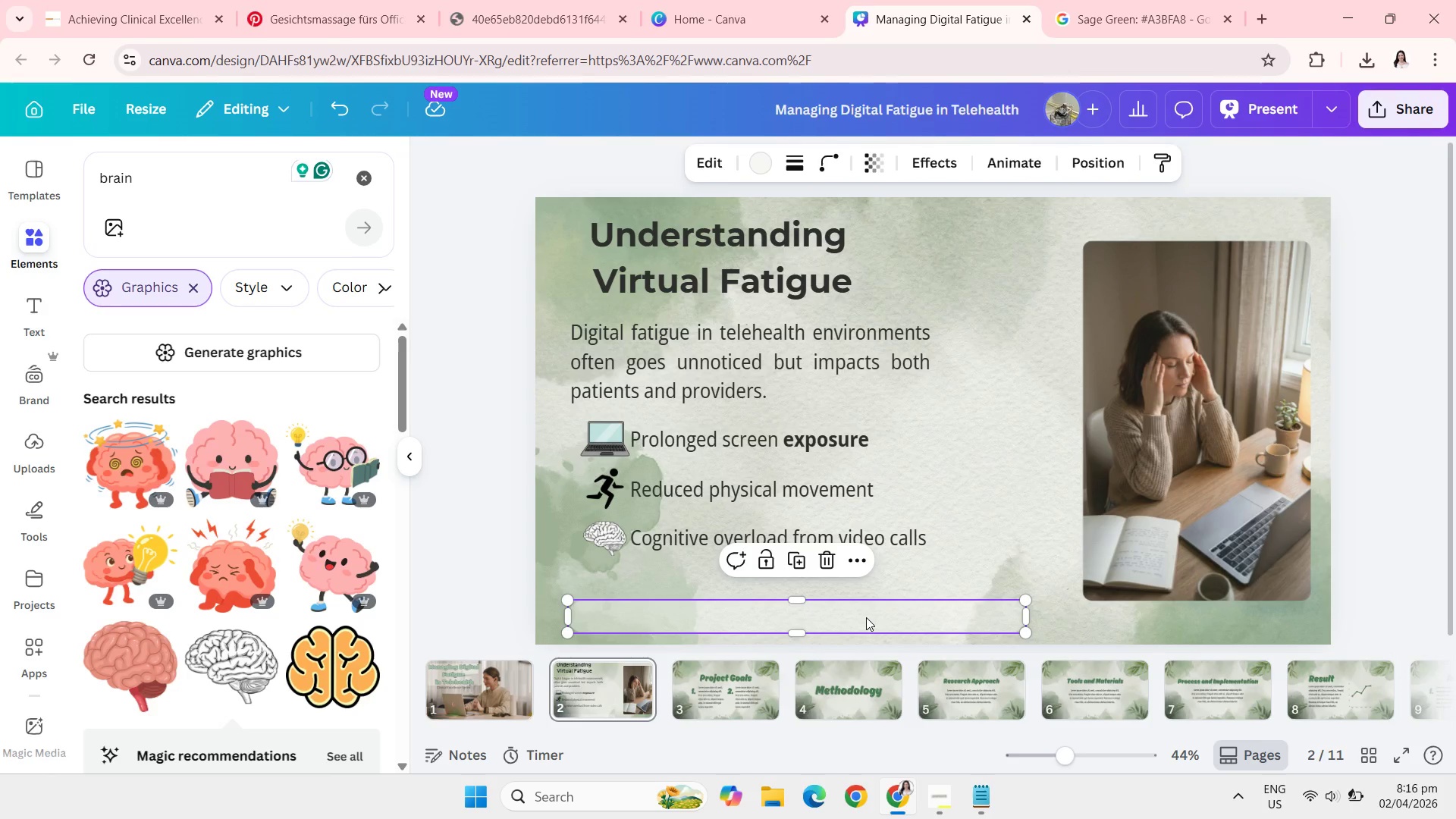 
left_click_drag(start_coordinate=[866, 617], to_coordinate=[865, 601])
 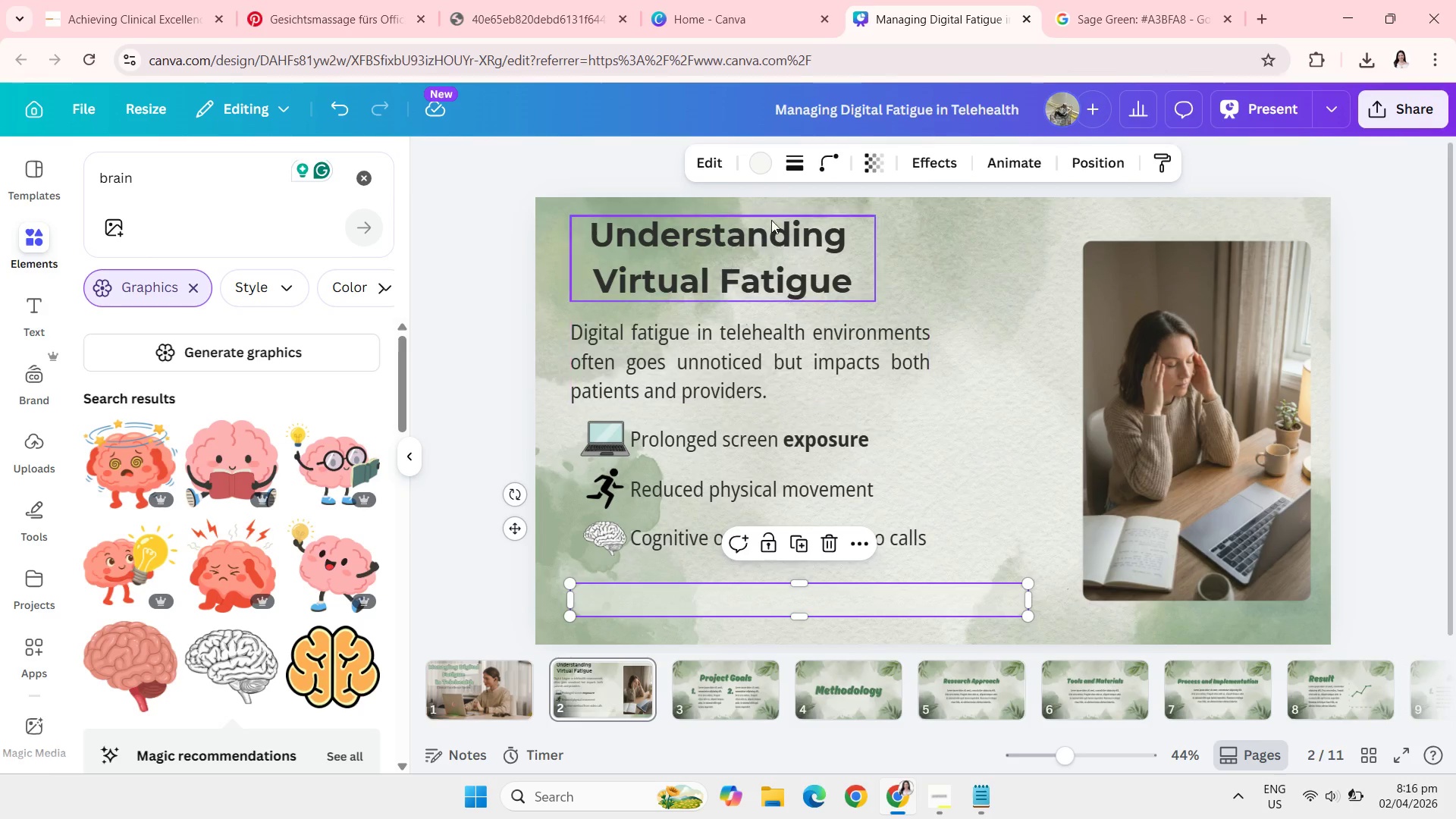 
left_click([763, 171])
 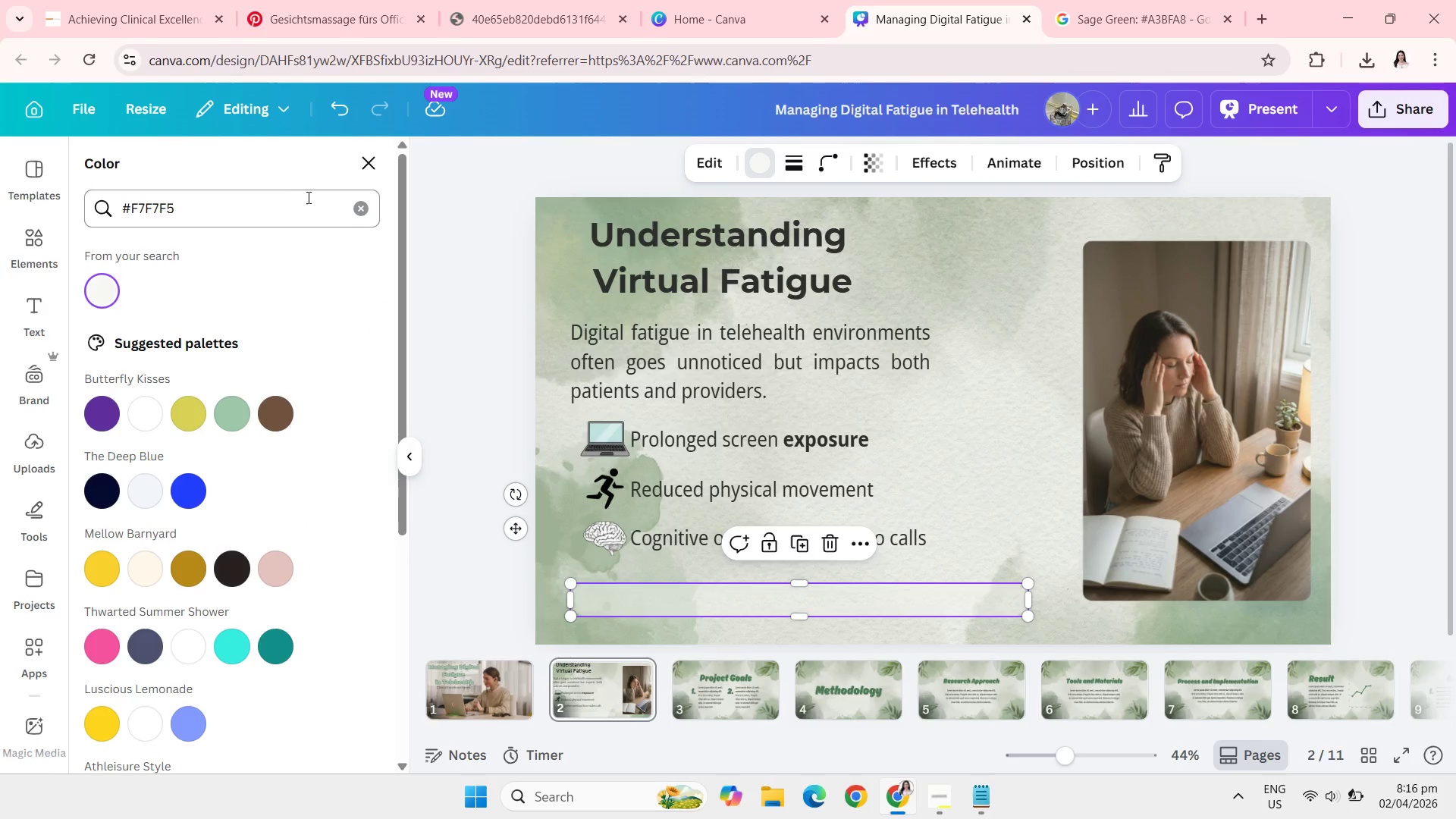 
left_click([365, 216])
 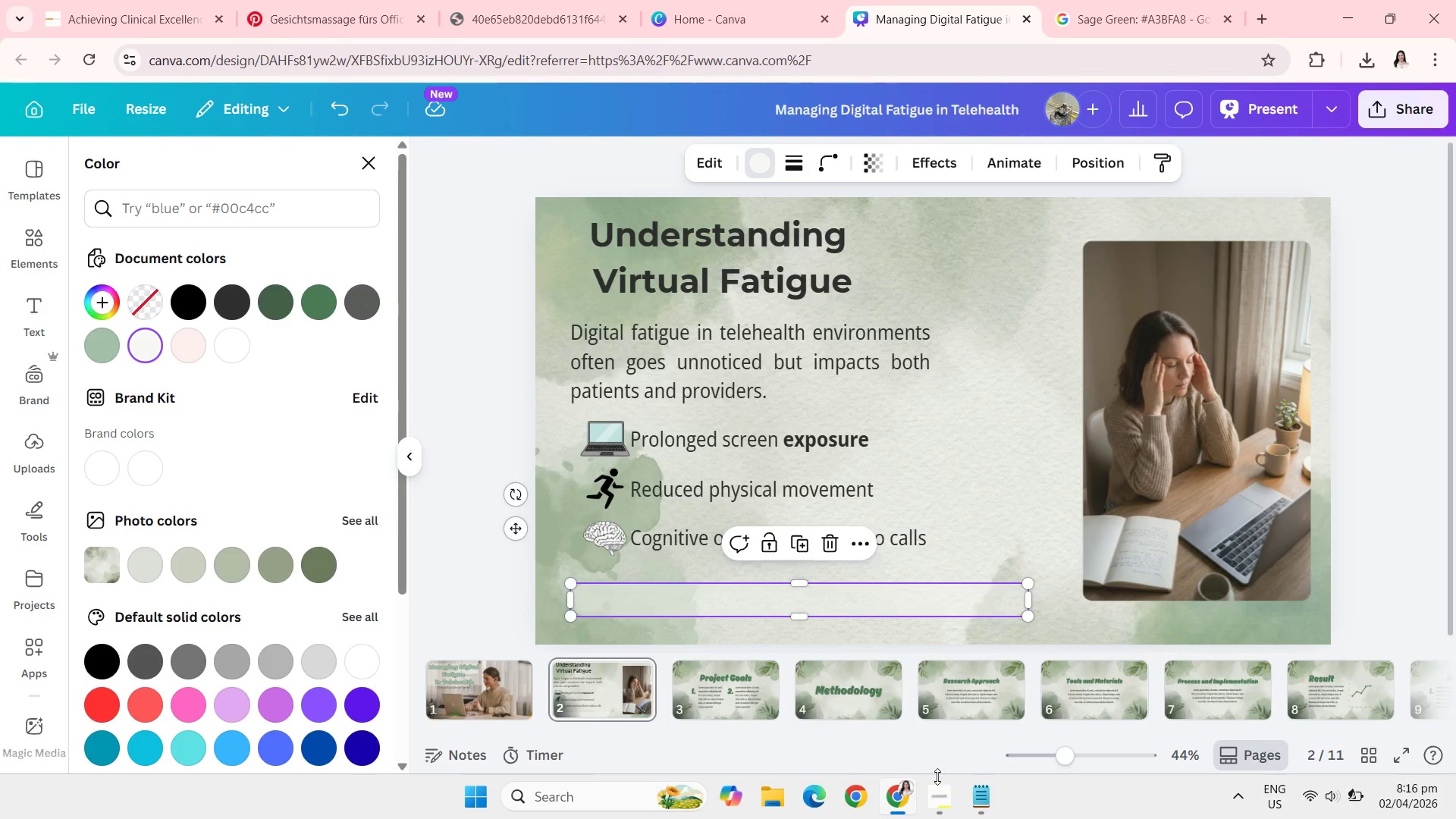 
left_click([974, 794])
 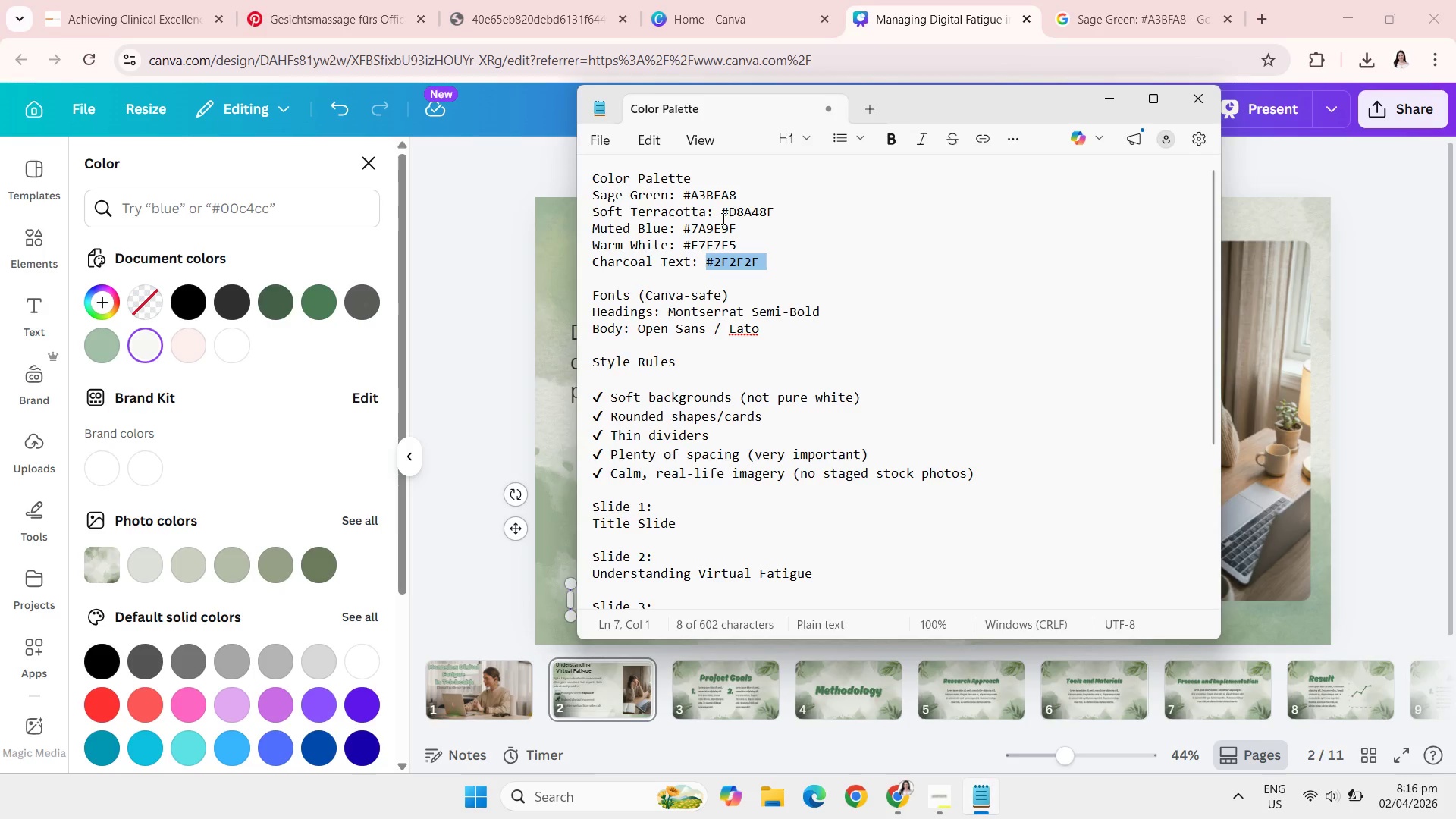 
left_click_drag(start_coordinate=[722, 214], to_coordinate=[780, 218])
 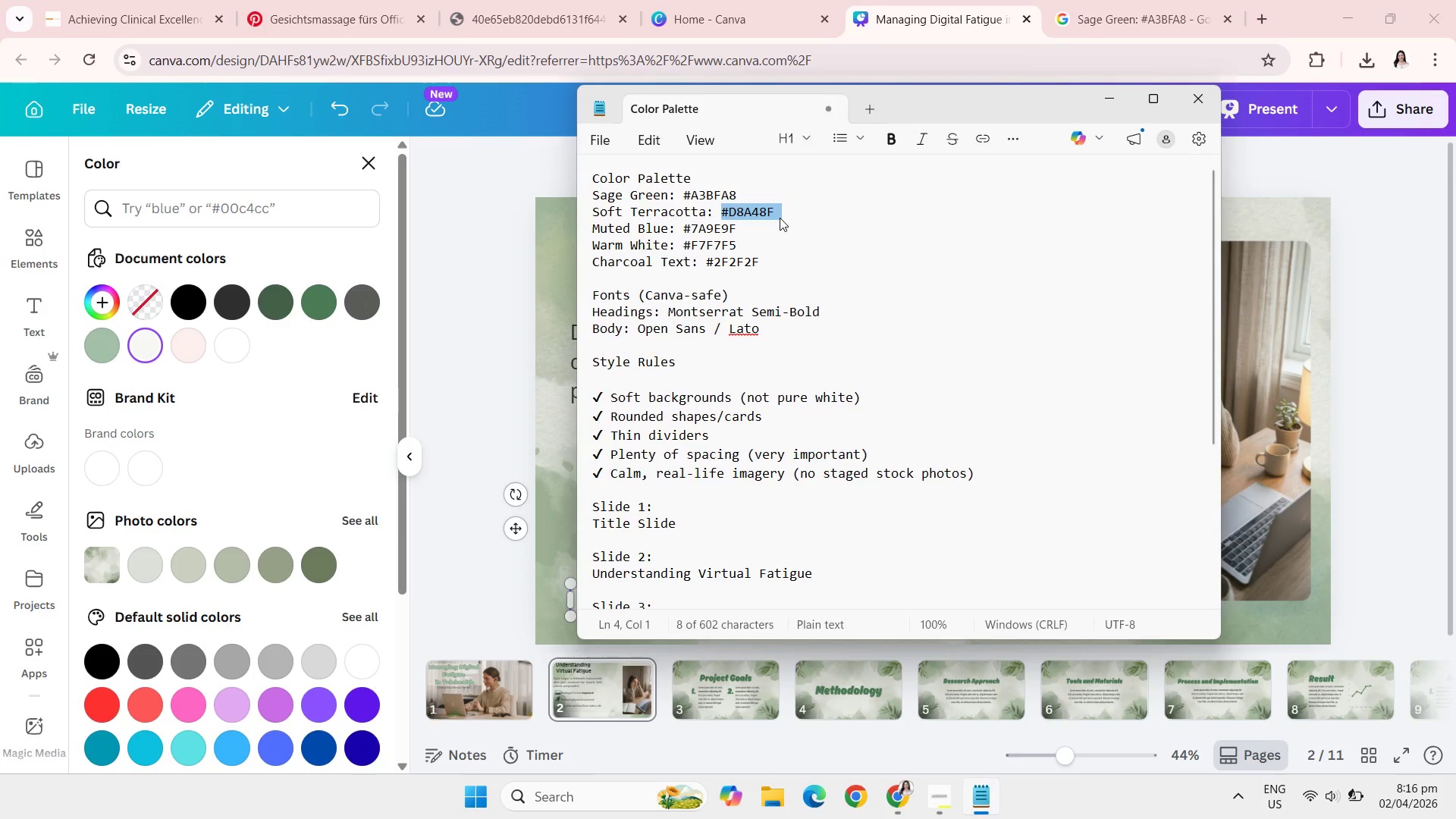 
key(Control+C)
 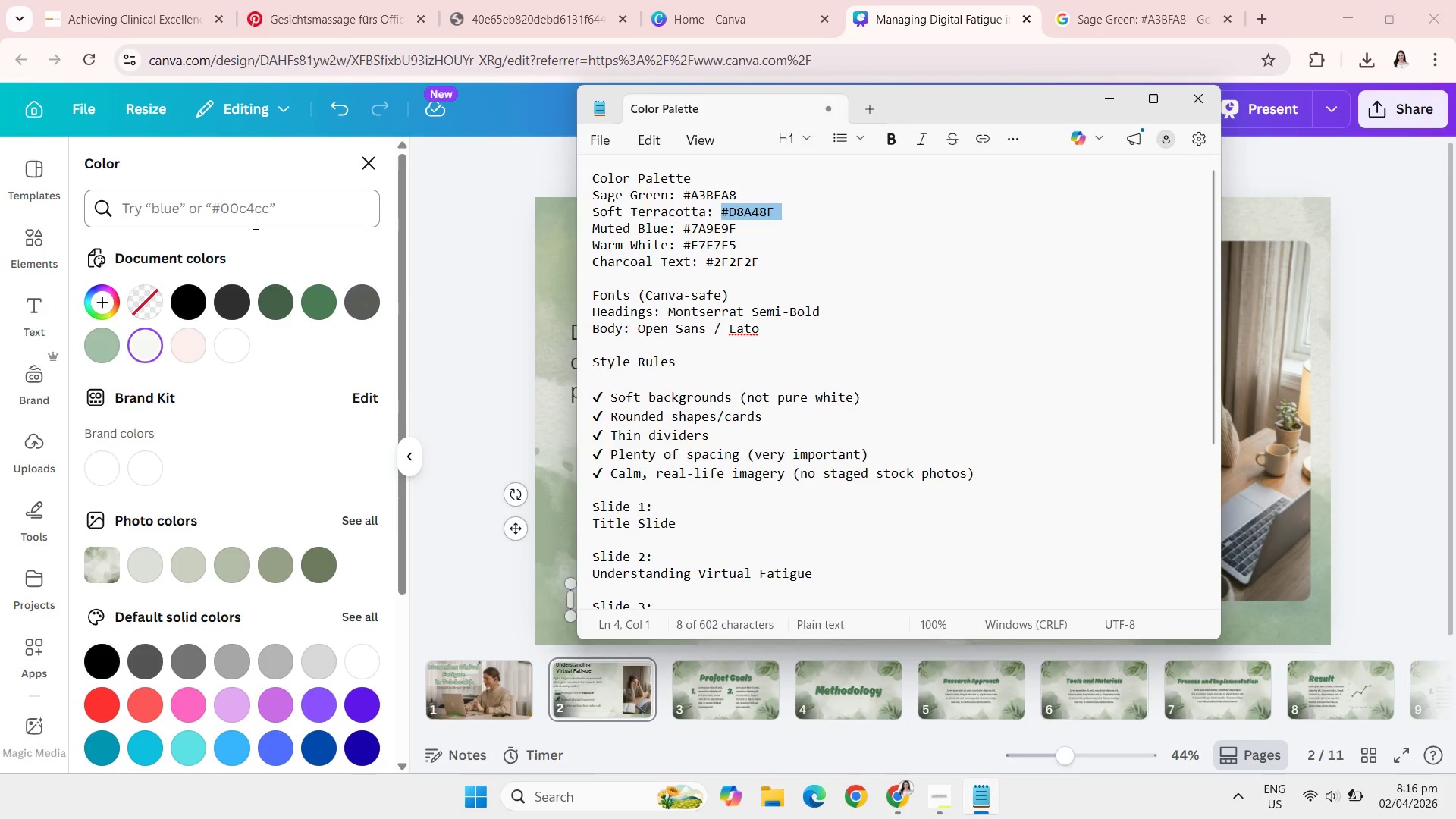 
left_click([254, 223])
 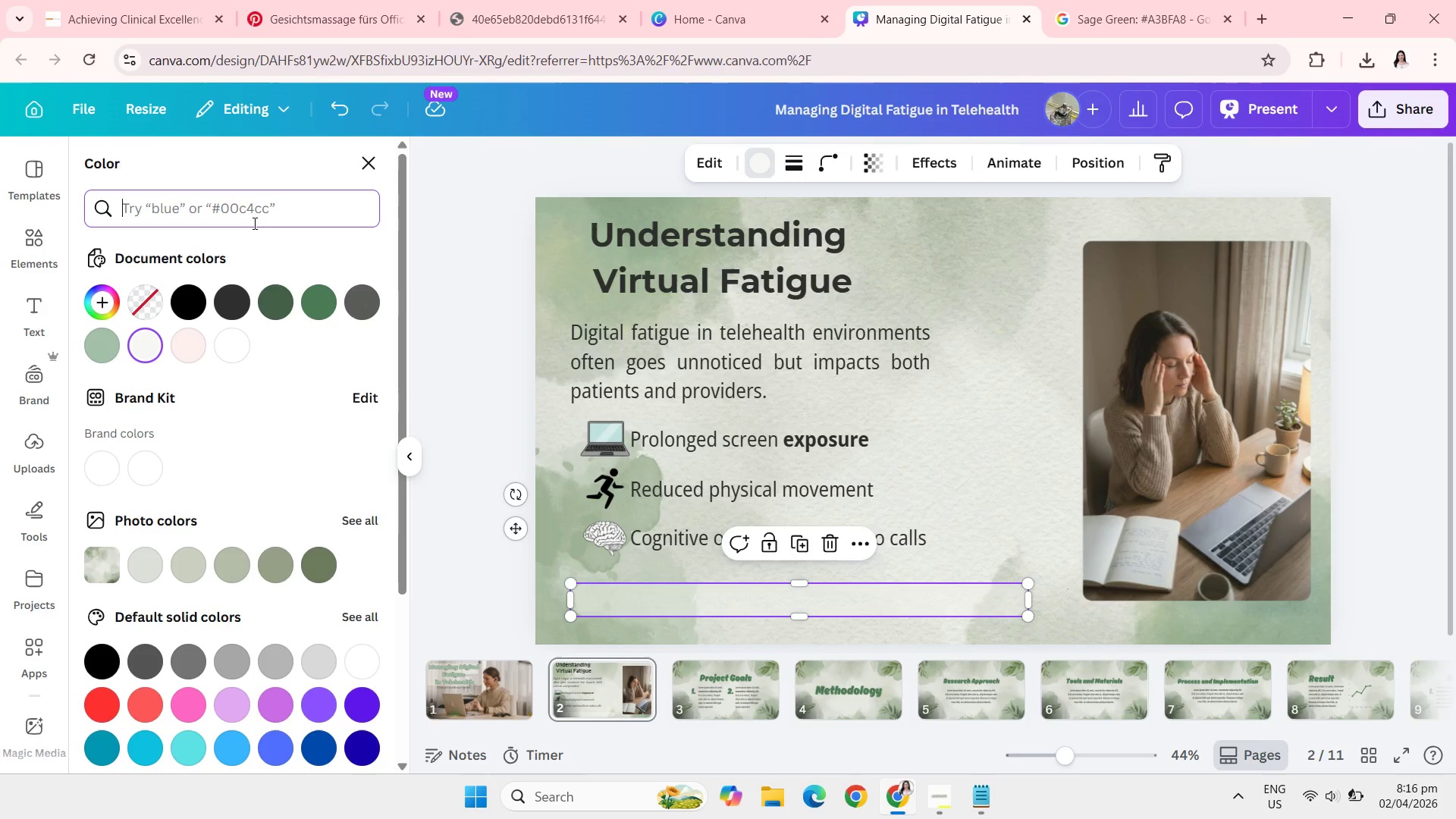 
key(Control+V)
 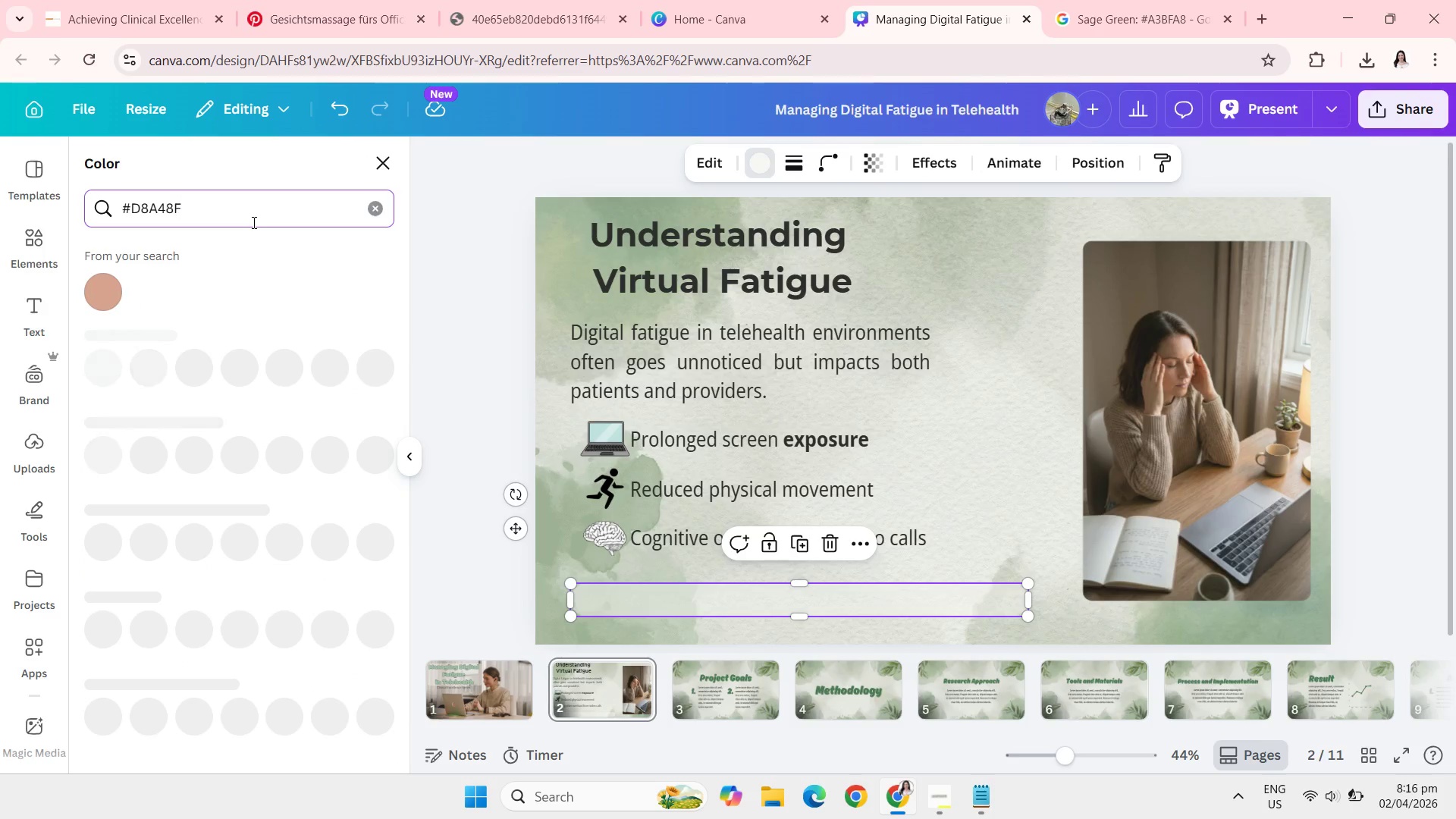 
key(Enter)
 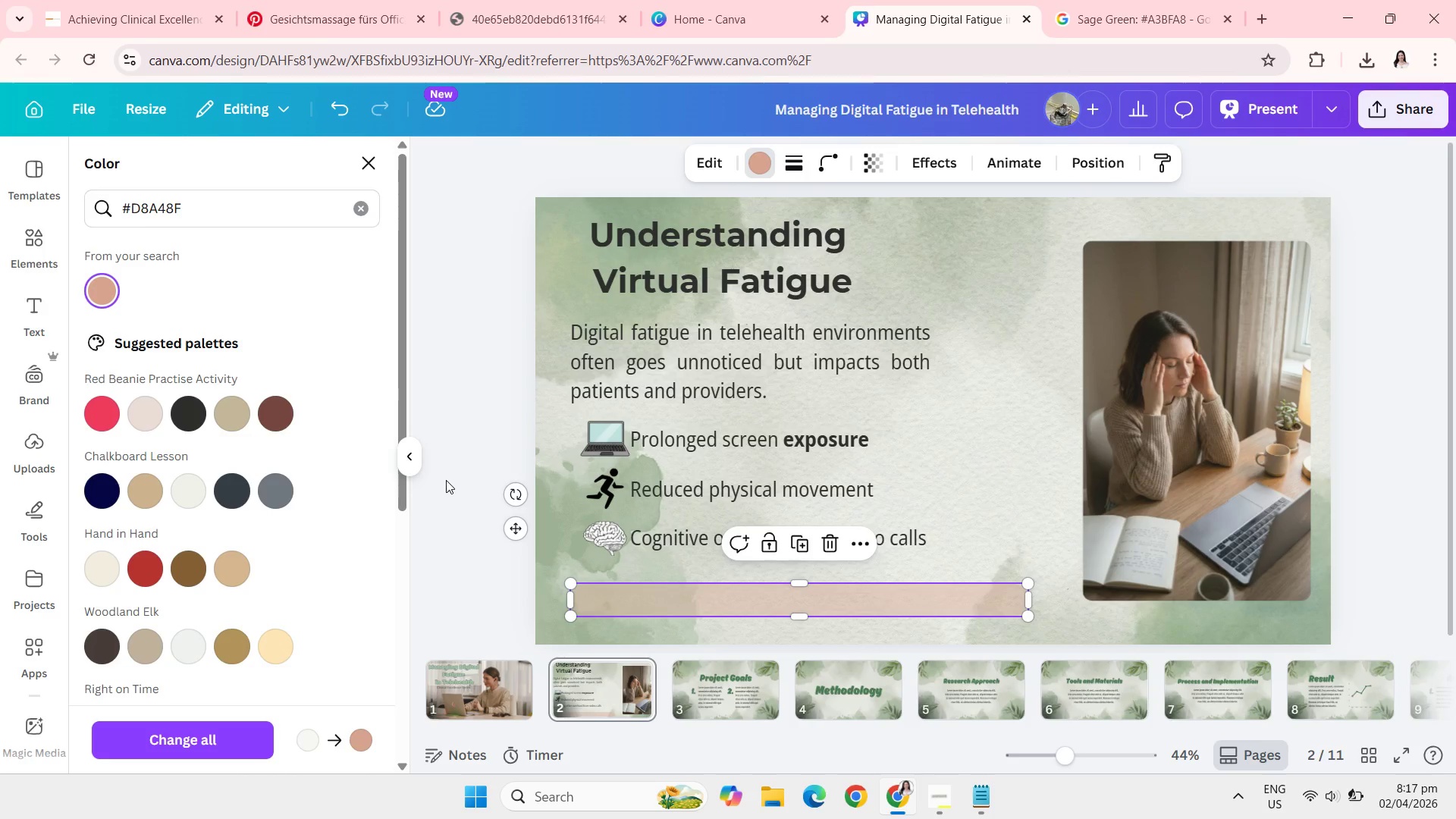 
wait(16.88)
 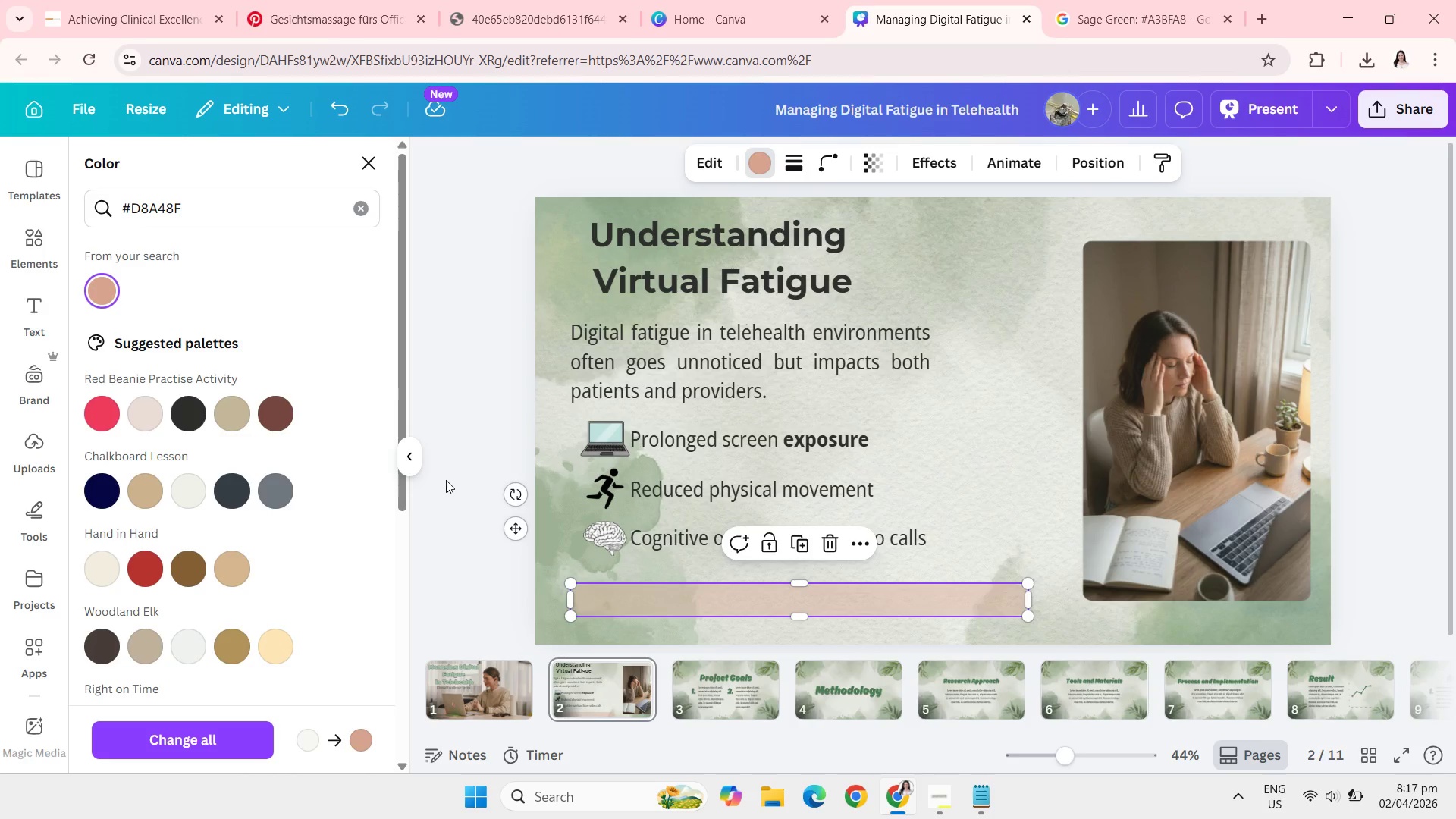 
left_click([877, 164])
 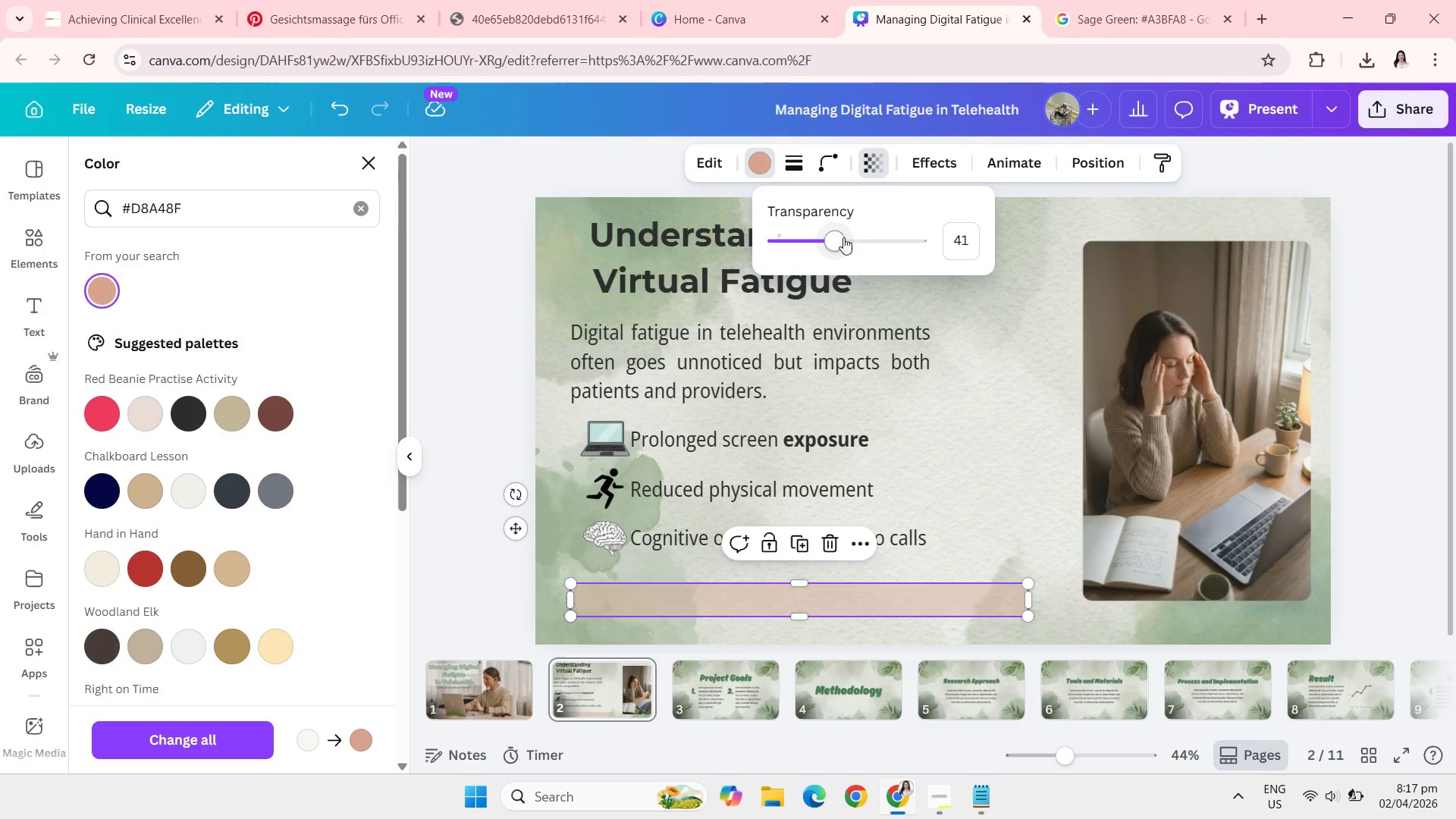 
left_click([843, 237])
 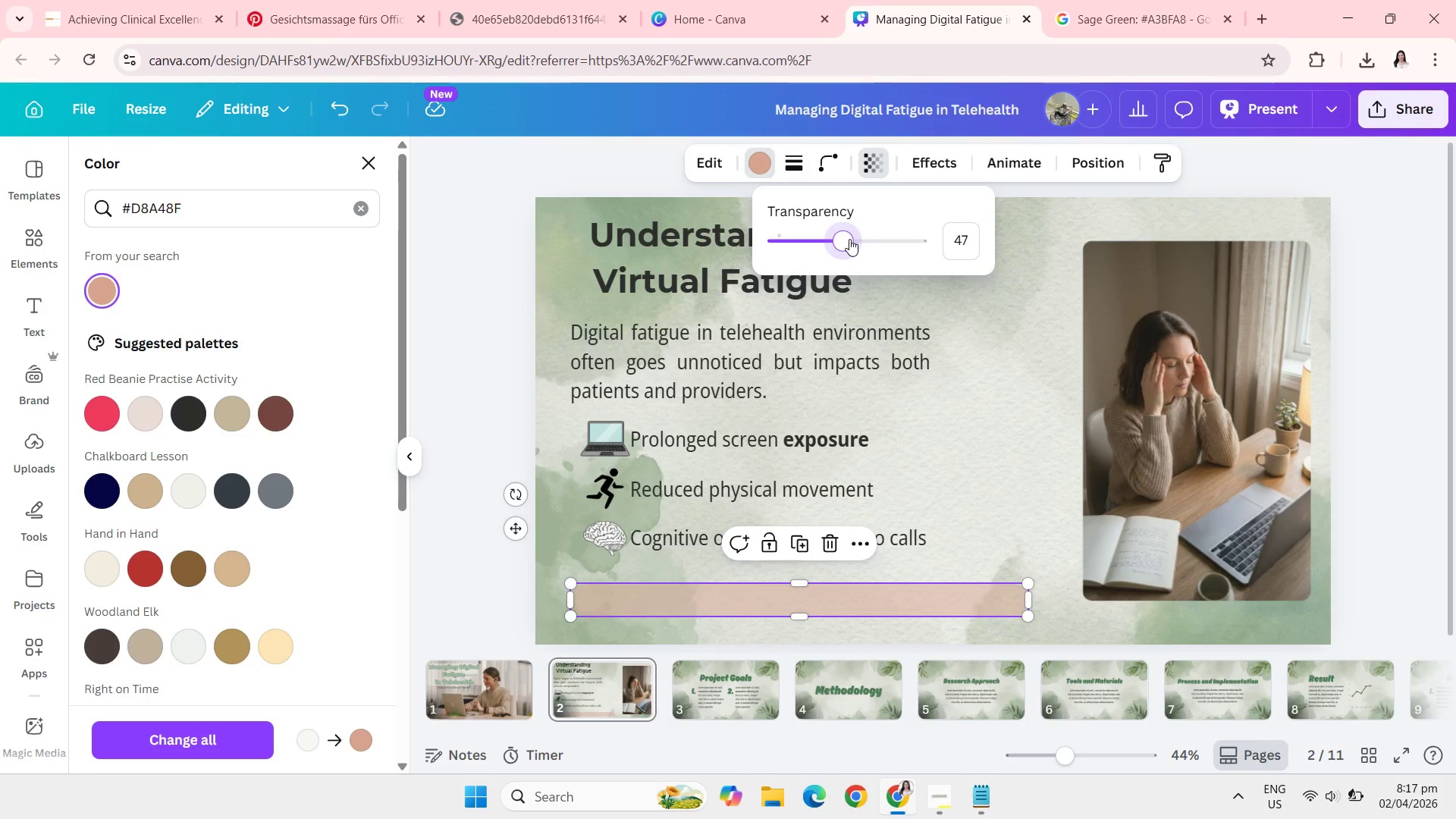 
left_click([849, 239])
 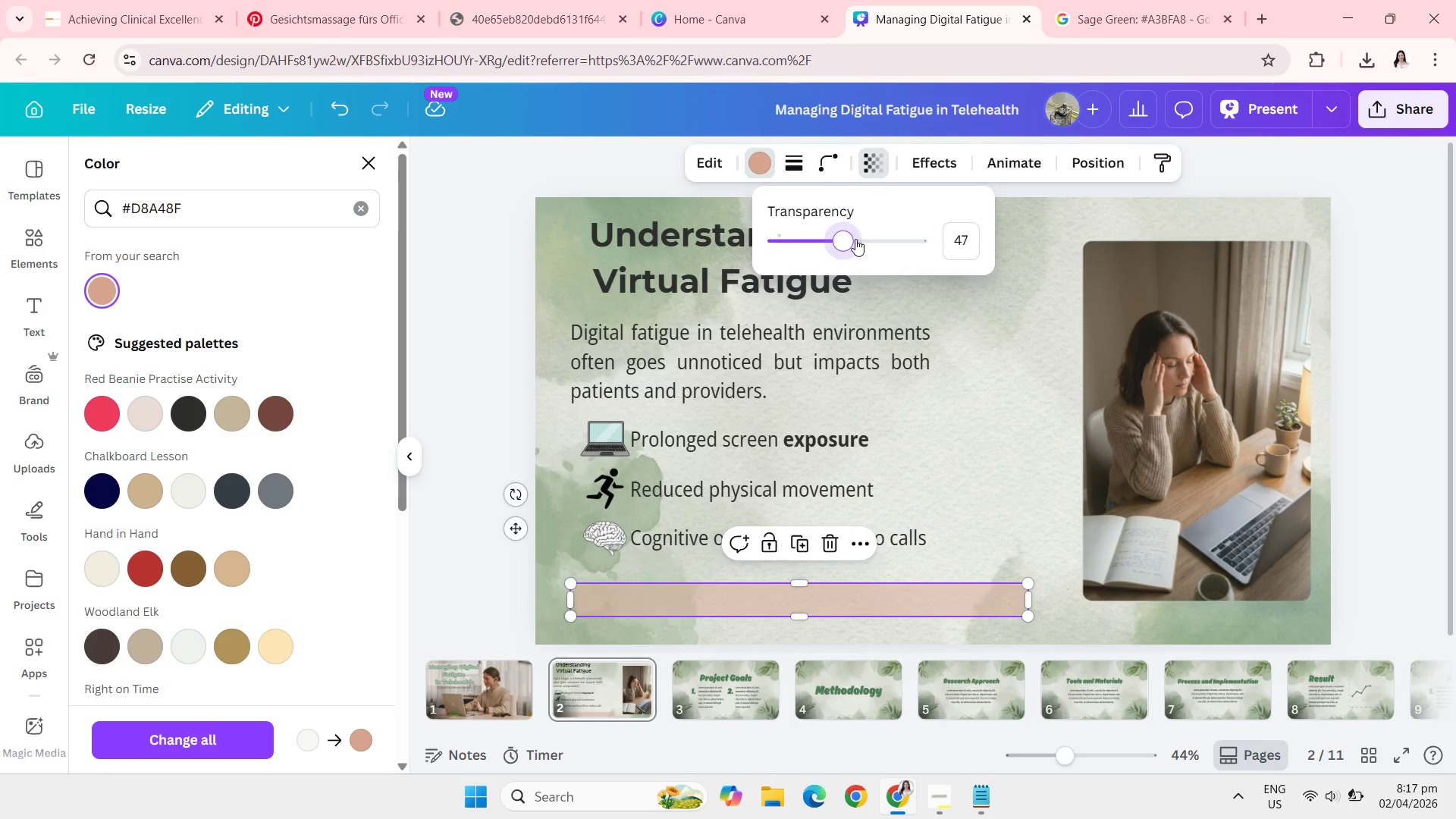 
left_click([855, 239])
 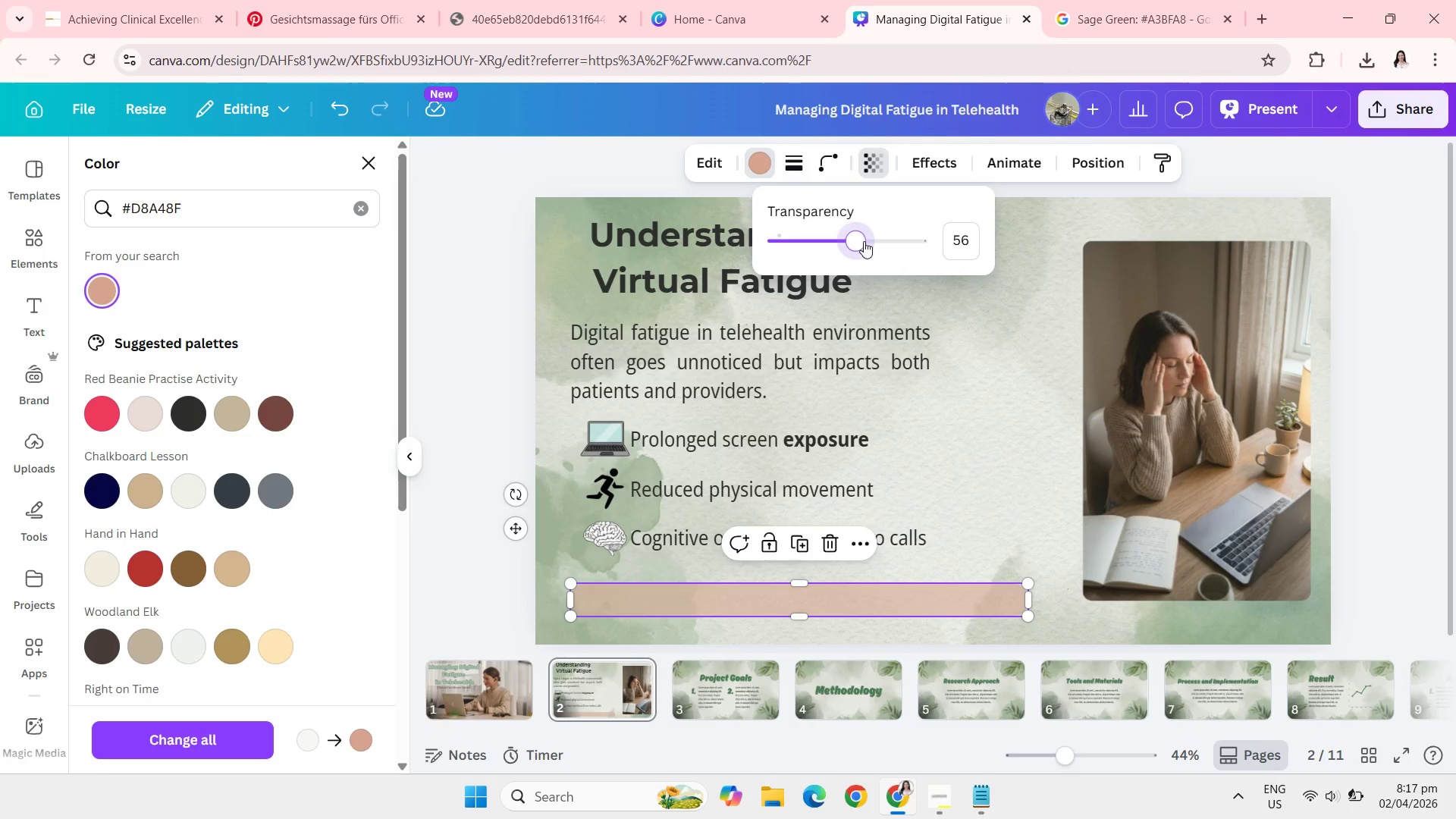 
left_click([864, 241])
 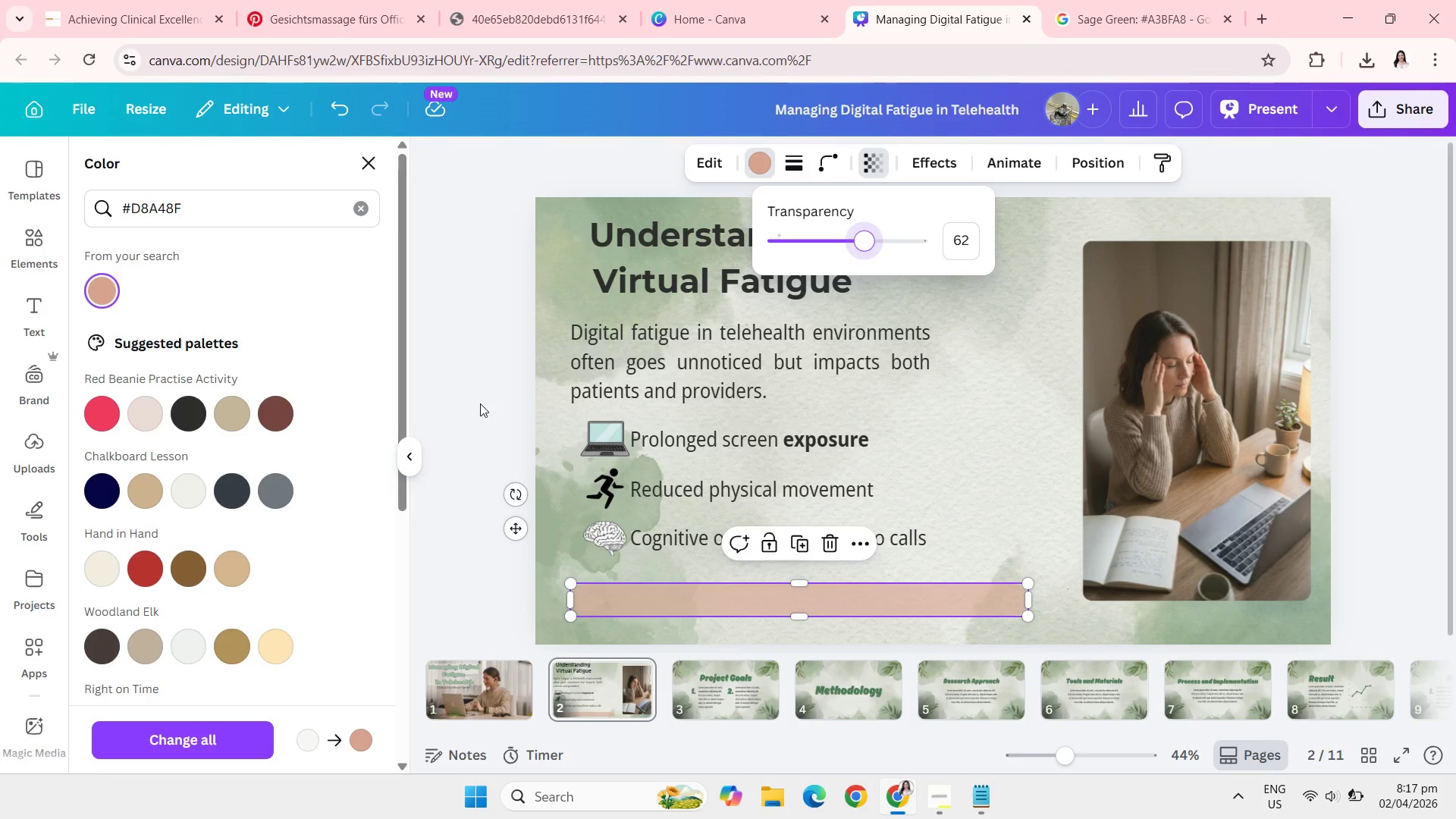 
left_click([481, 403])
 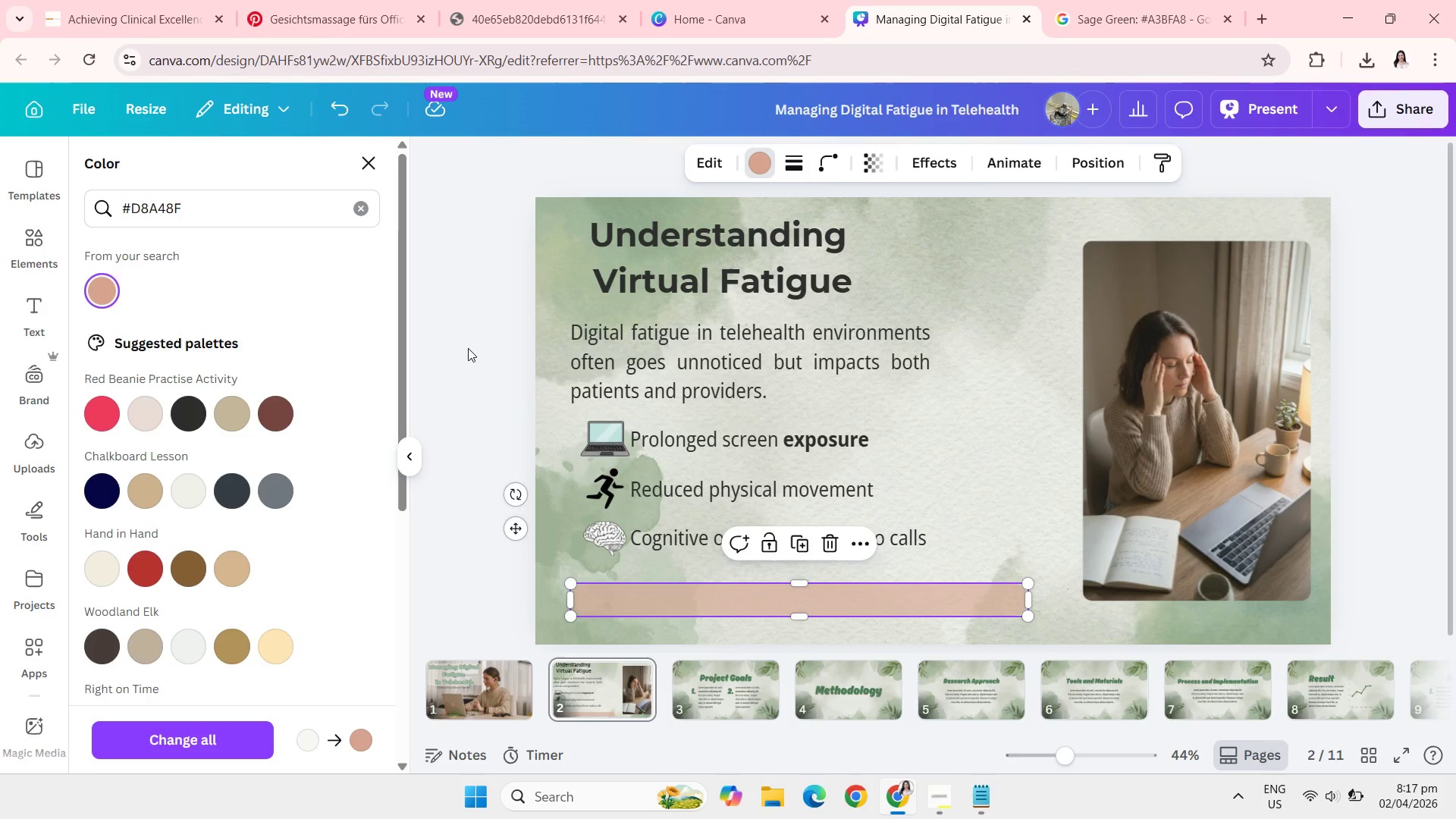 
left_click([468, 348])
 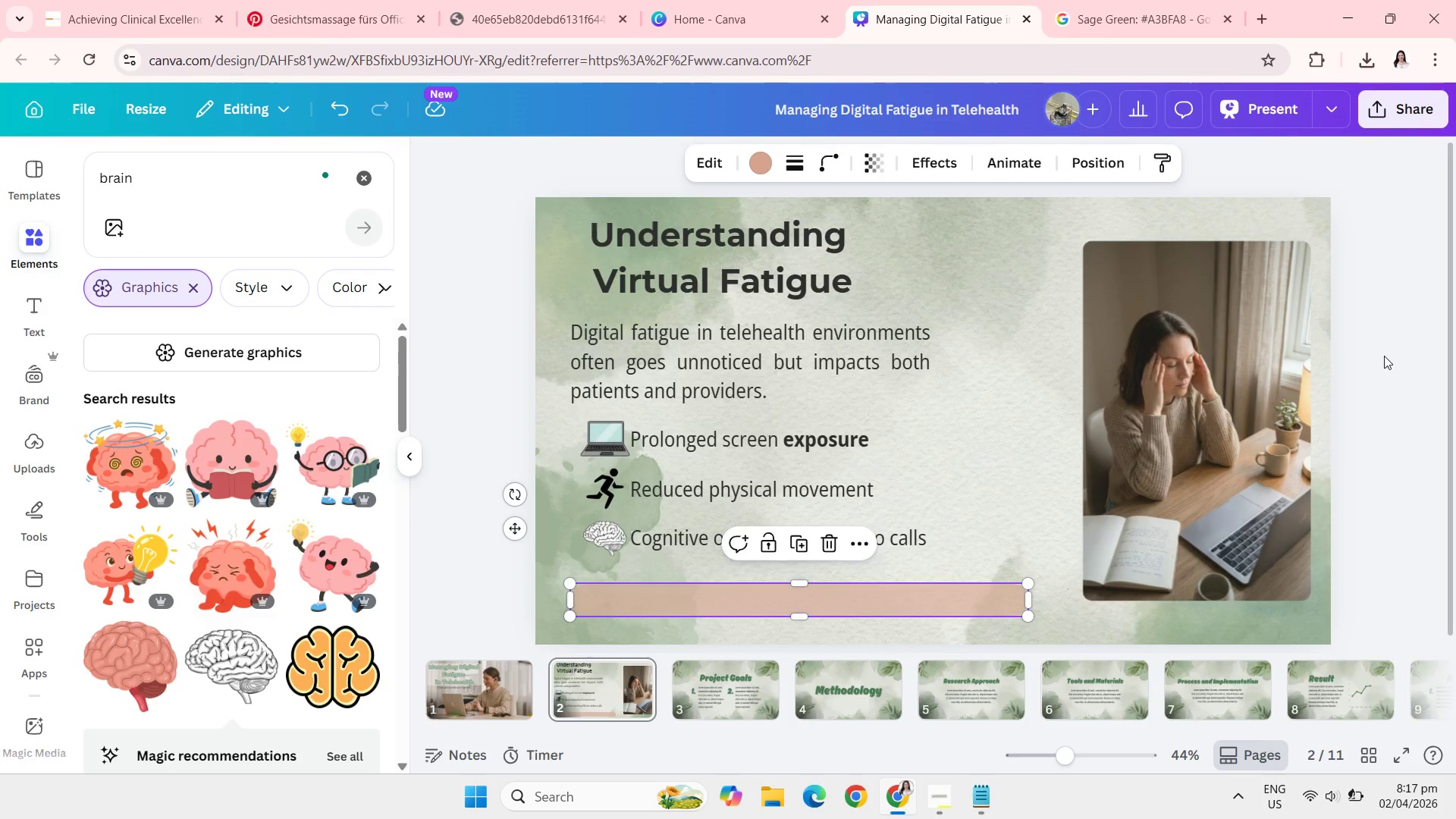 
left_click([1385, 357])
 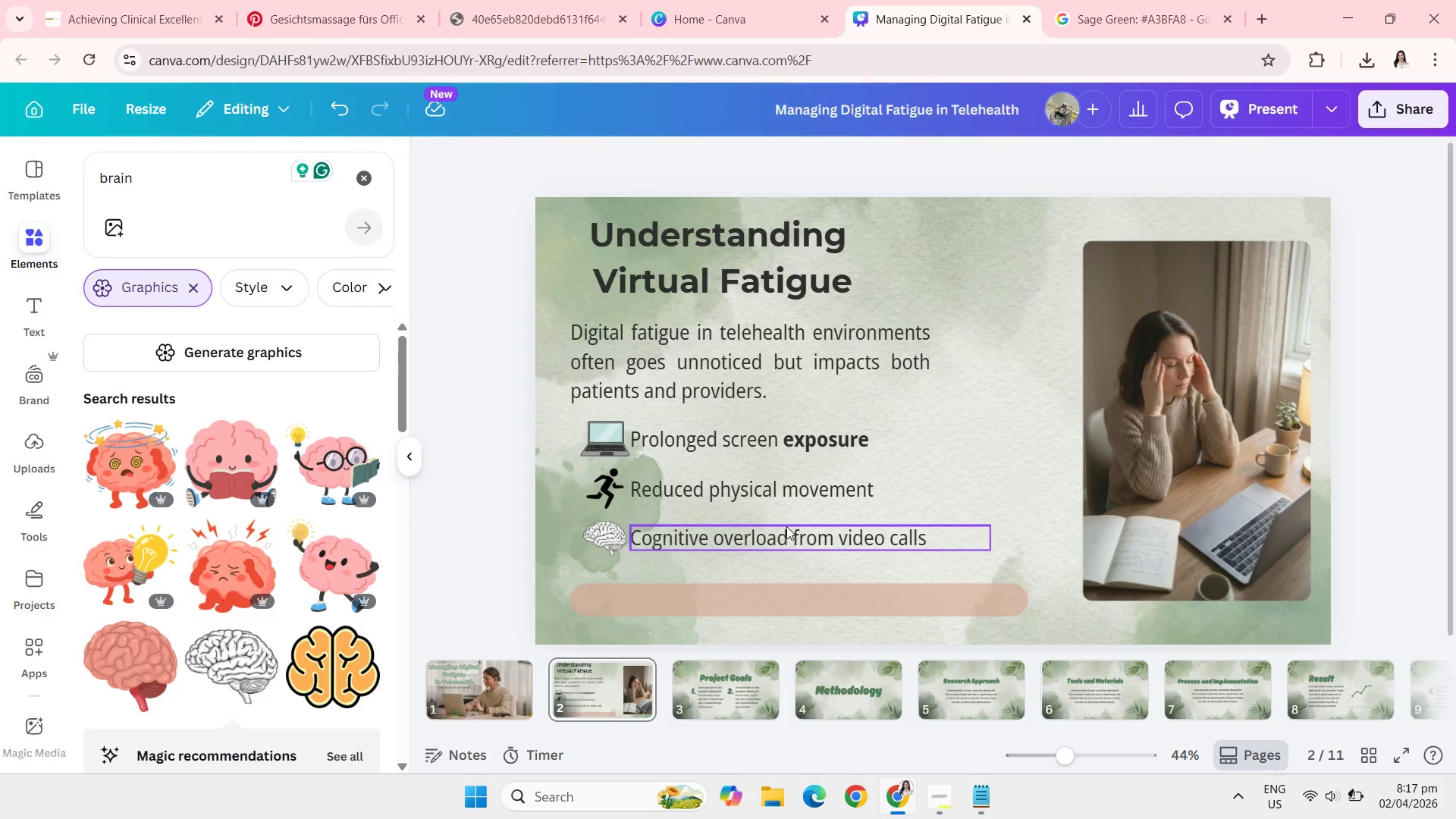 
wait(11.03)
 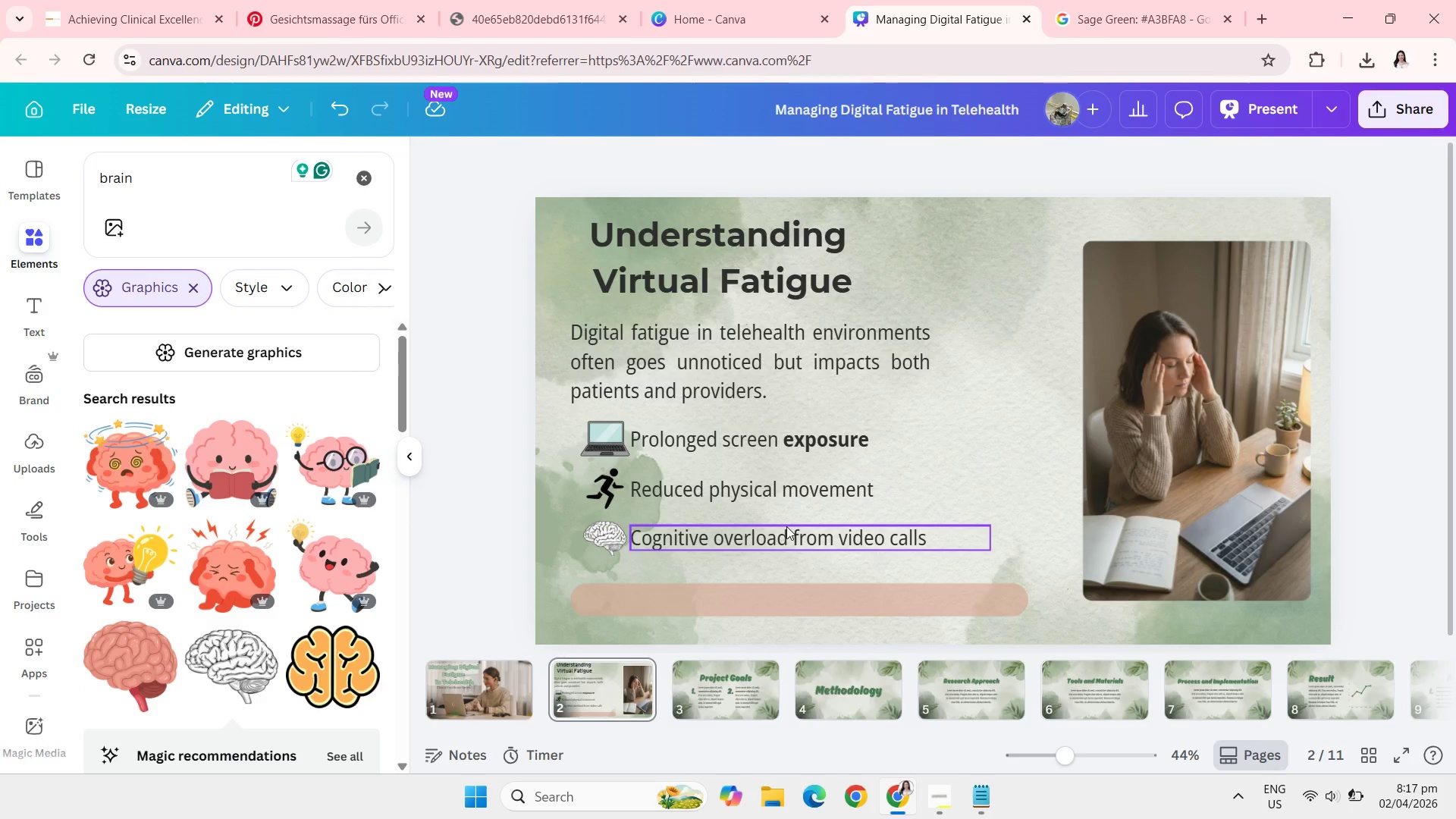 
left_click([811, 533])
 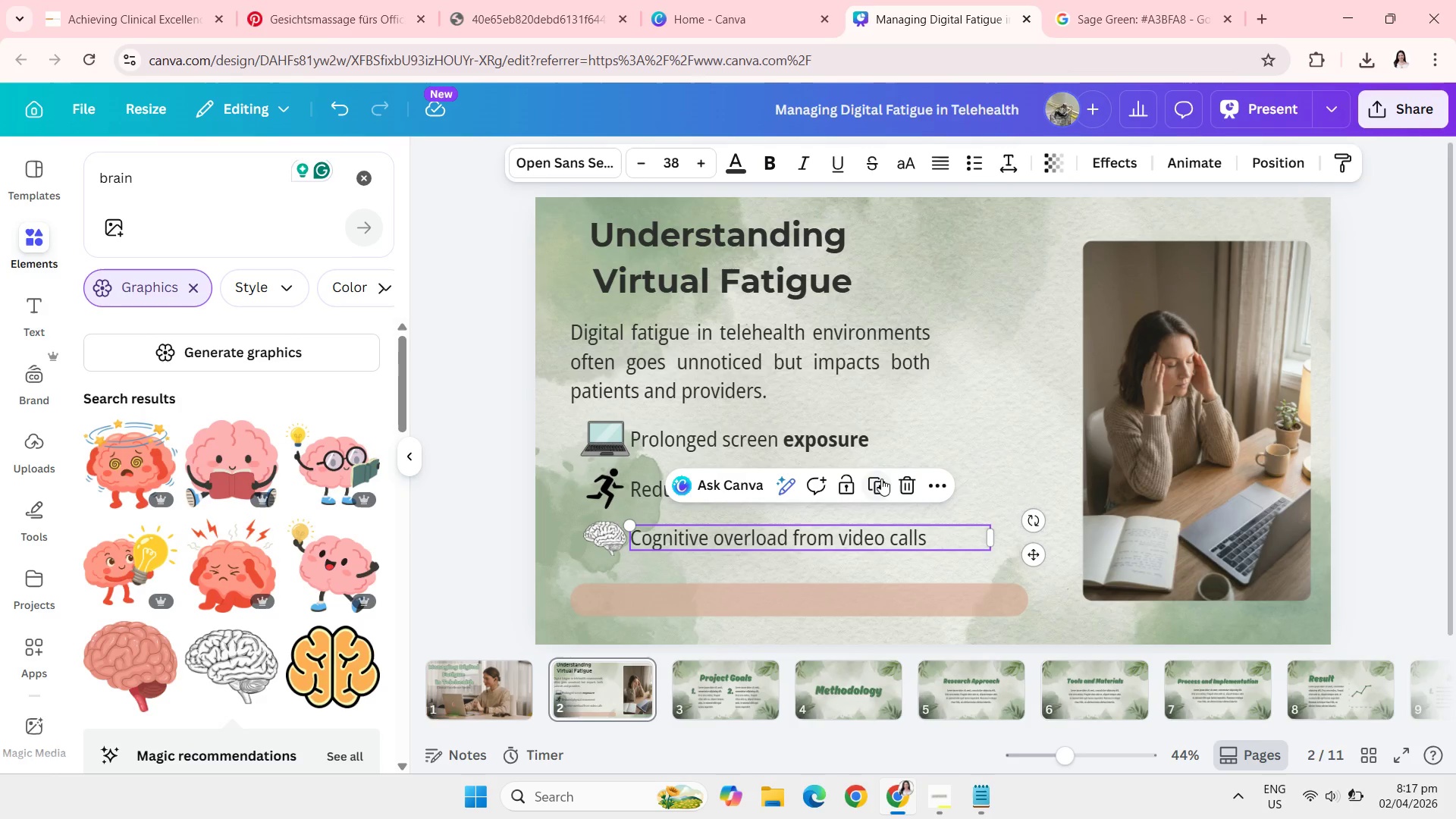 
left_click([881, 479])
 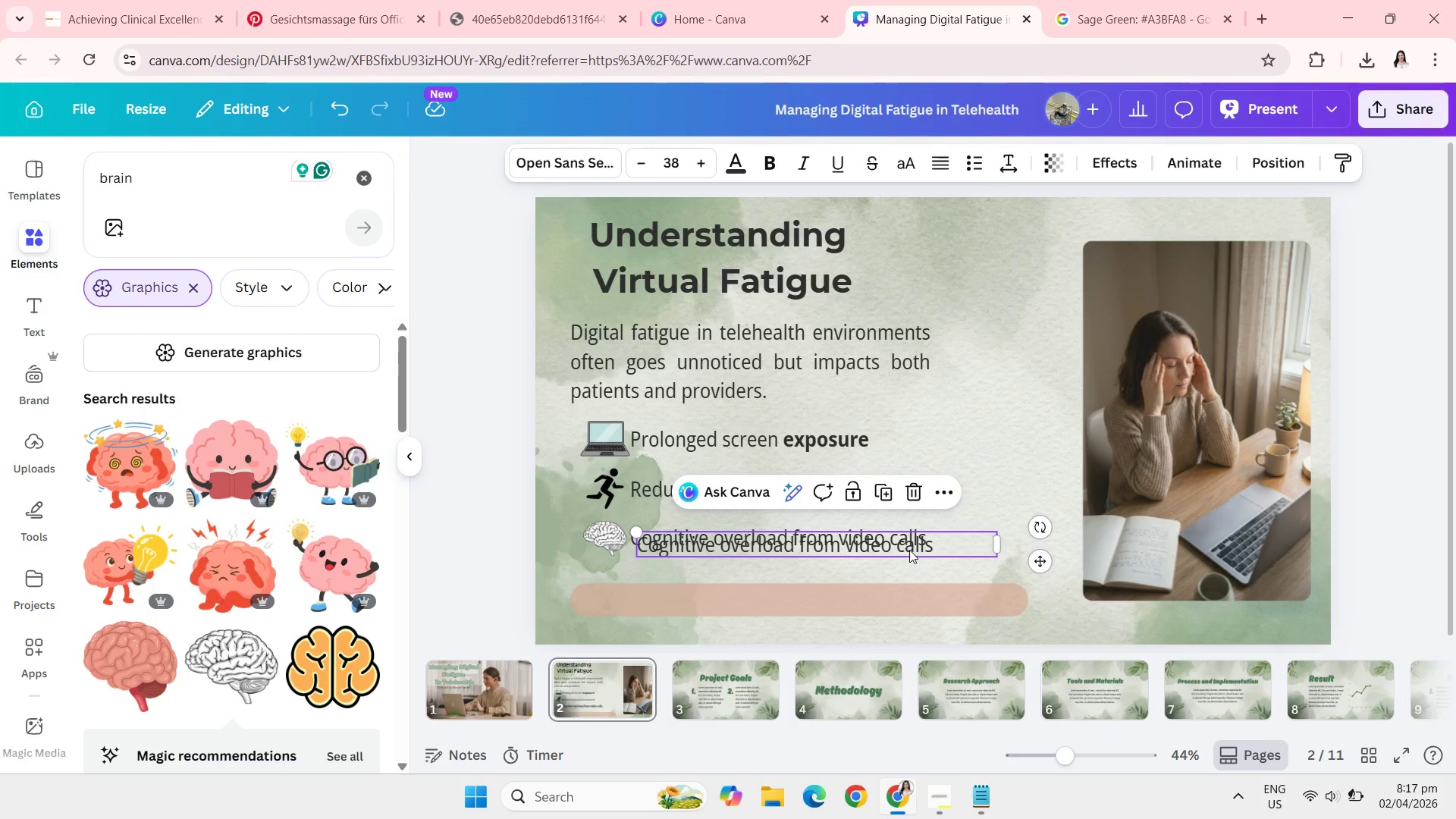 
left_click_drag(start_coordinate=[908, 550], to_coordinate=[871, 604])
 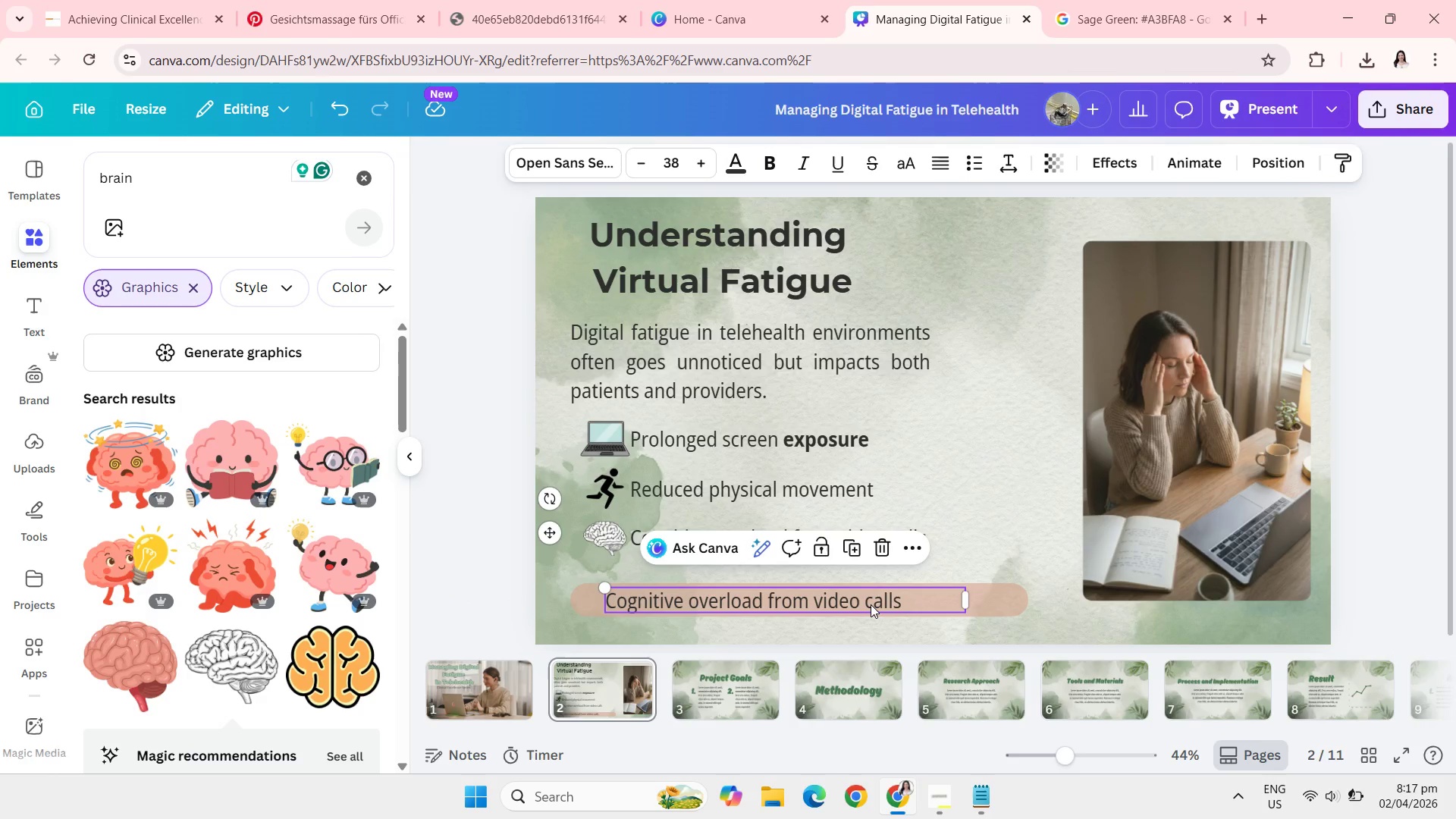 
left_click_drag(start_coordinate=[871, 604], to_coordinate=[860, 604])
 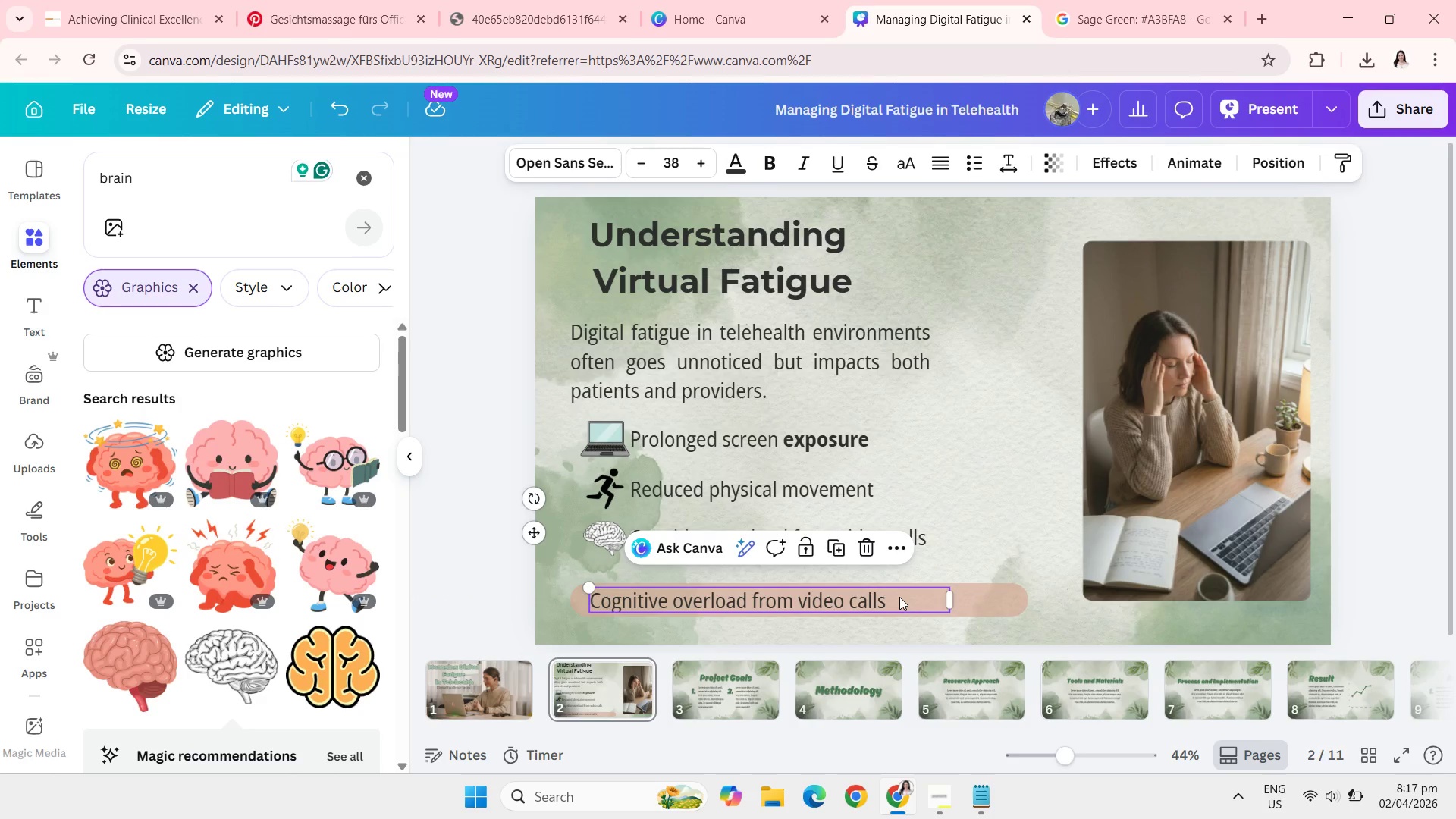 
left_click([899, 597])
 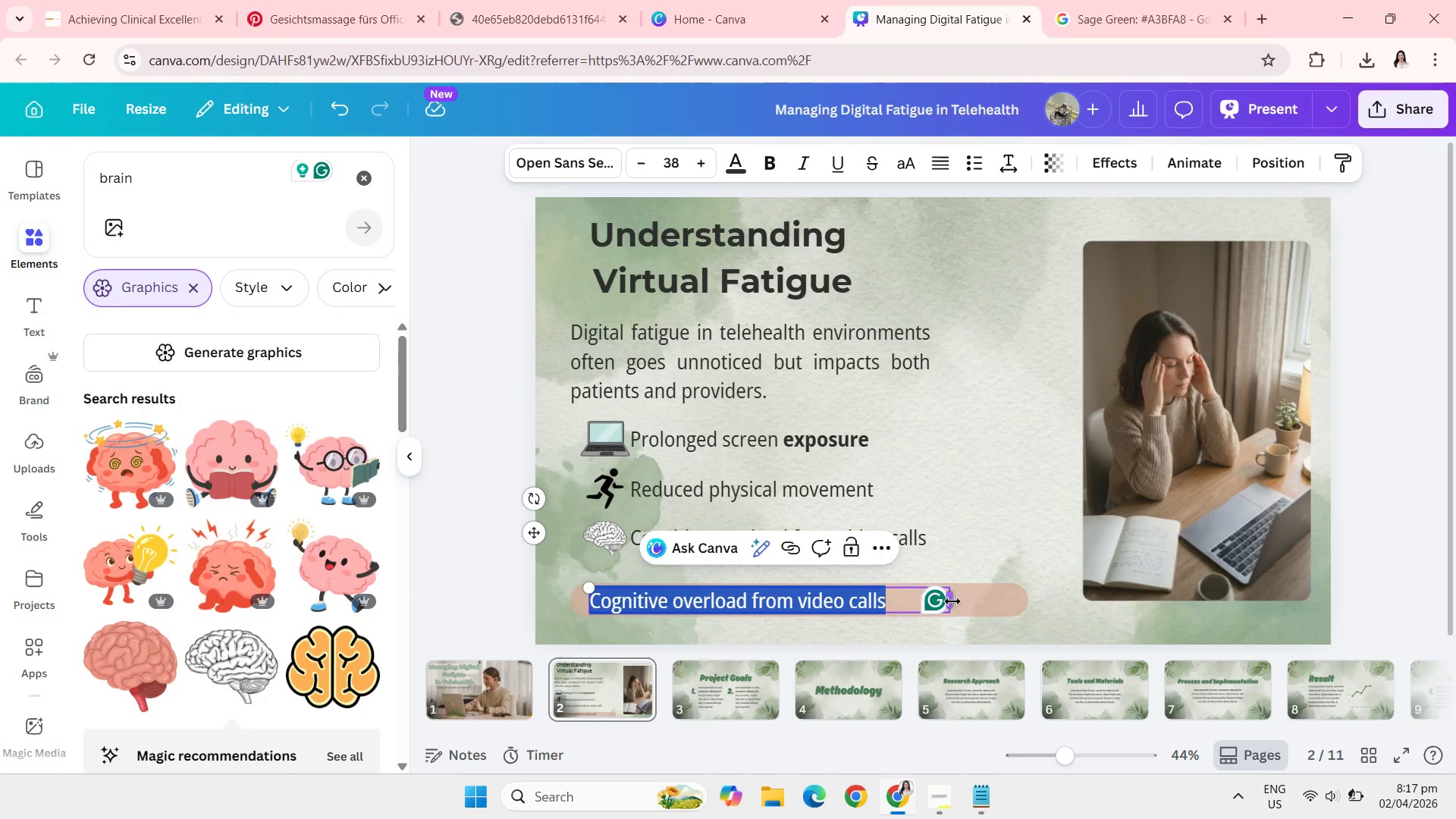 
left_click_drag(start_coordinate=[952, 601], to_coordinate=[1021, 604])
 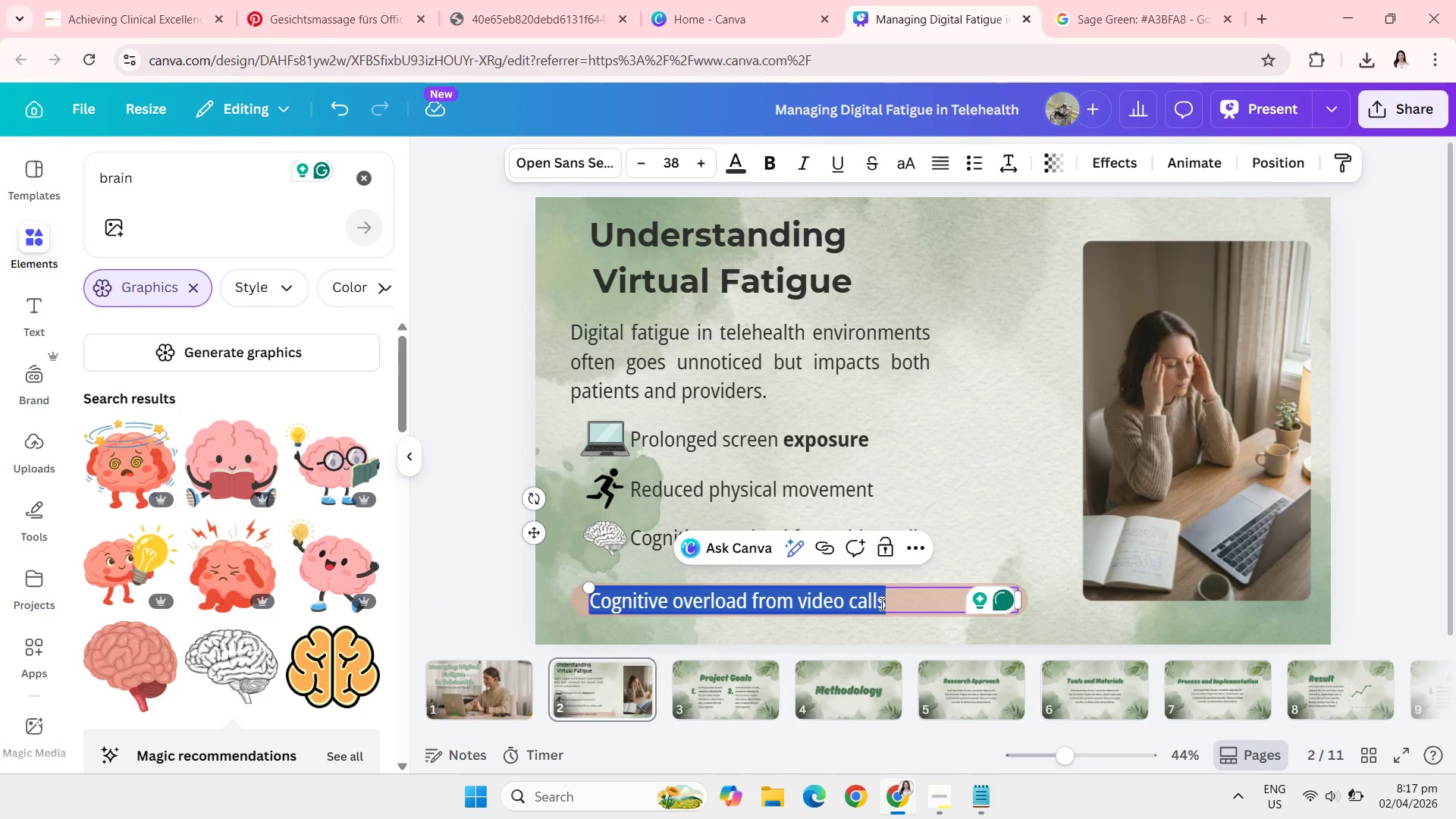 
type(Fatigue )
 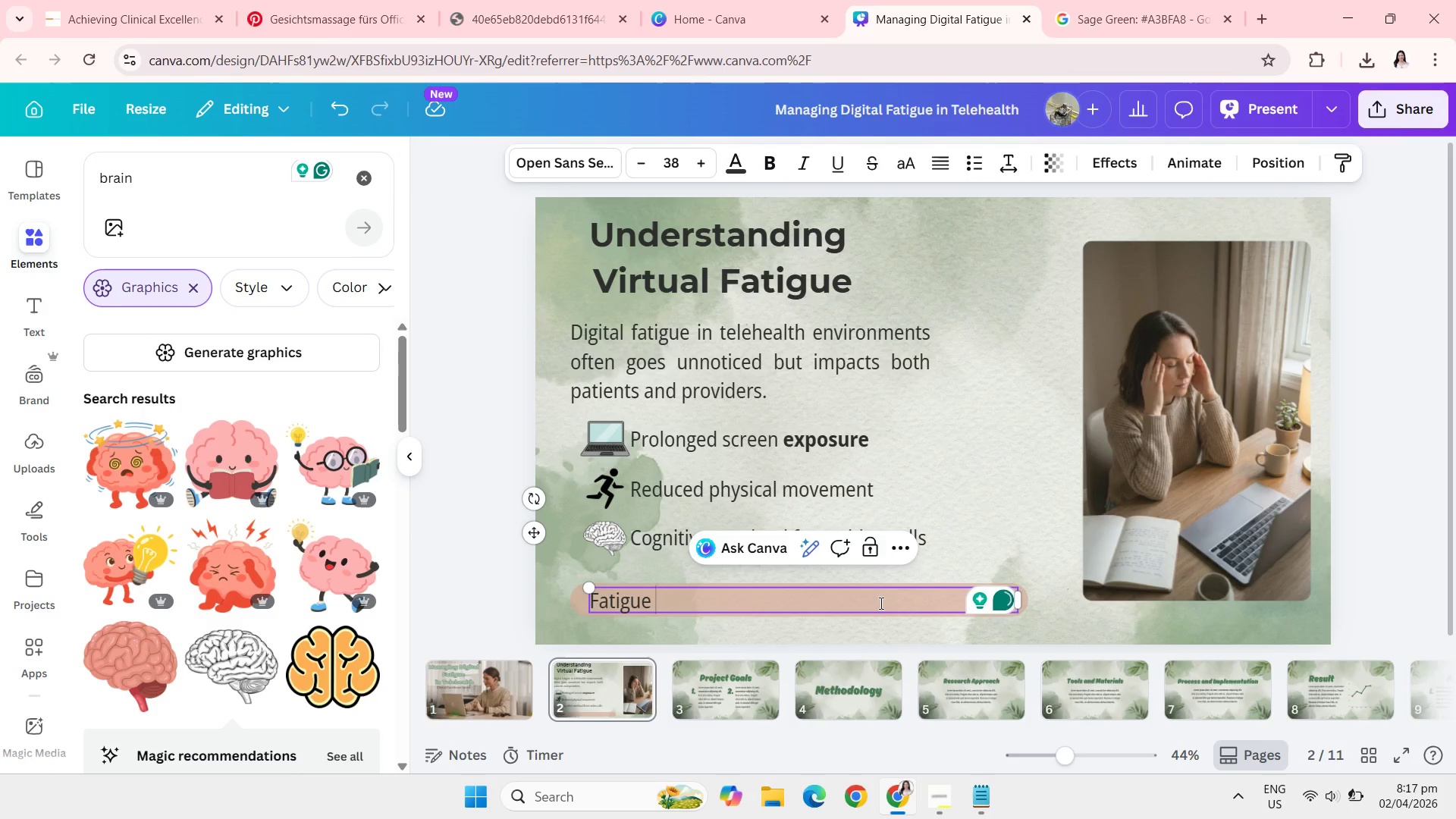 
wait(8.56)
 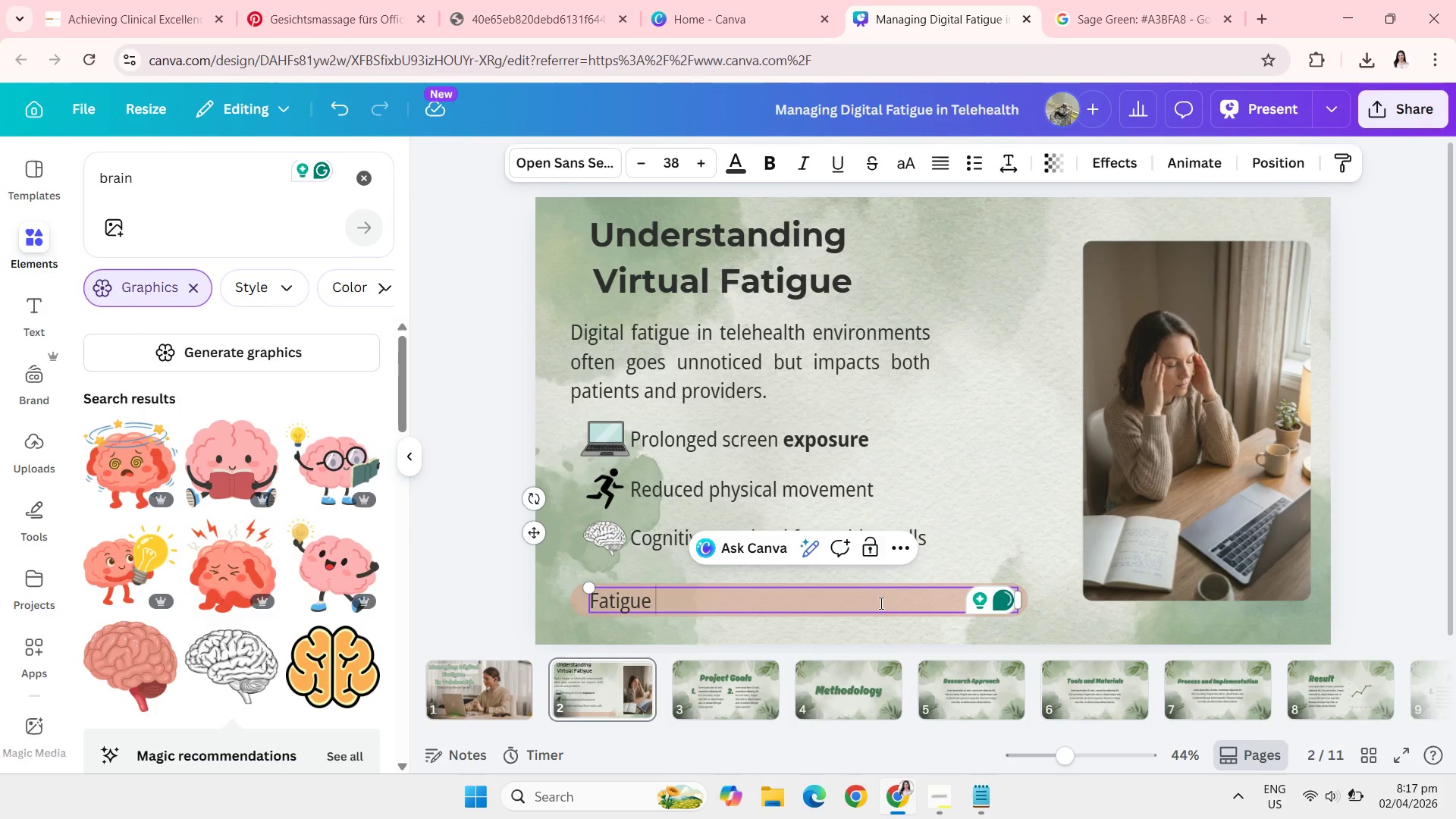 
type(looks different in a virtual setting)
 